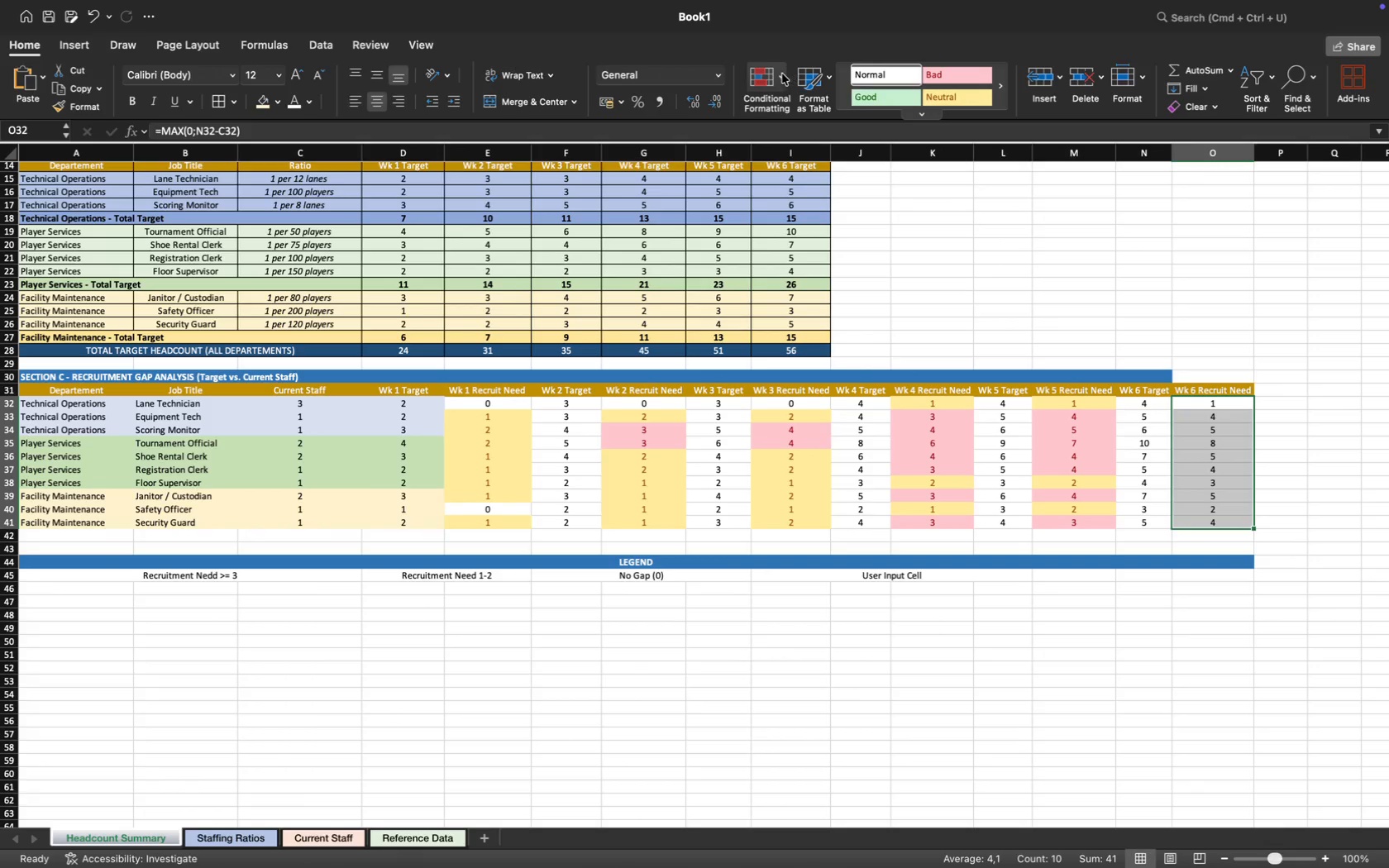 
left_click([782, 74])
 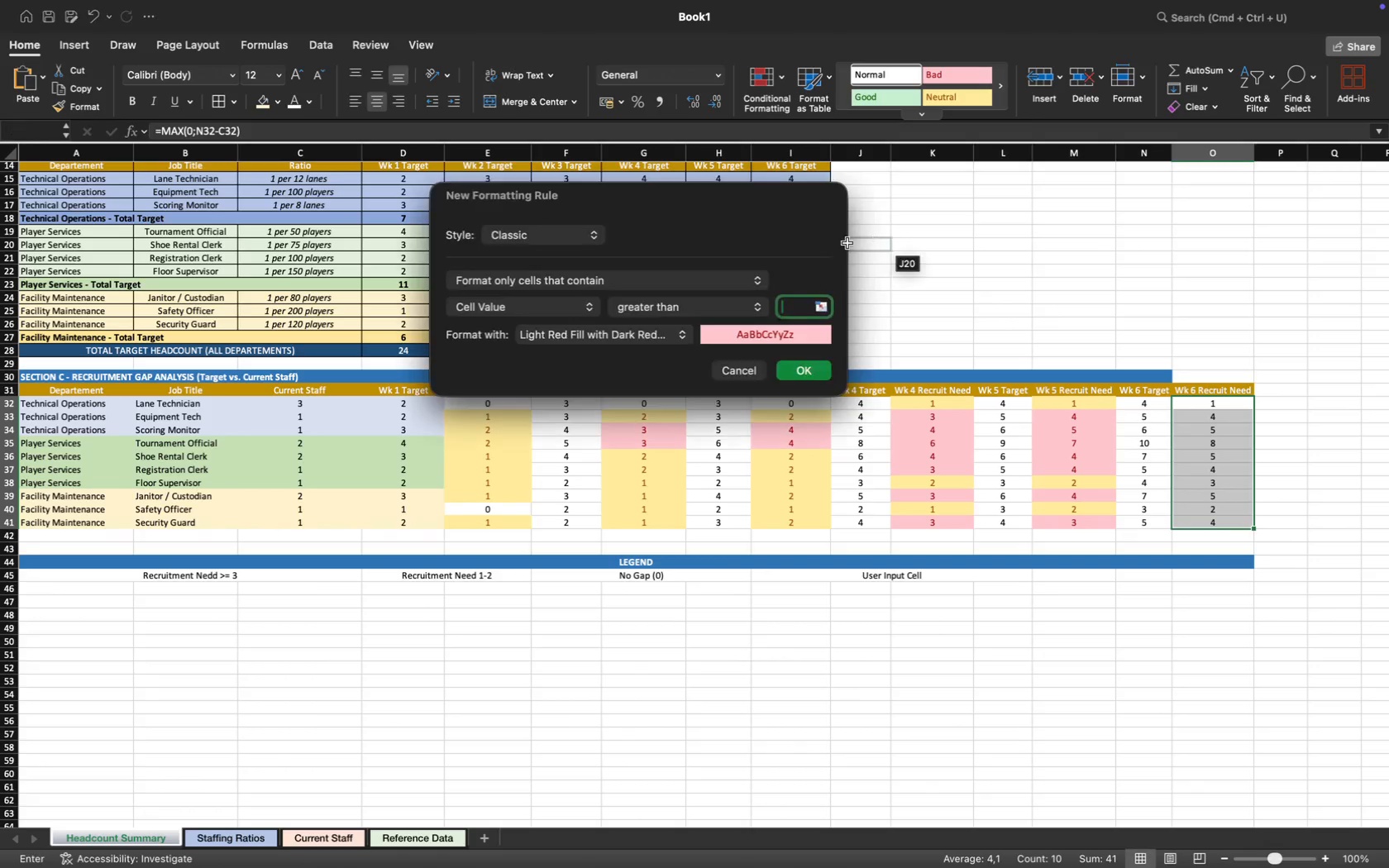 
left_click([754, 309])
 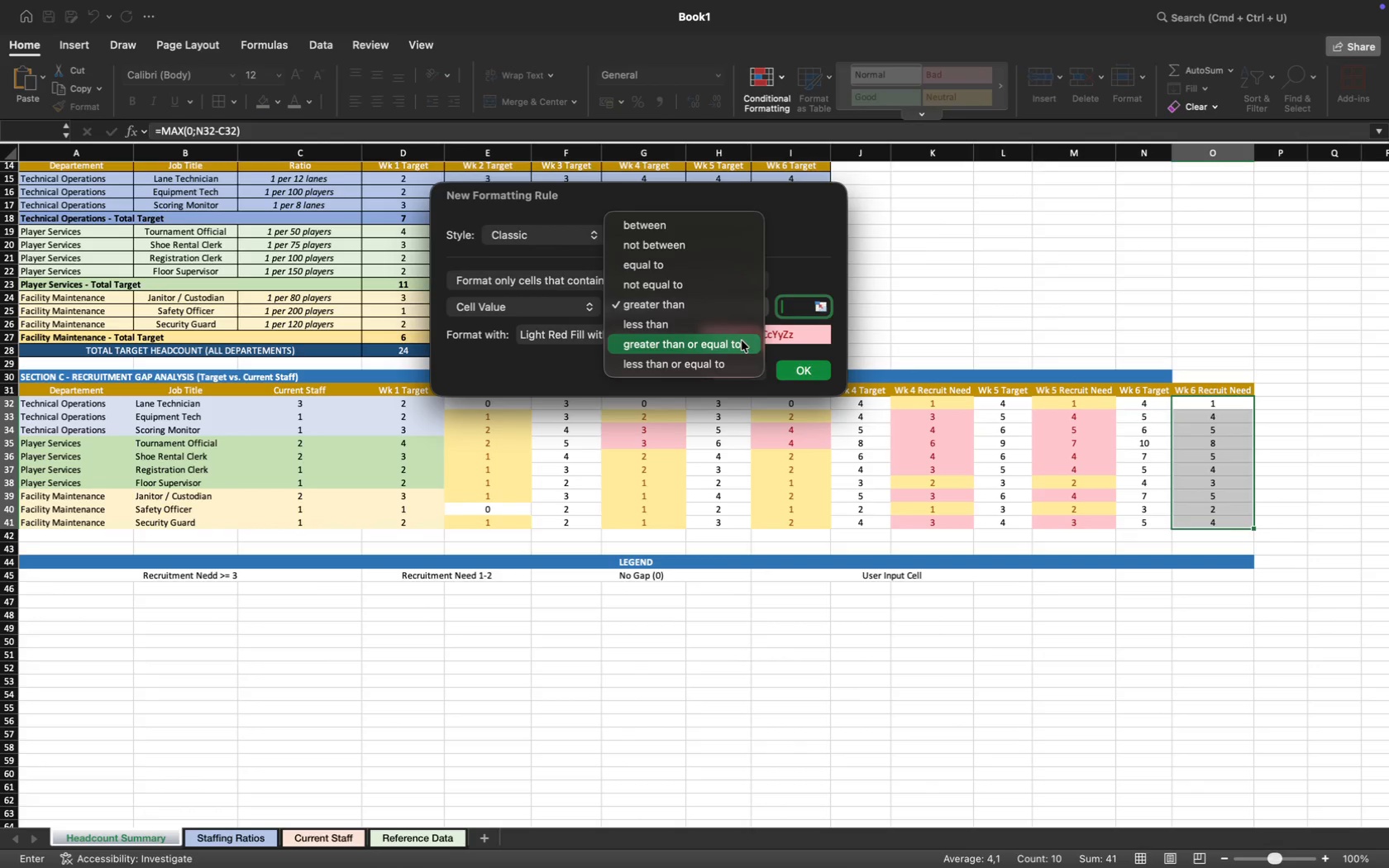 
left_click([742, 341])
 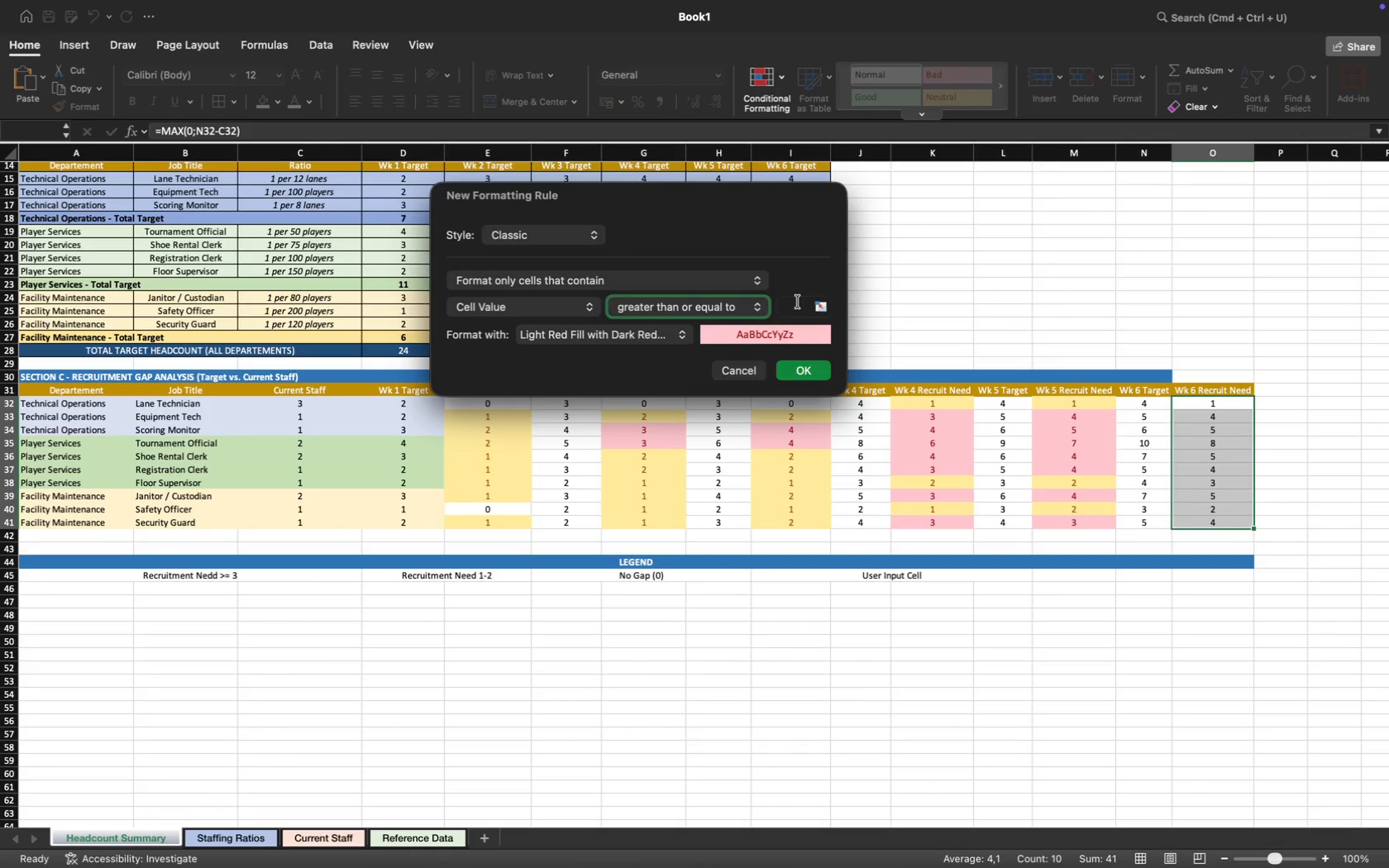 
key(3)
 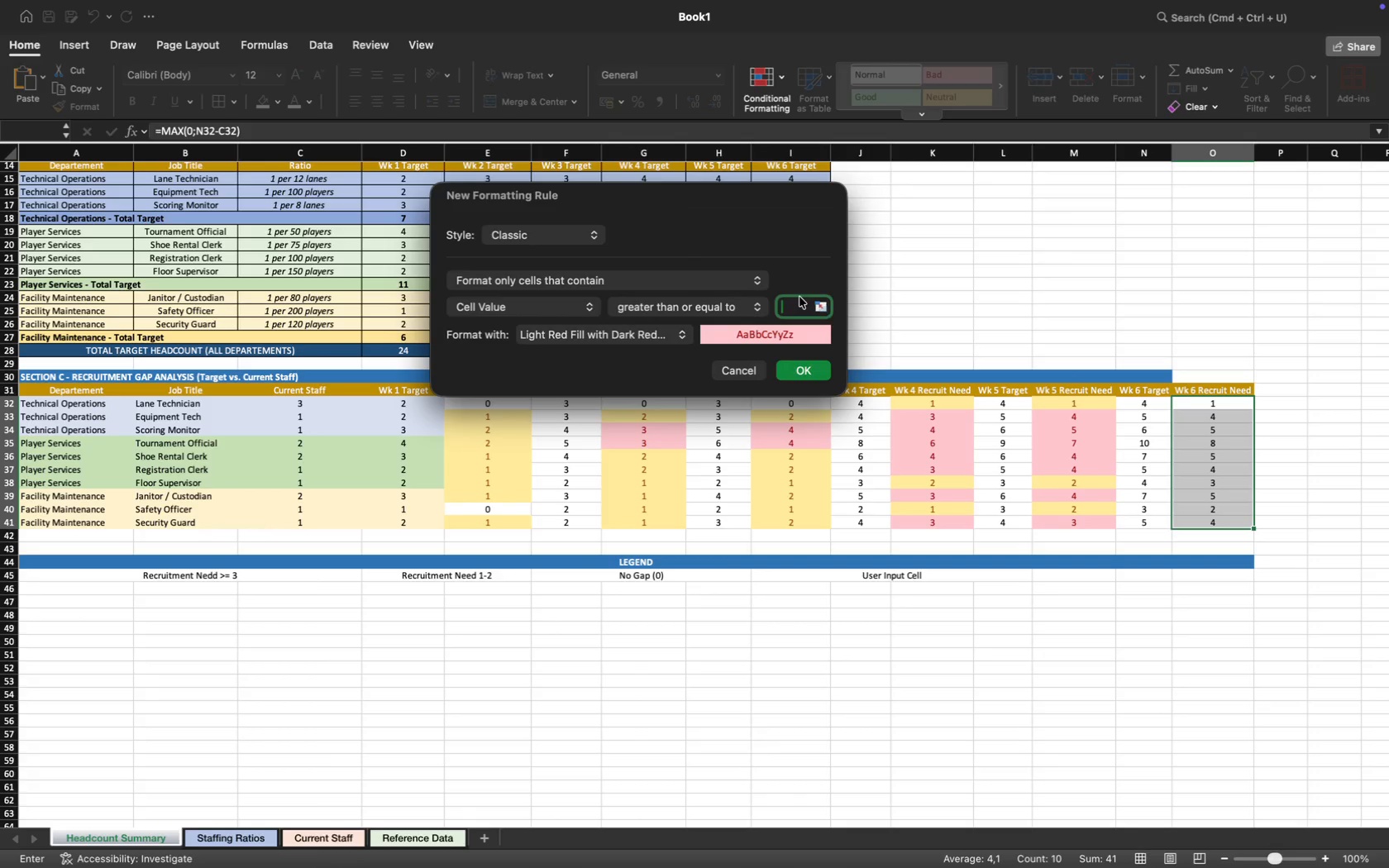 
key(3)
 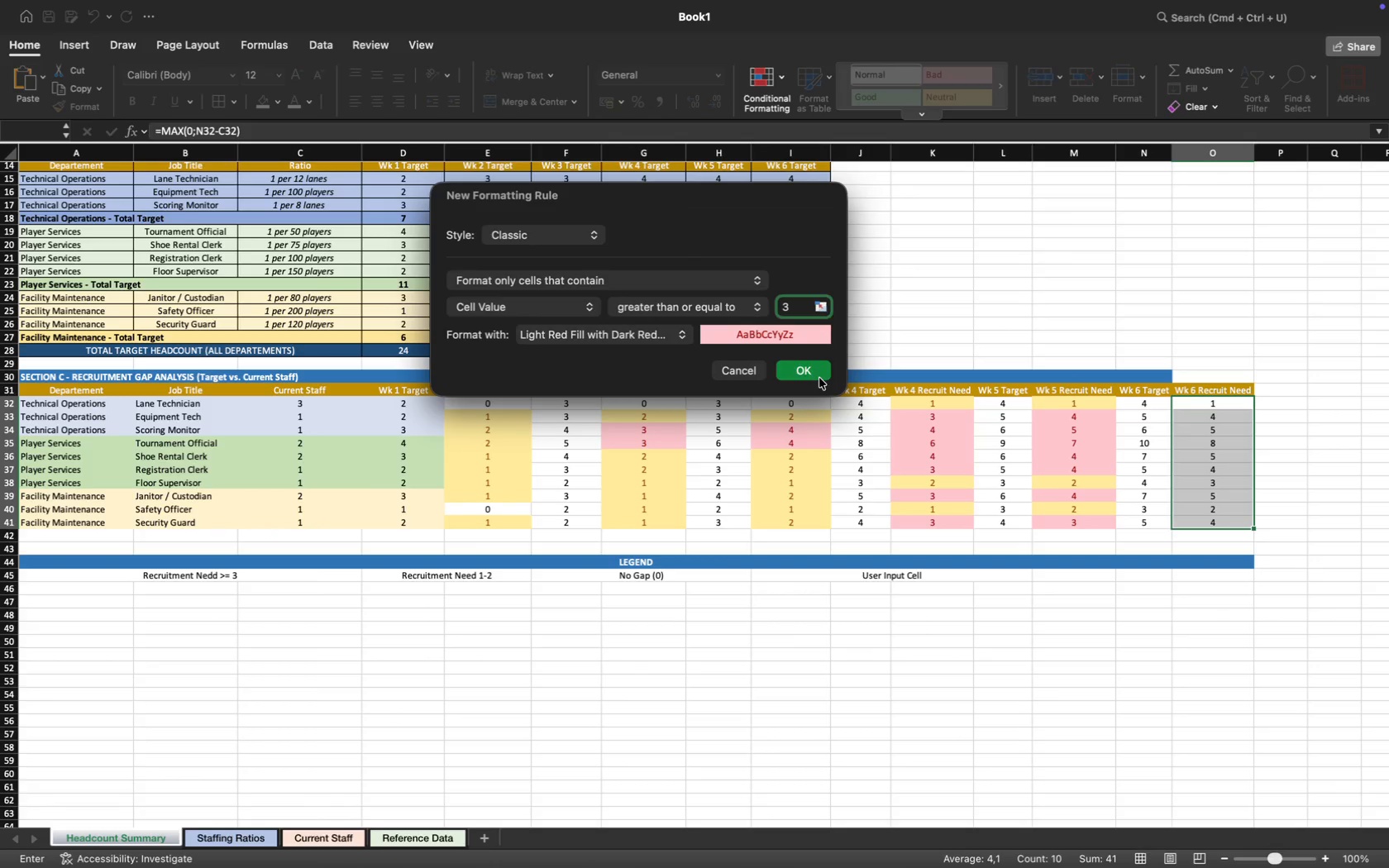 
left_click([817, 374])
 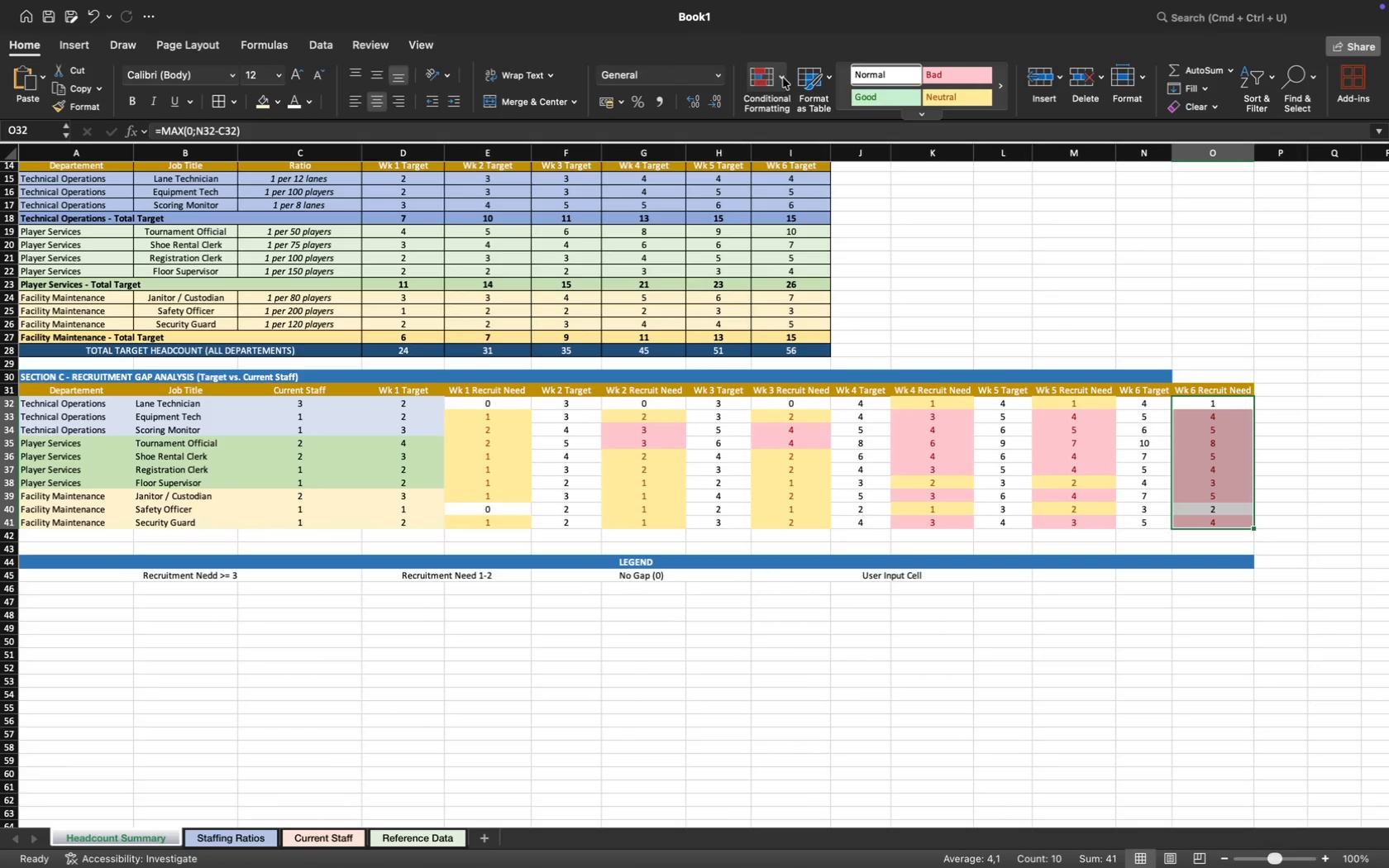 
left_click([780, 77])
 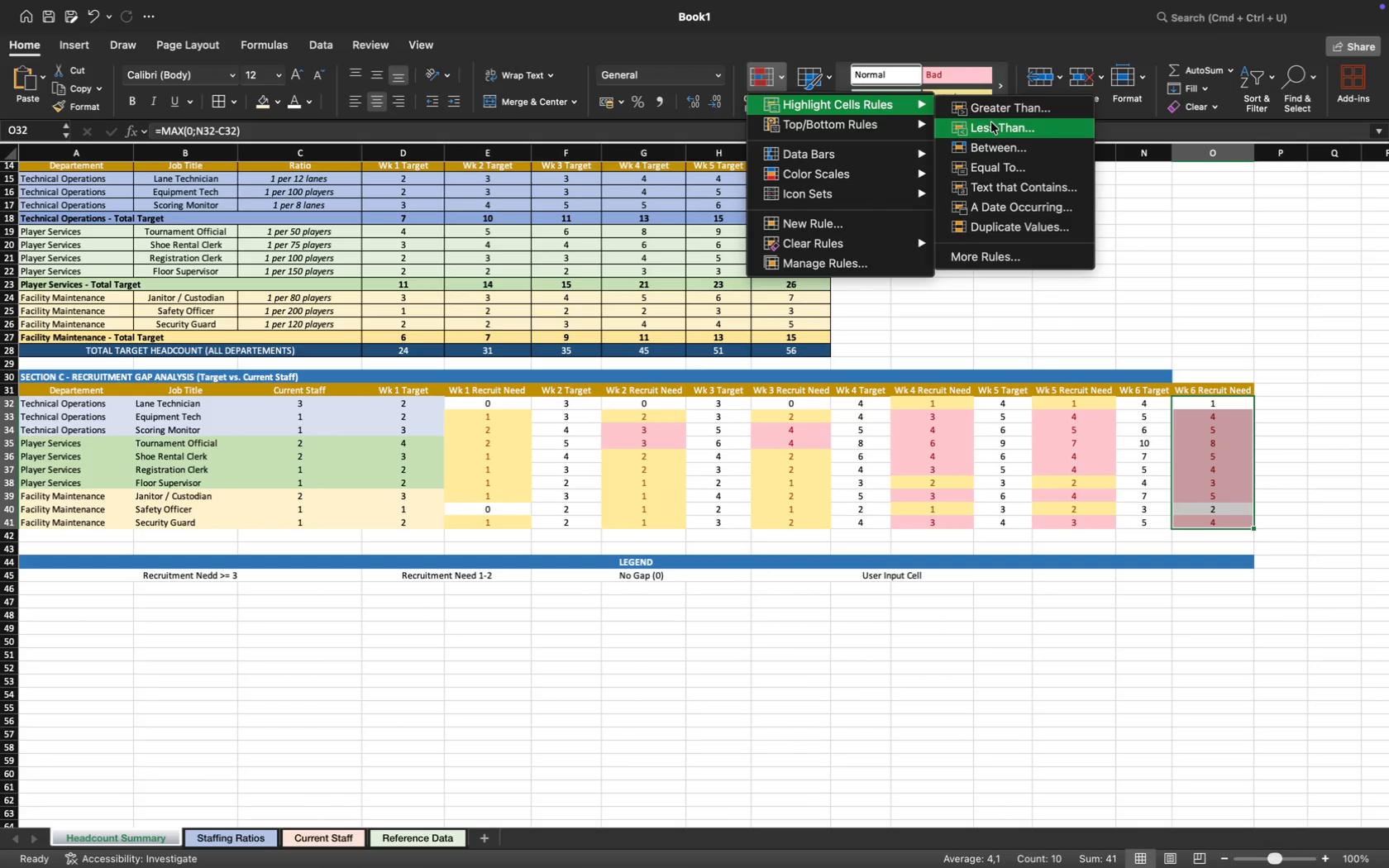 
left_click([996, 151])
 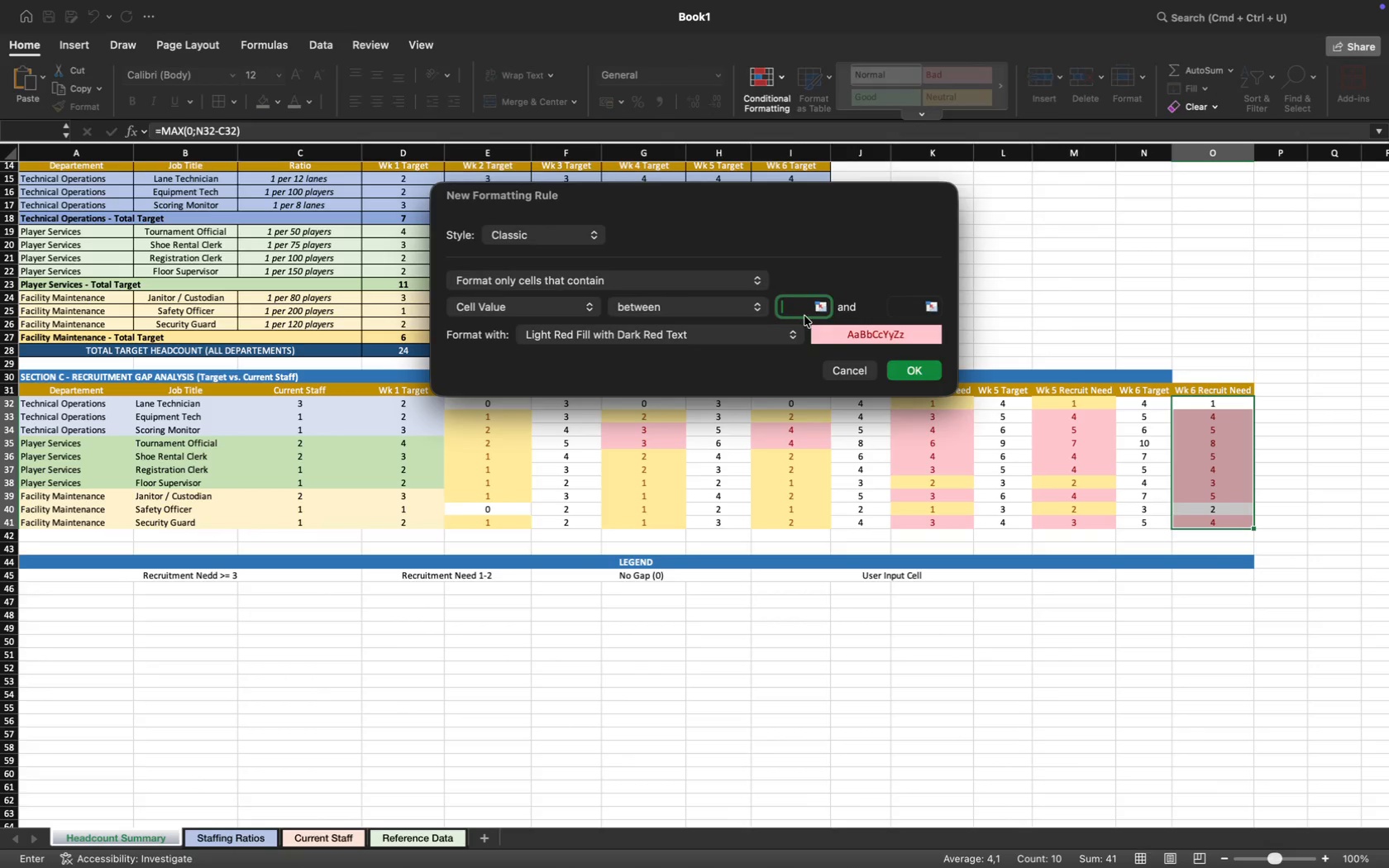 
left_click([800, 308])
 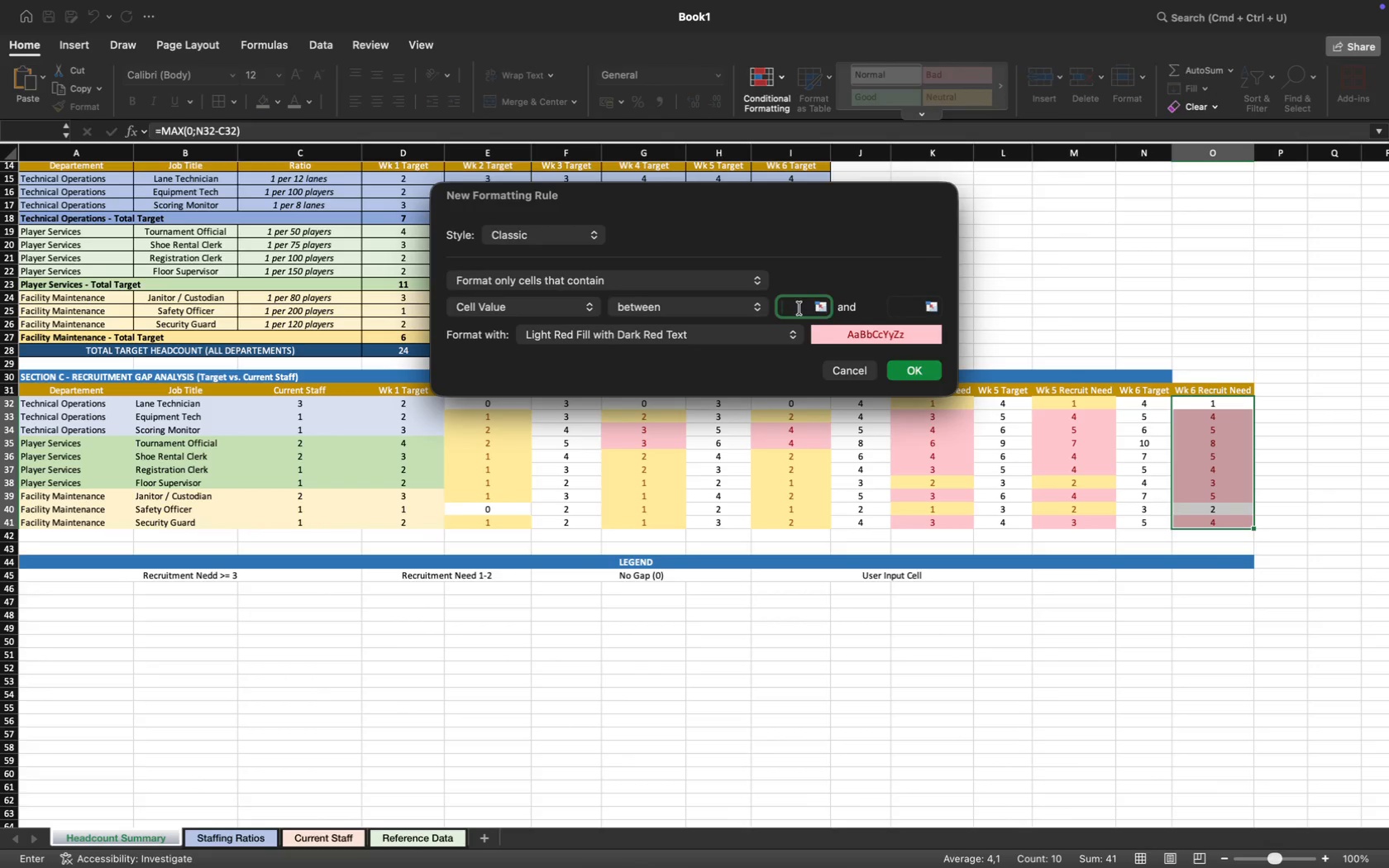 
key(1)
 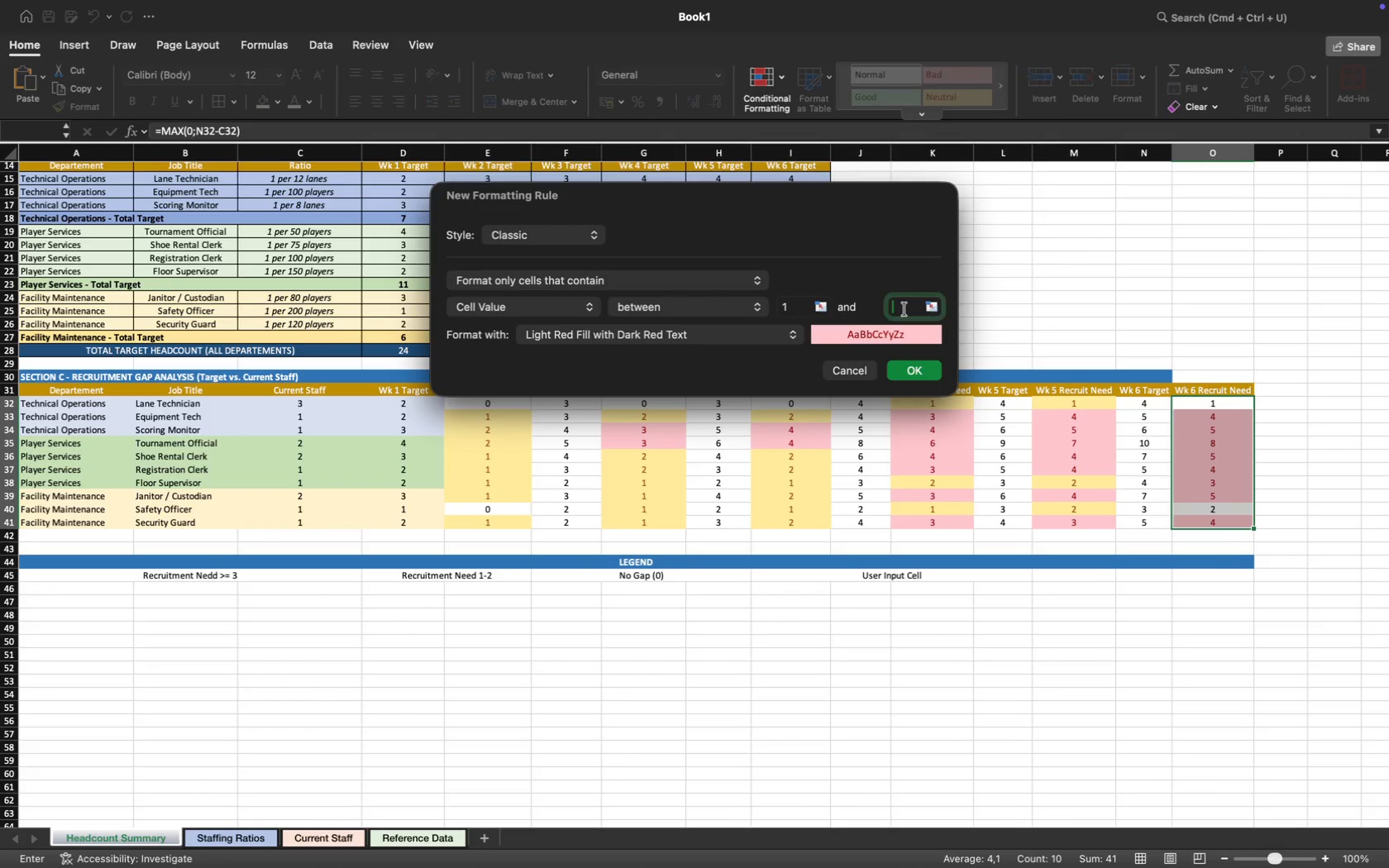 
key(2)
 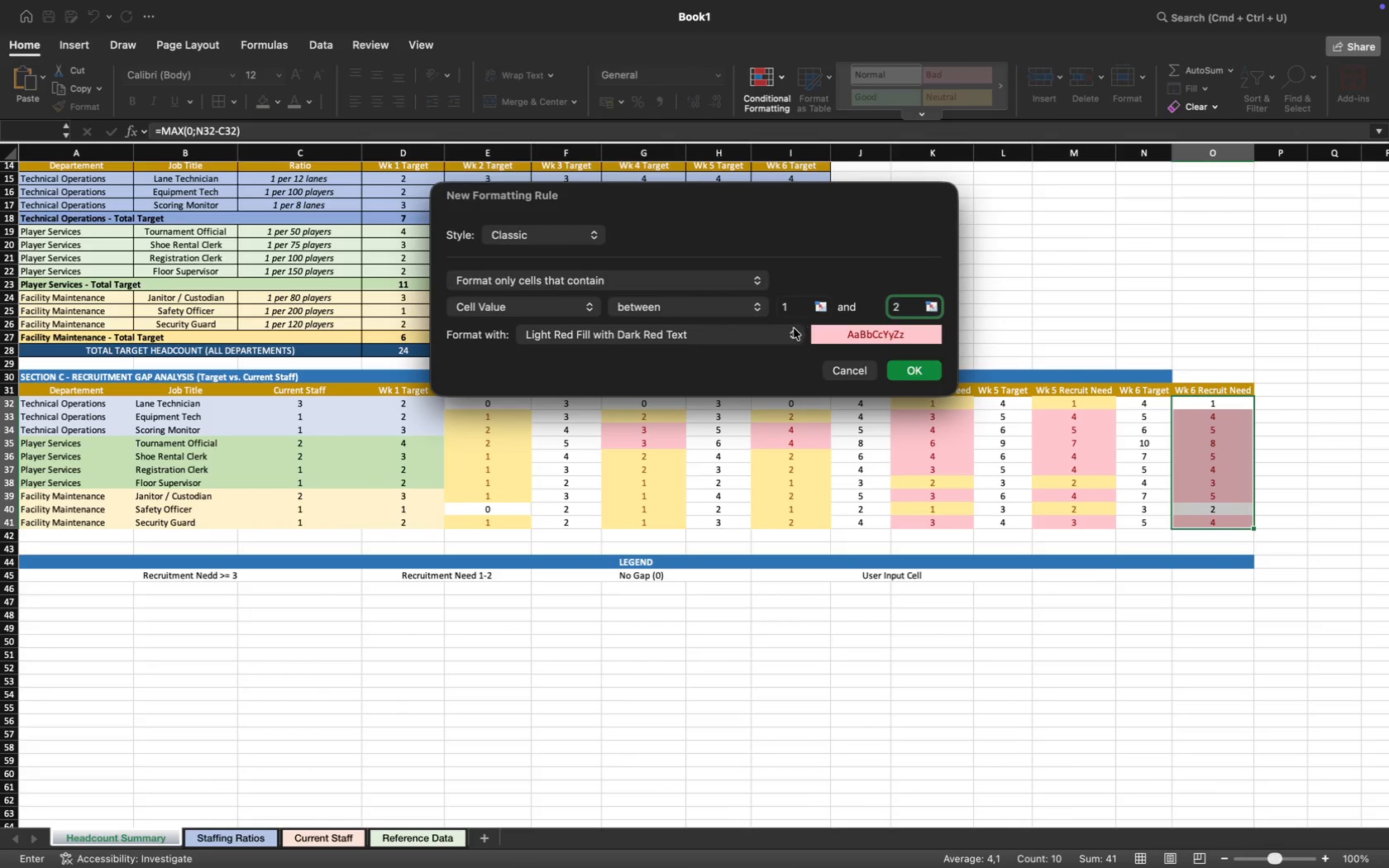 
left_click([793, 328])
 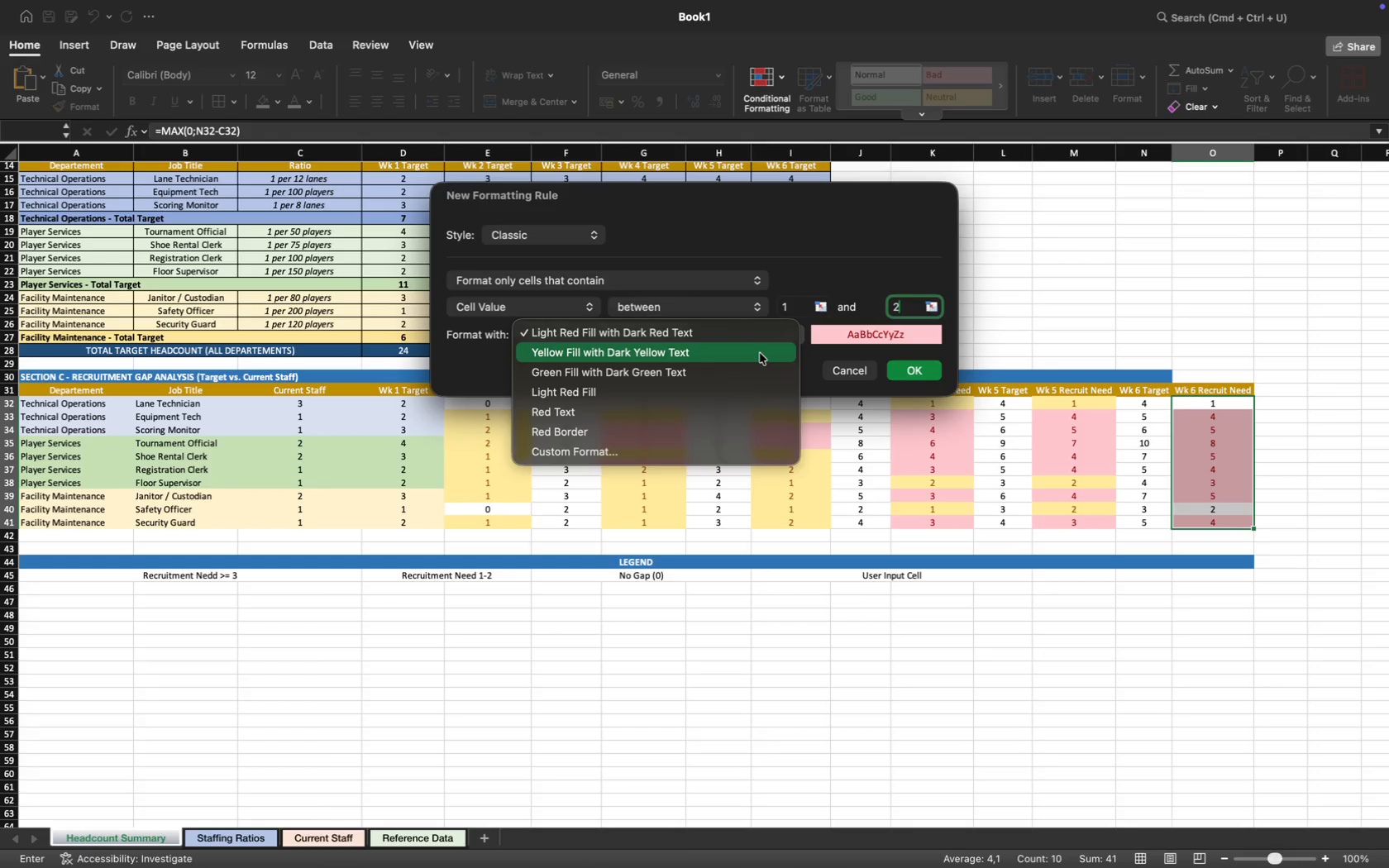 
left_click([761, 348])
 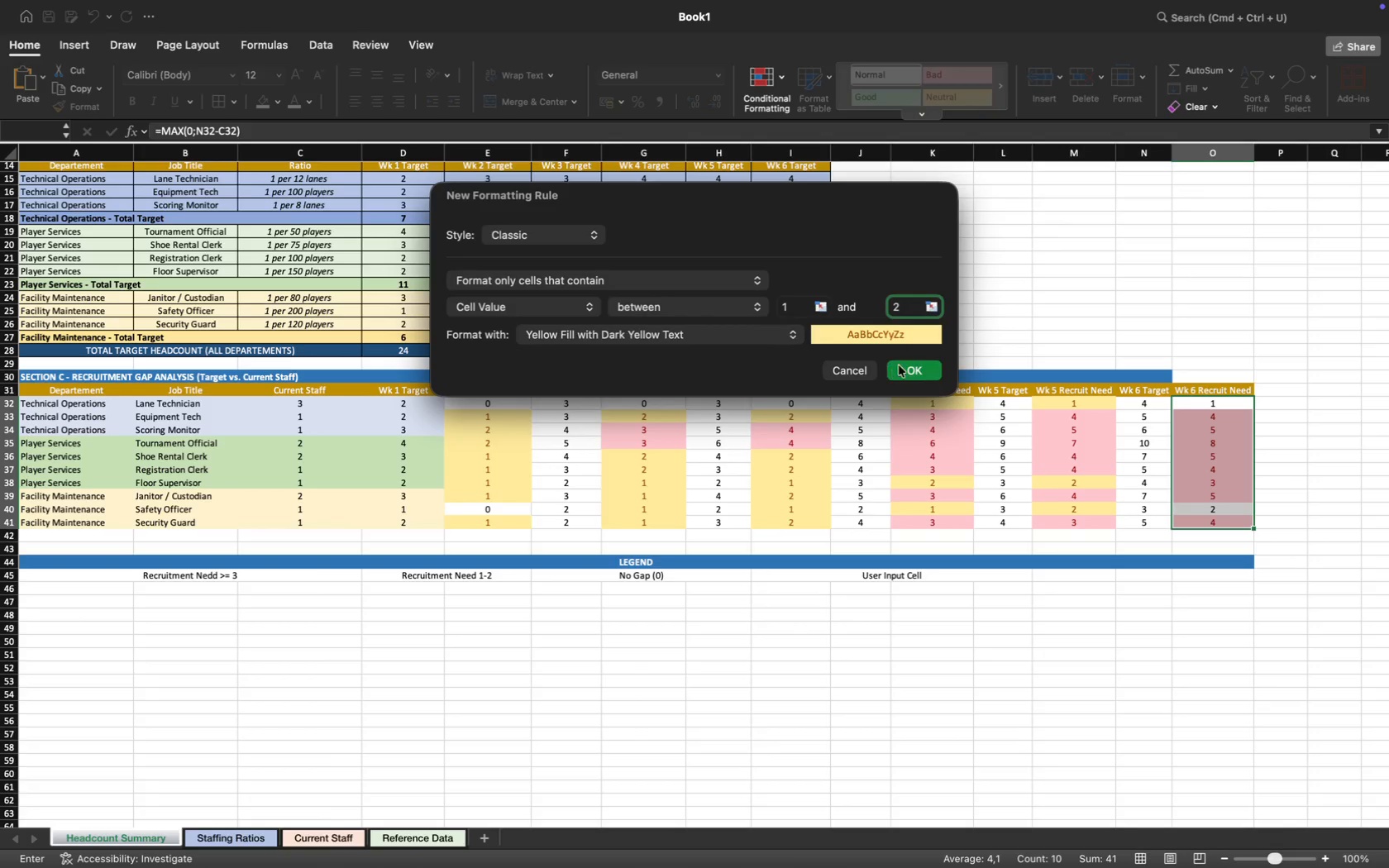 
left_click([905, 365])
 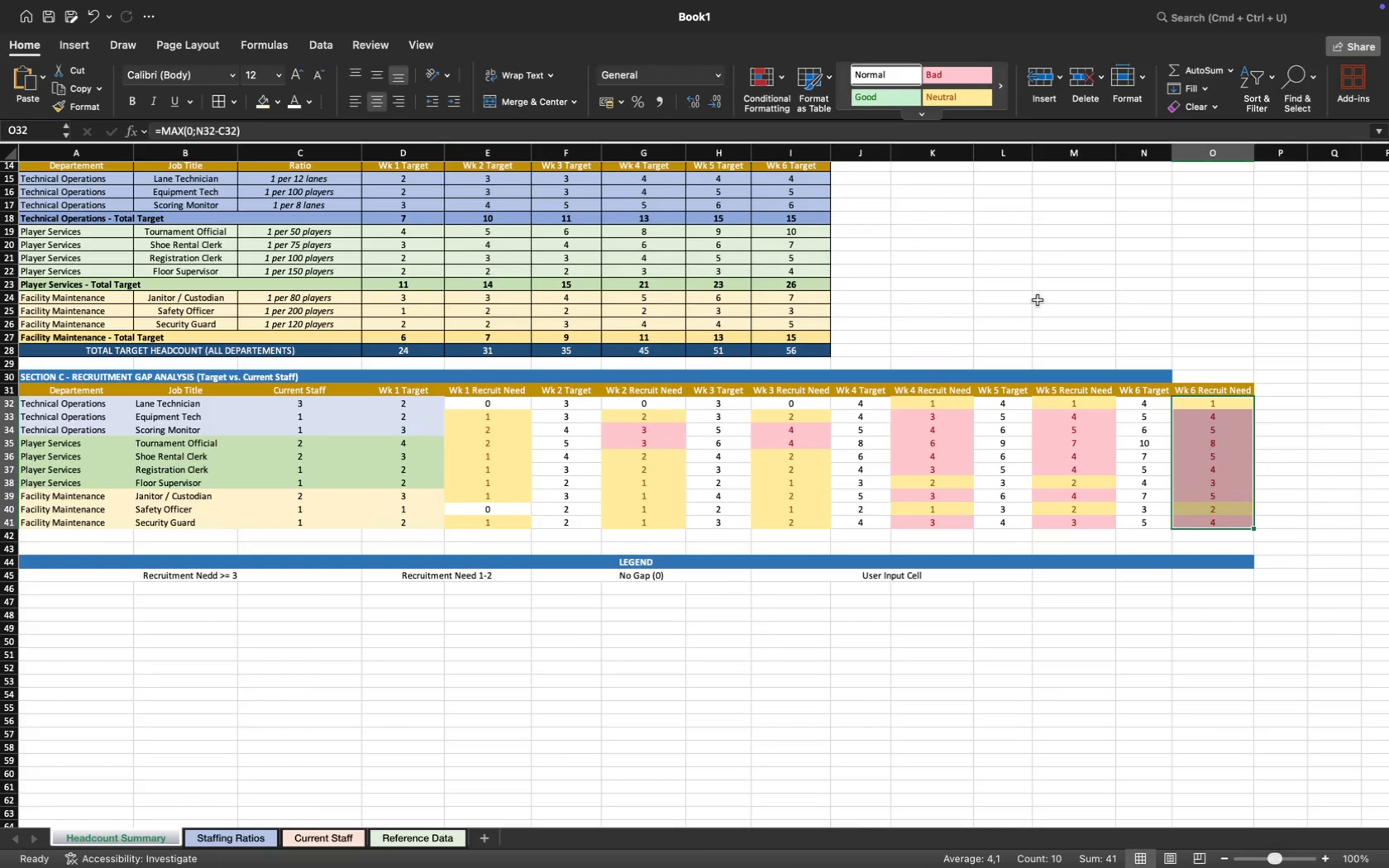 
left_click([1039, 298])
 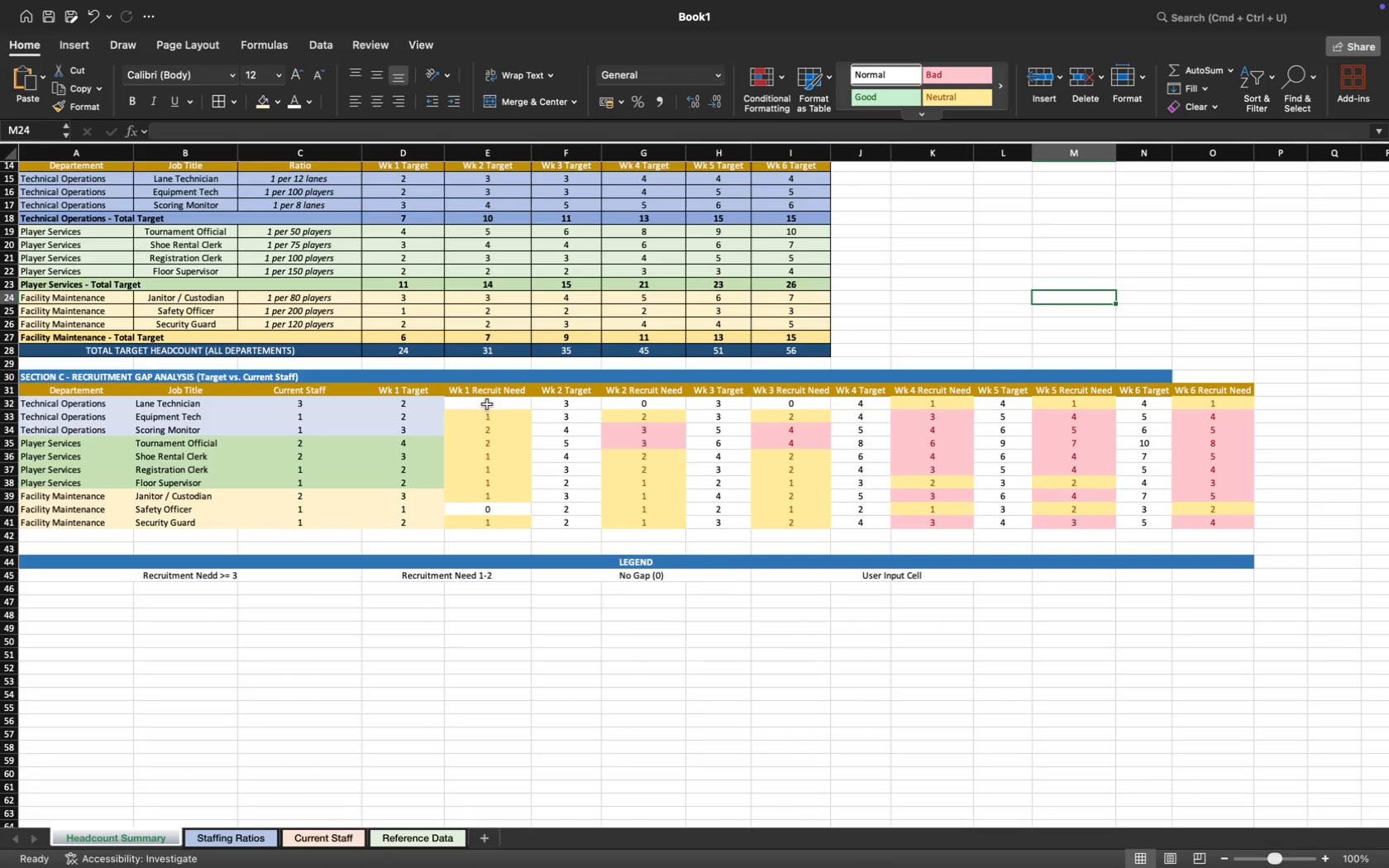 
wait(19.23)
 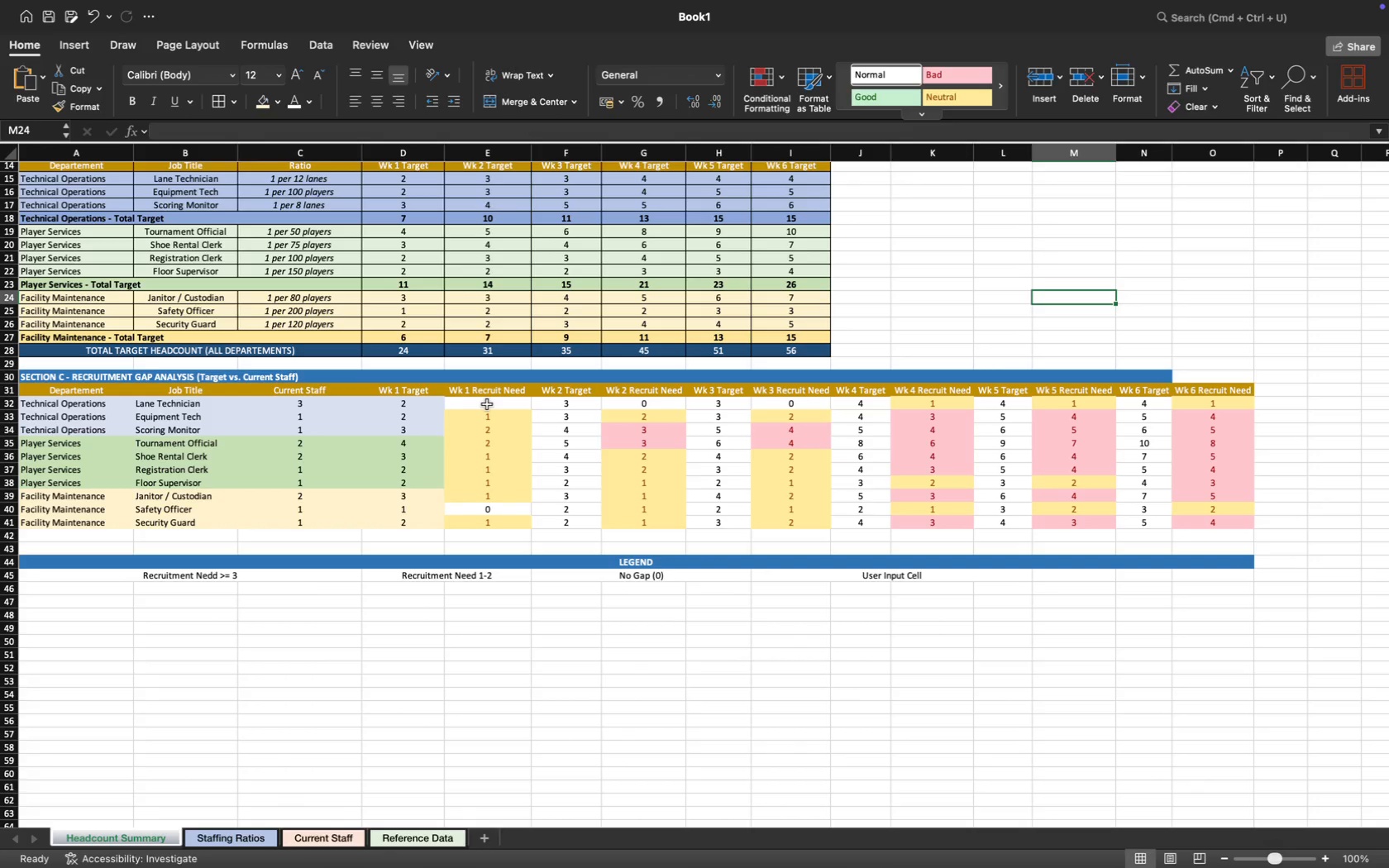 
left_click_drag(start_coordinate=[485, 404], to_coordinate=[499, 519])
 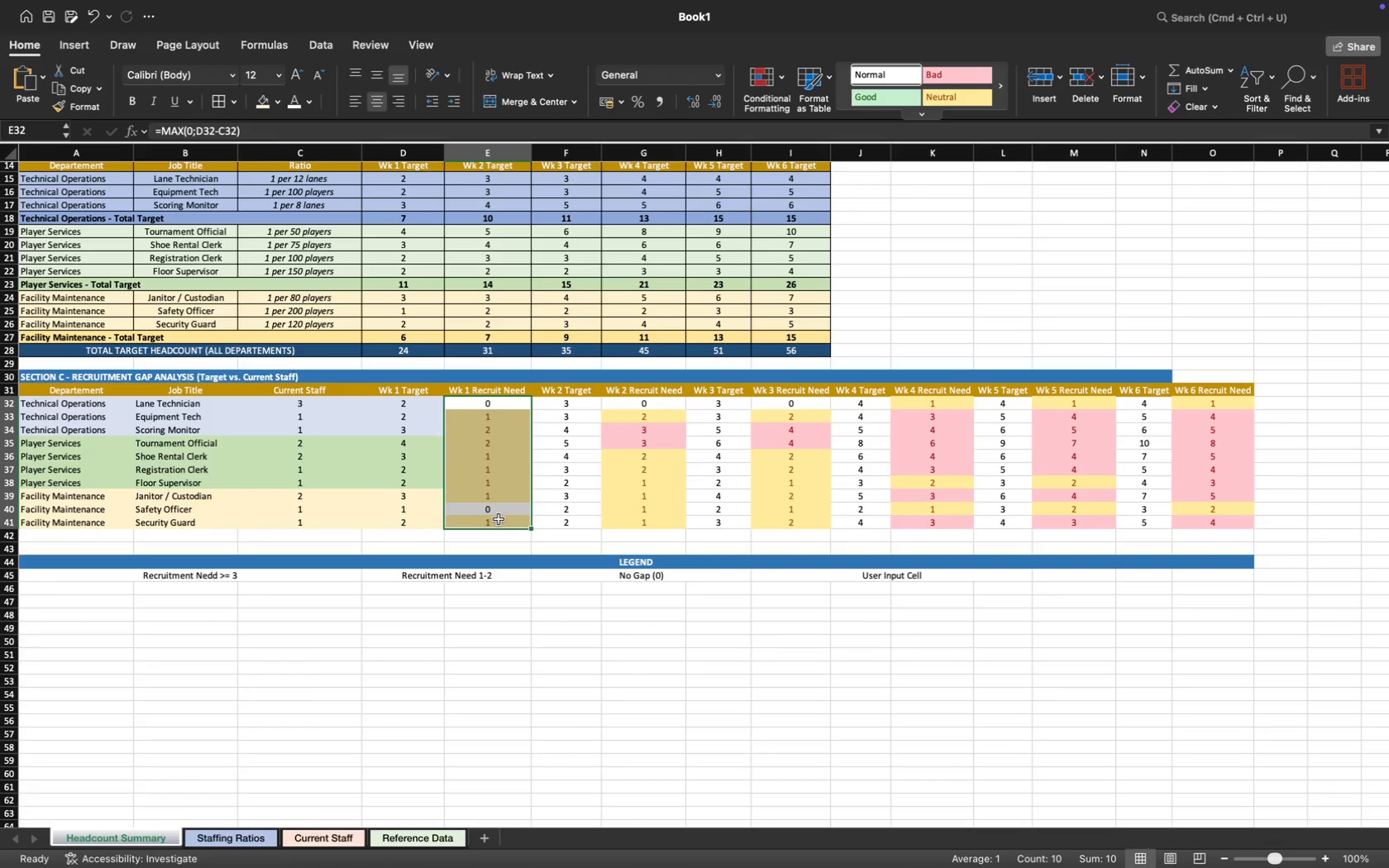 
key(Meta+CommandLeft)
 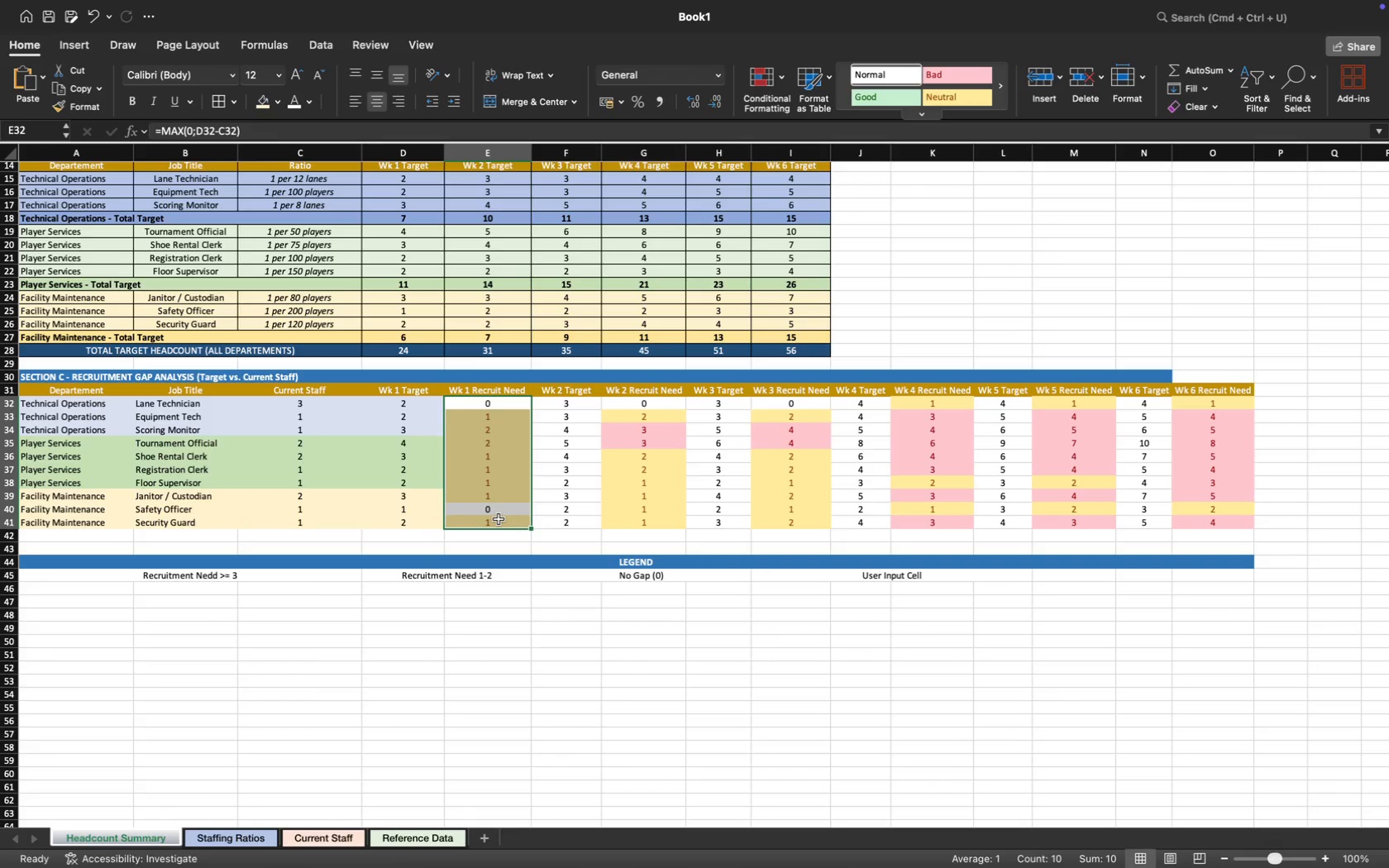 
key(Meta+B)
 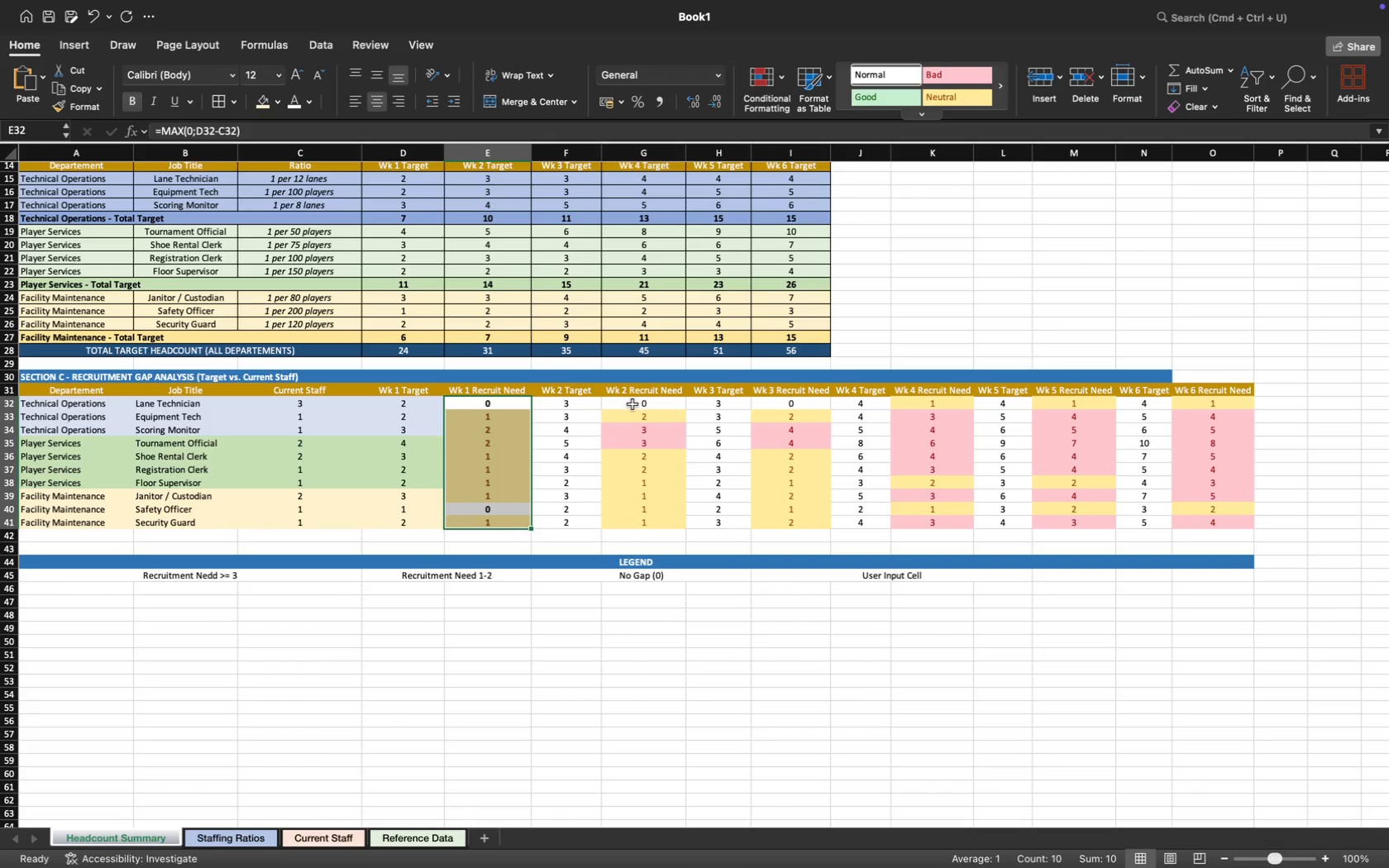 
left_click_drag(start_coordinate=[632, 403], to_coordinate=[653, 524])
 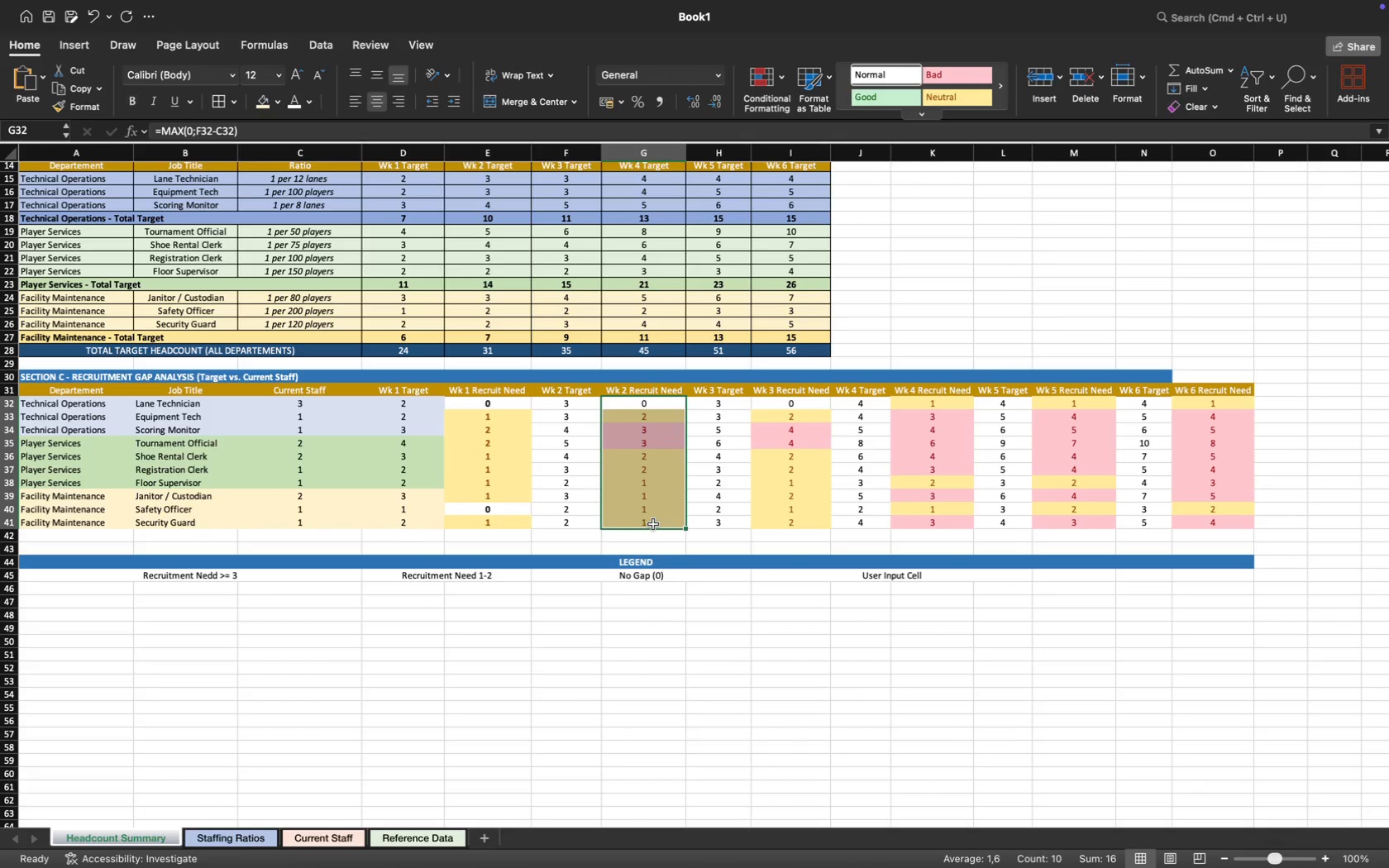 
key(Meta+B)
 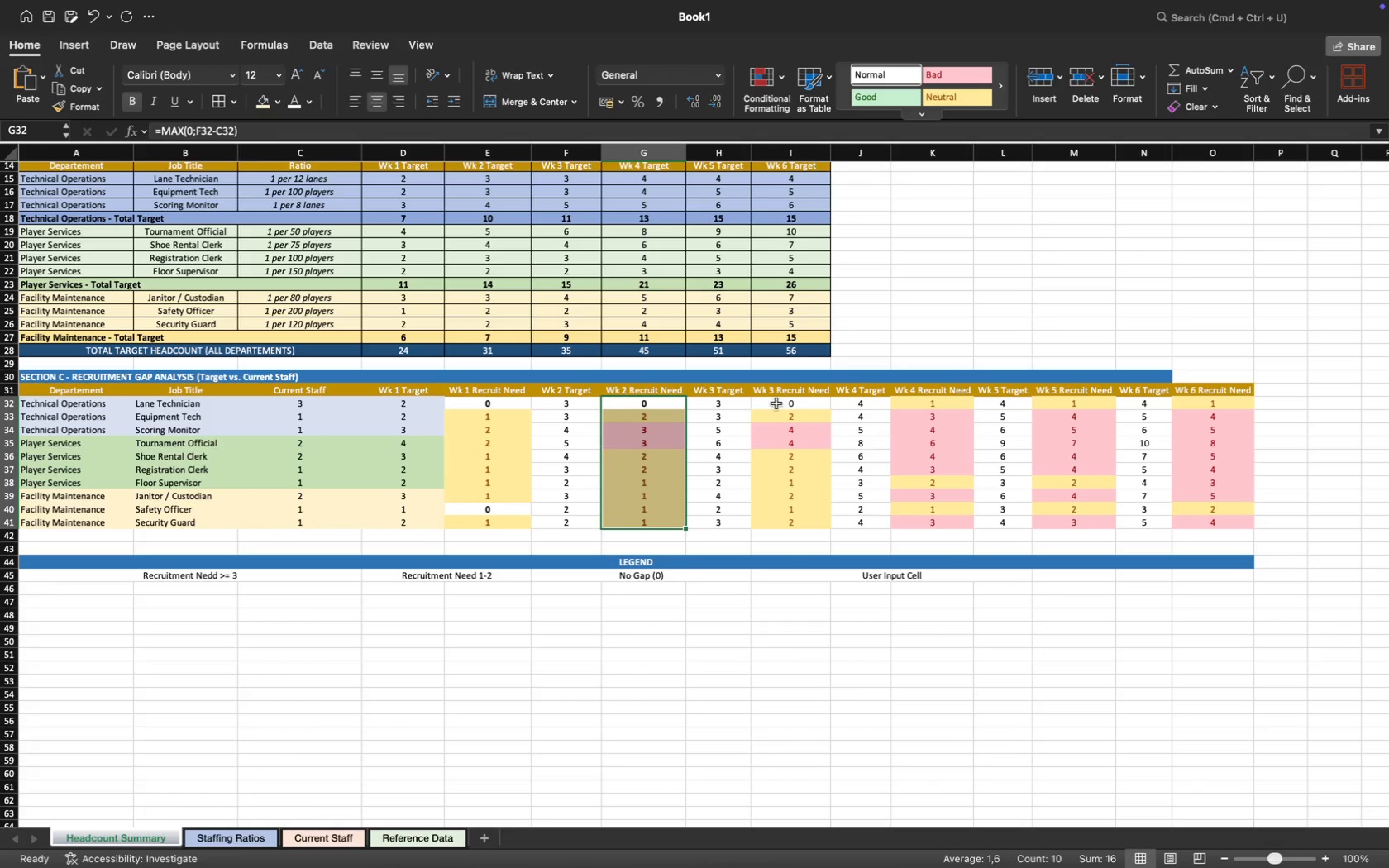 
left_click_drag(start_coordinate=[776, 402], to_coordinate=[789, 521])
 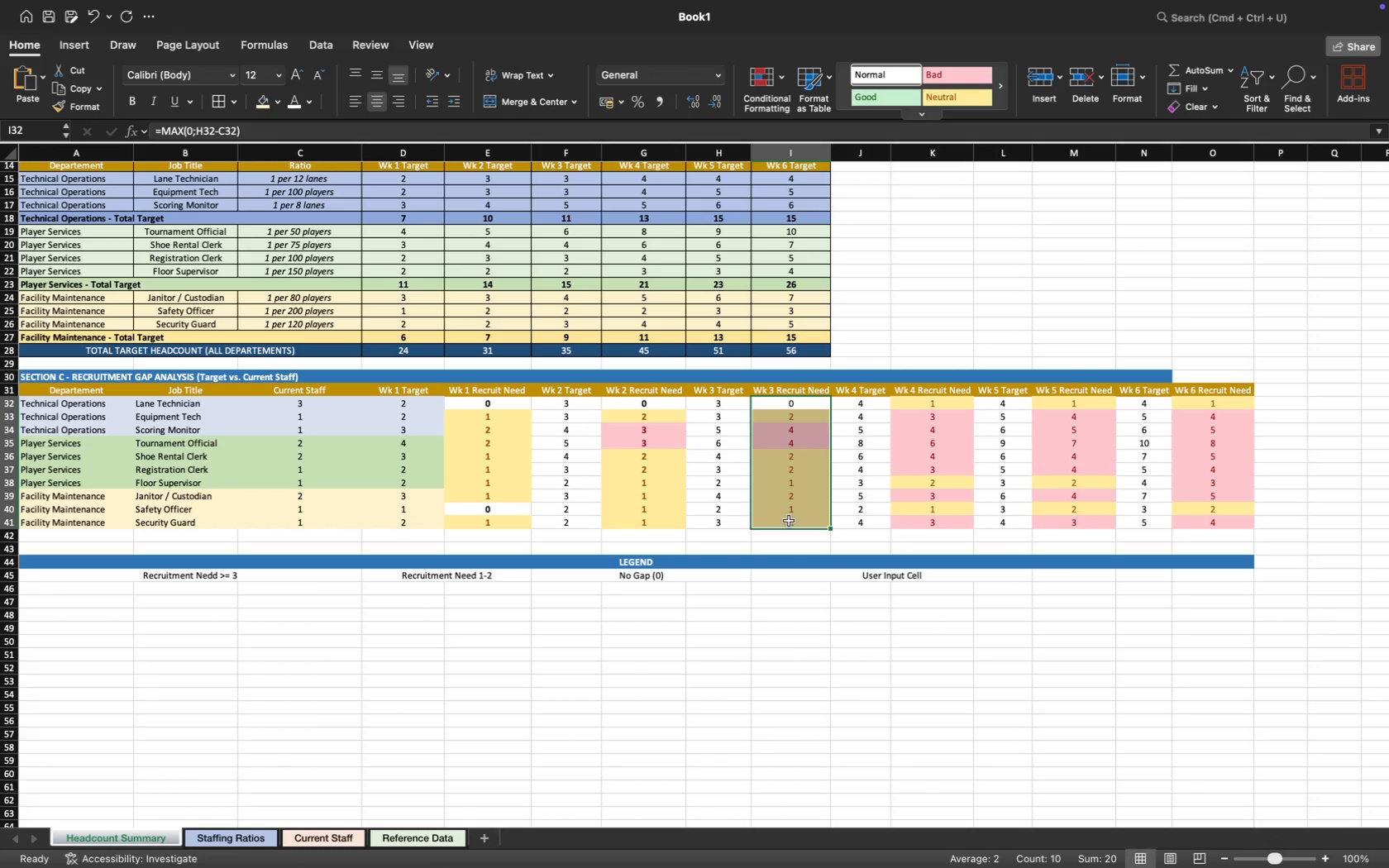 
key(Meta+B)
 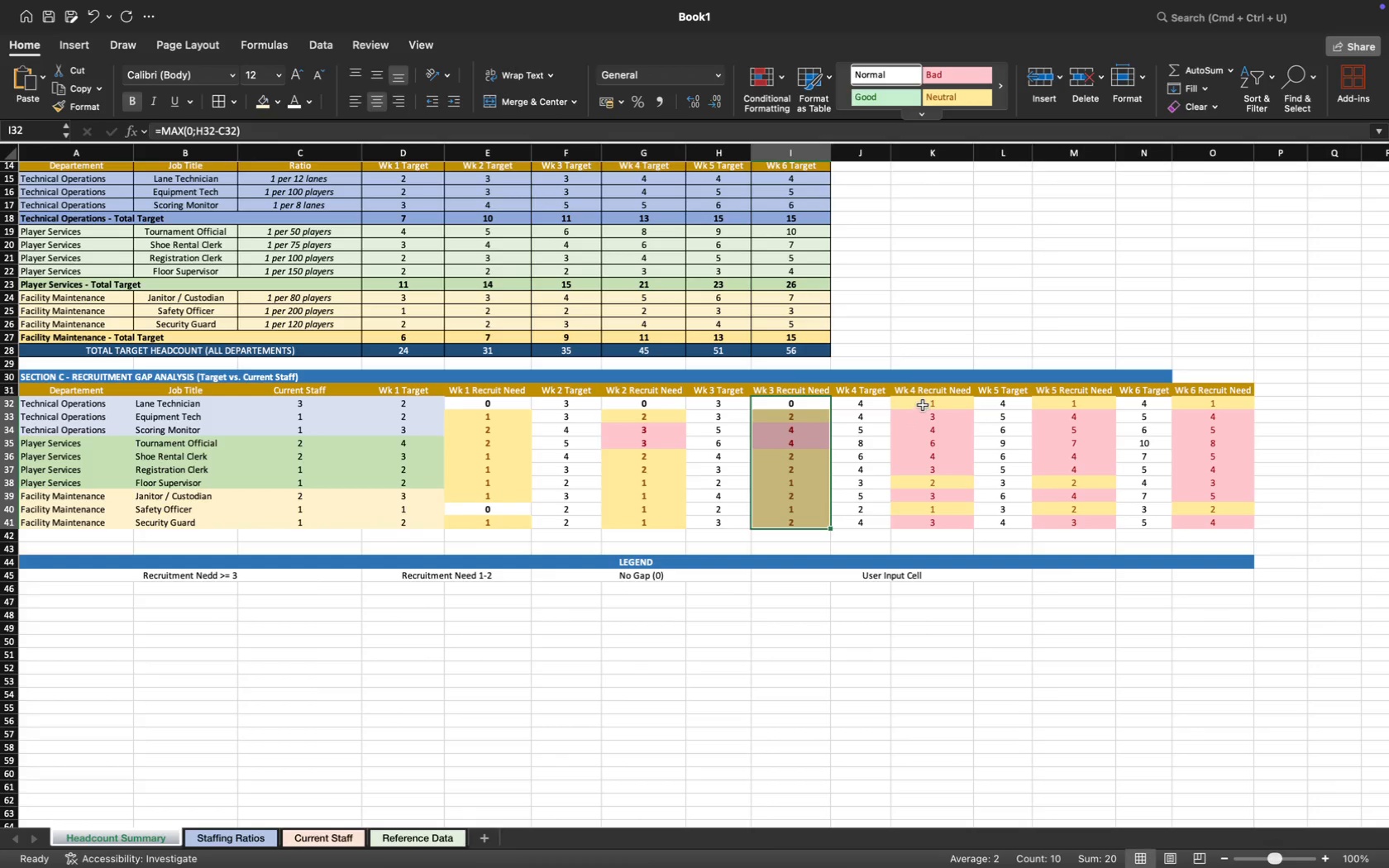 
left_click_drag(start_coordinate=[923, 405], to_coordinate=[938, 522])
 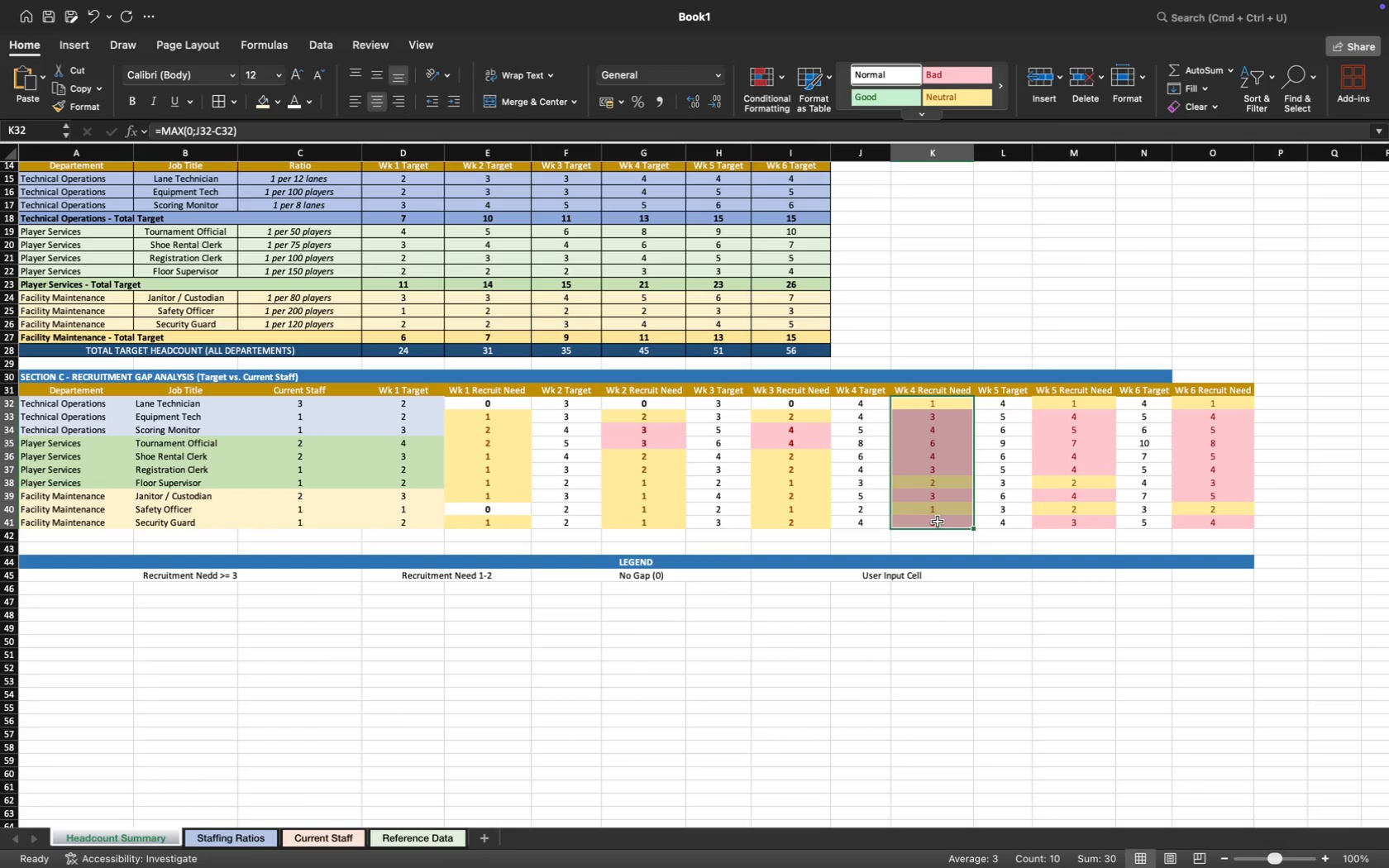 
key(Meta+CommandLeft)
 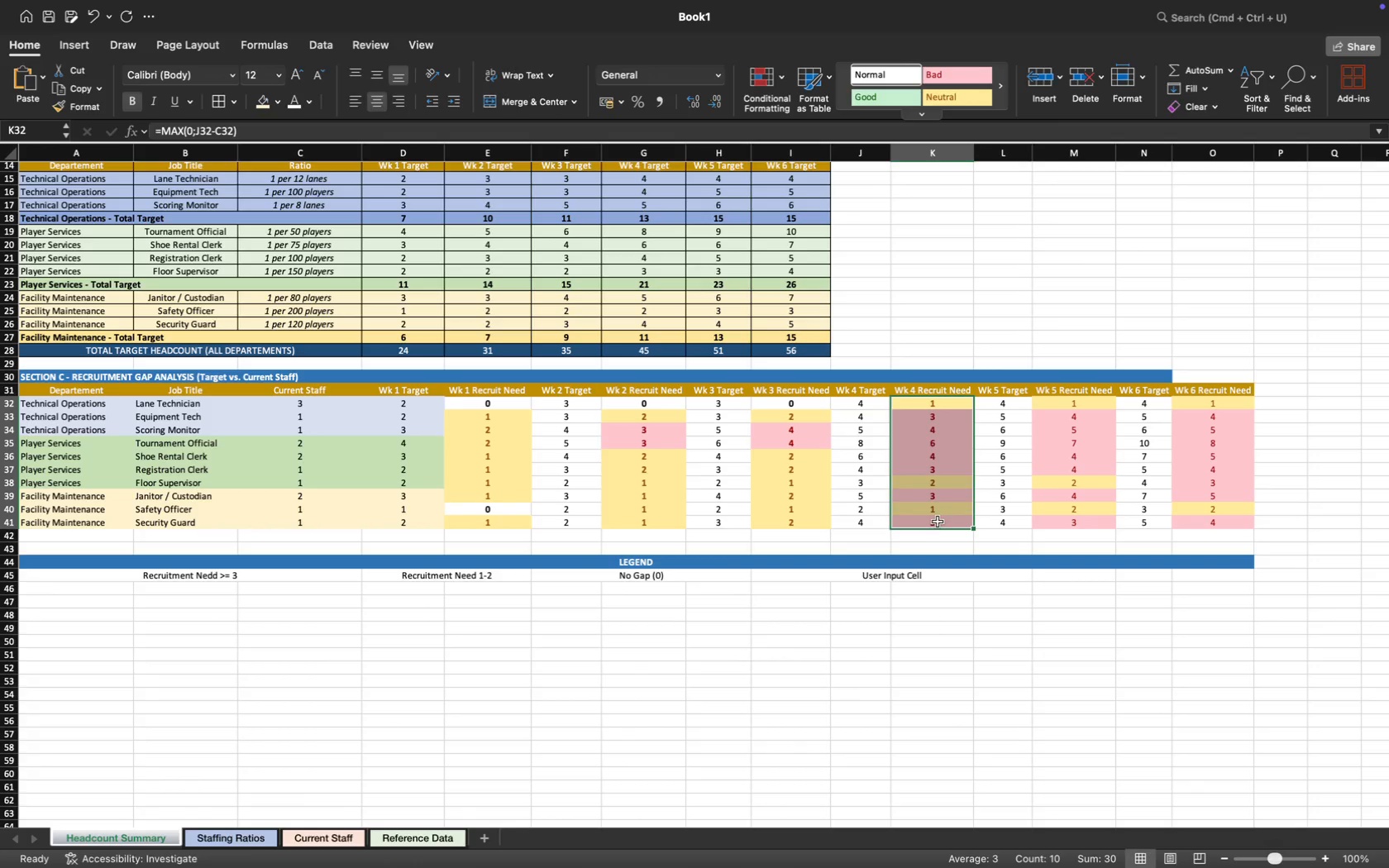 
key(Meta+B)
 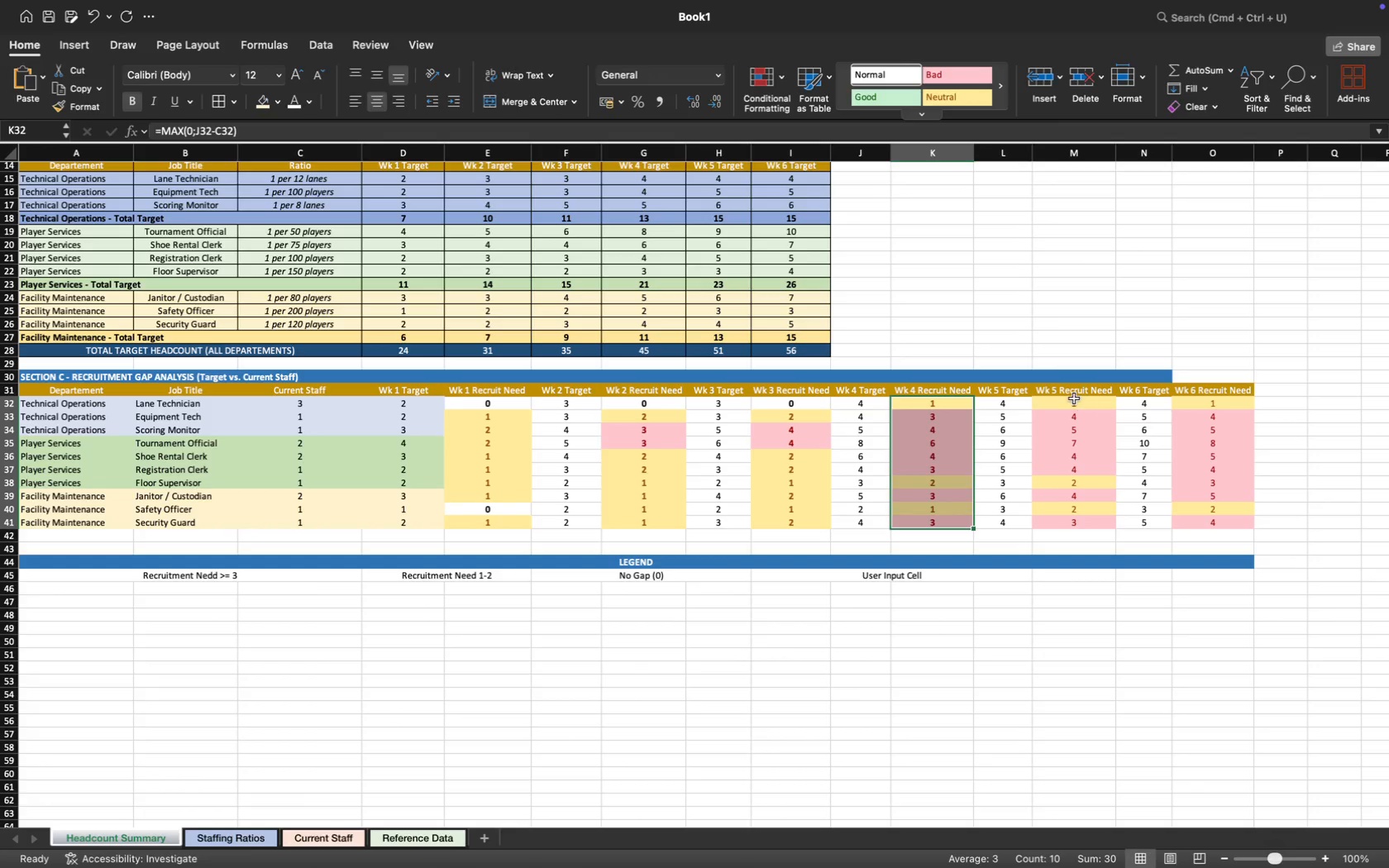 
left_click_drag(start_coordinate=[1074, 399], to_coordinate=[1093, 522])
 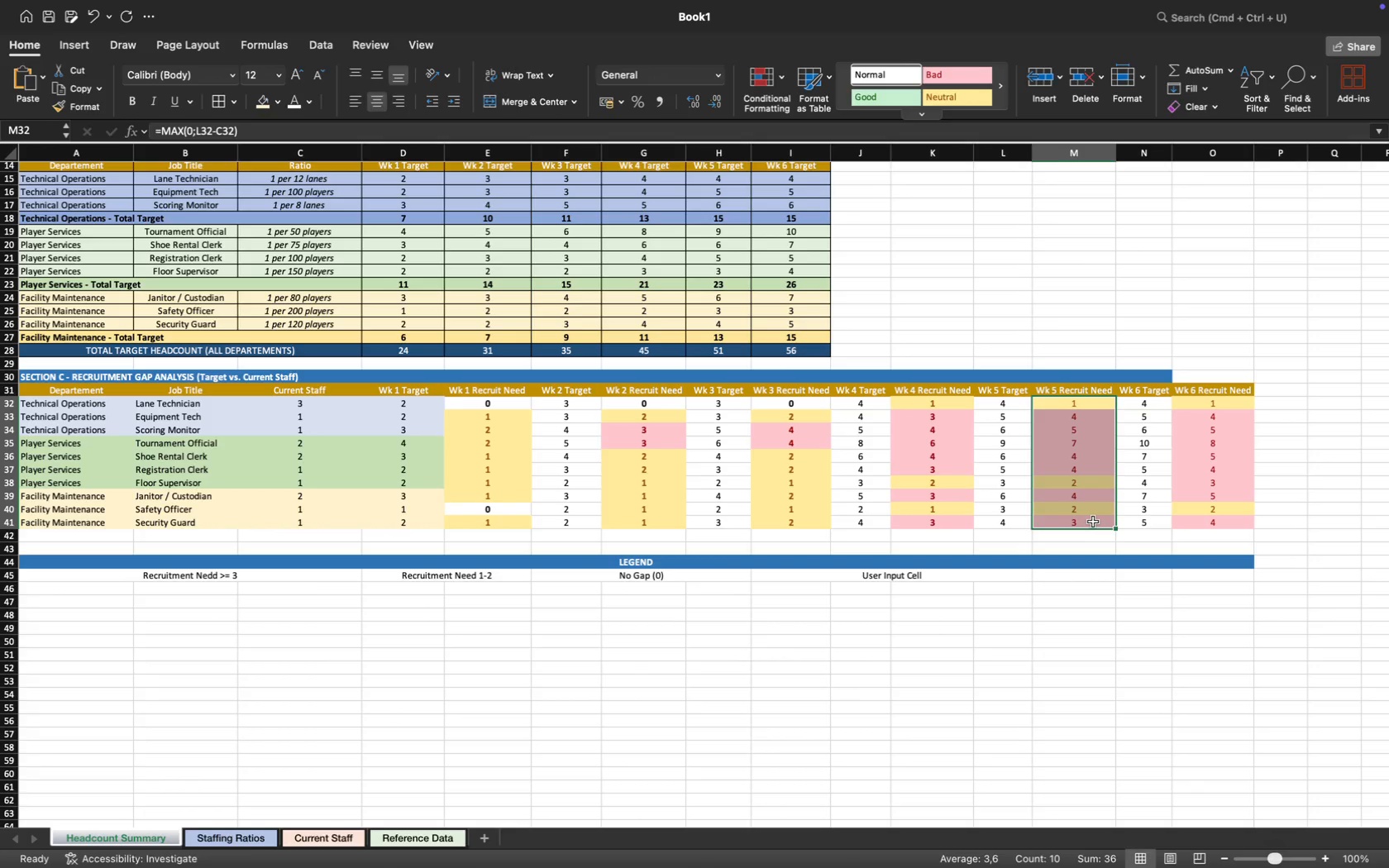 
key(Meta+CommandLeft)
 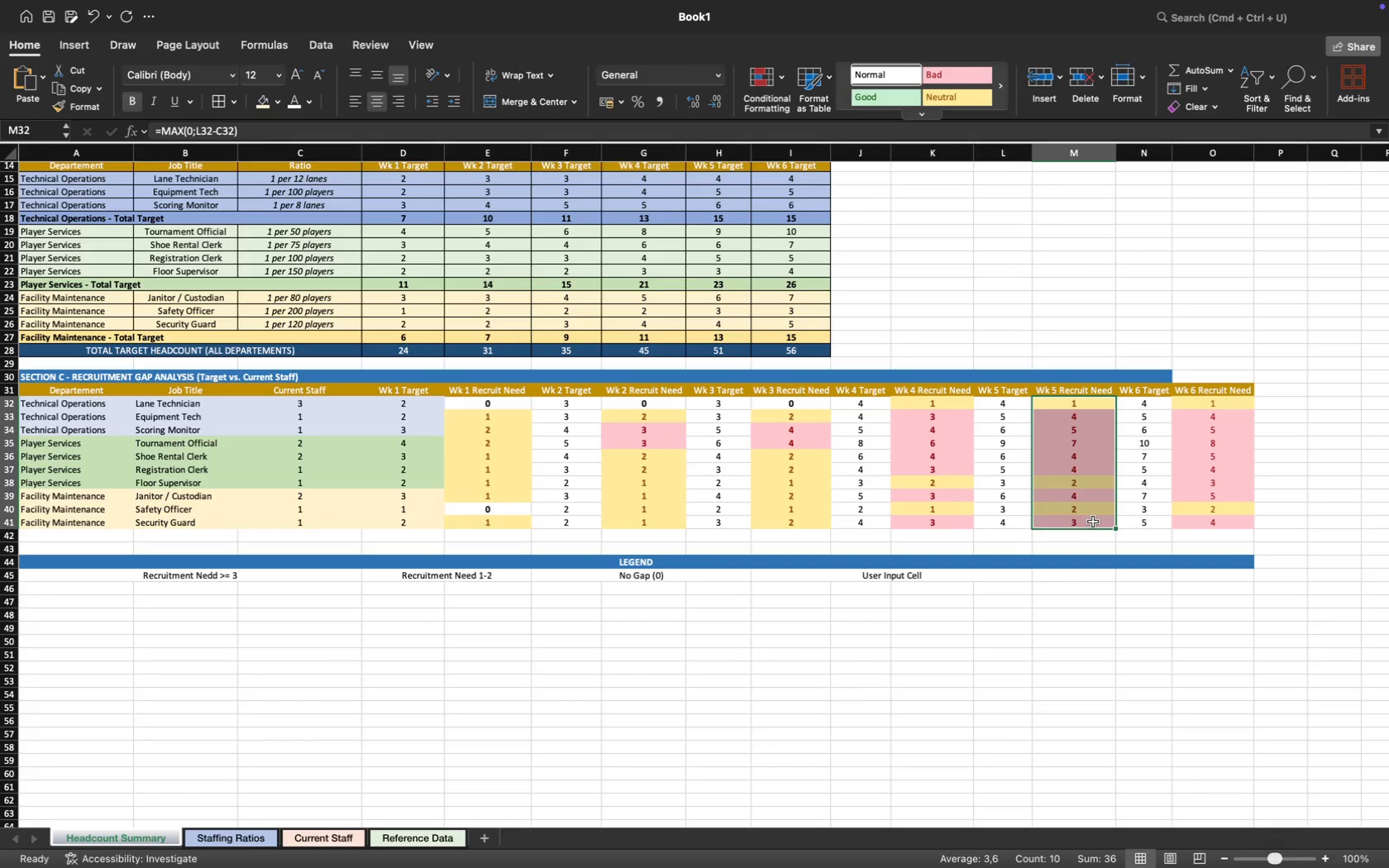 
key(Meta+B)
 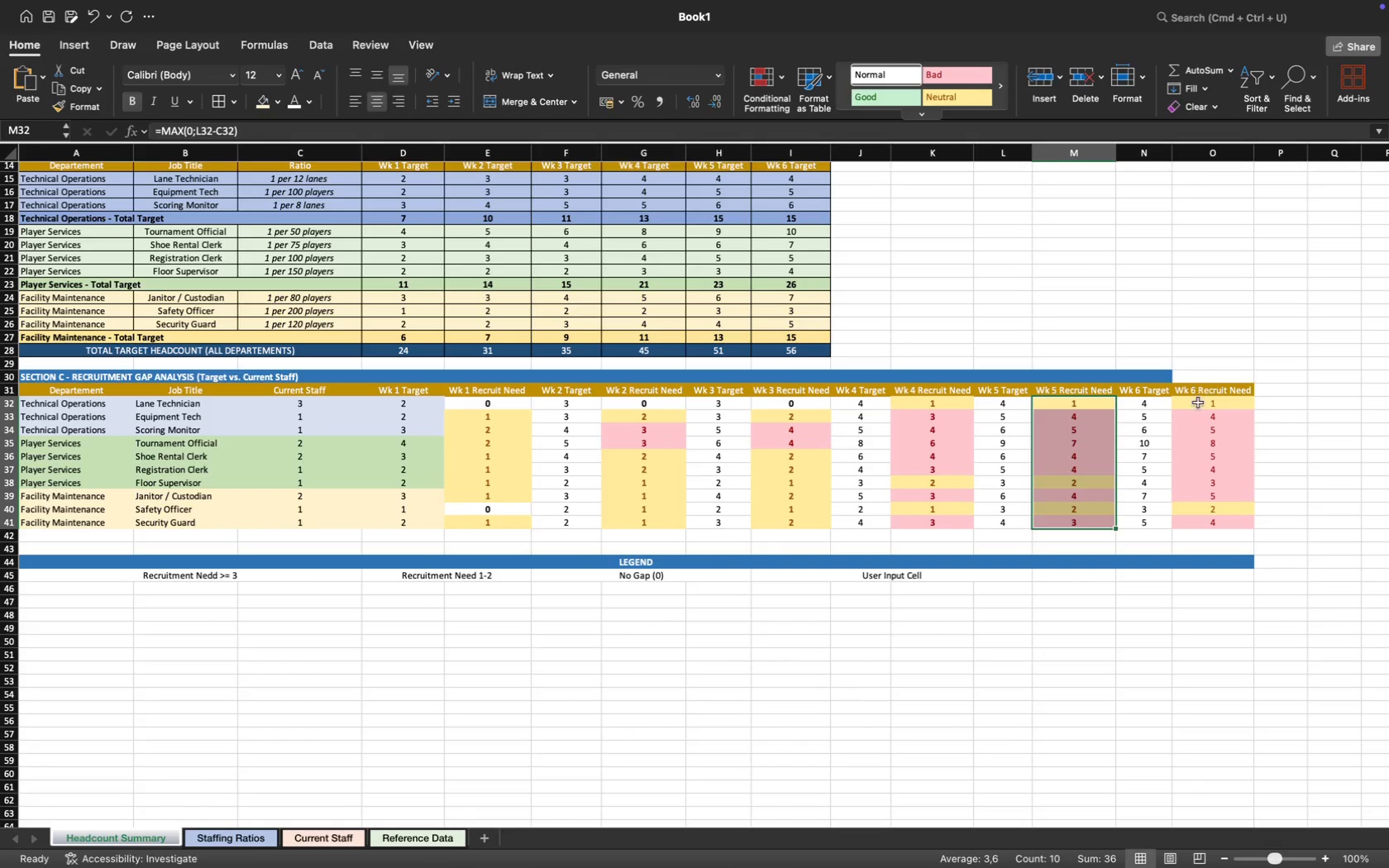 
left_click_drag(start_coordinate=[1198, 404], to_coordinate=[1210, 527])
 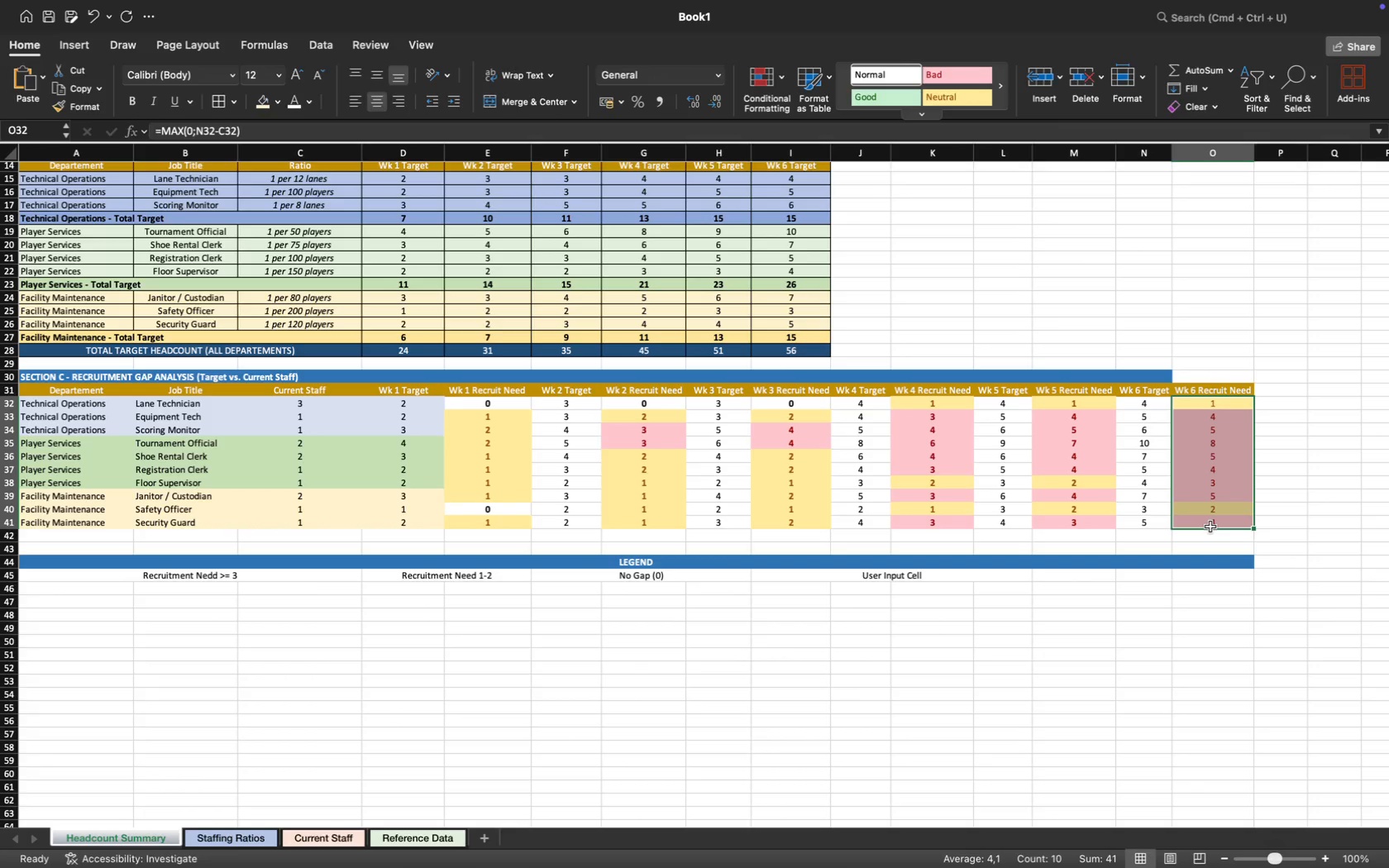 
key(Meta+CommandLeft)
 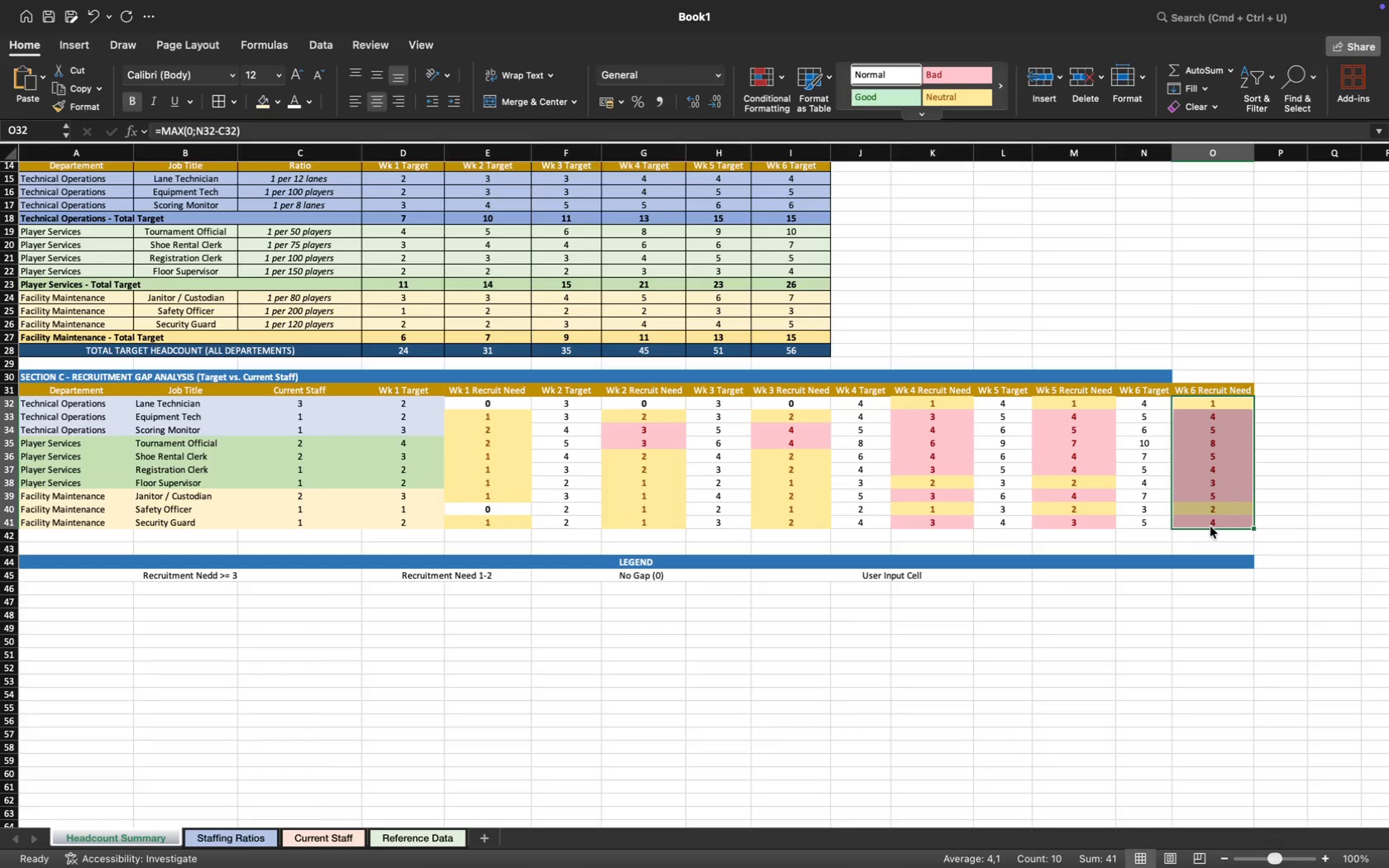 
key(Meta+B)
 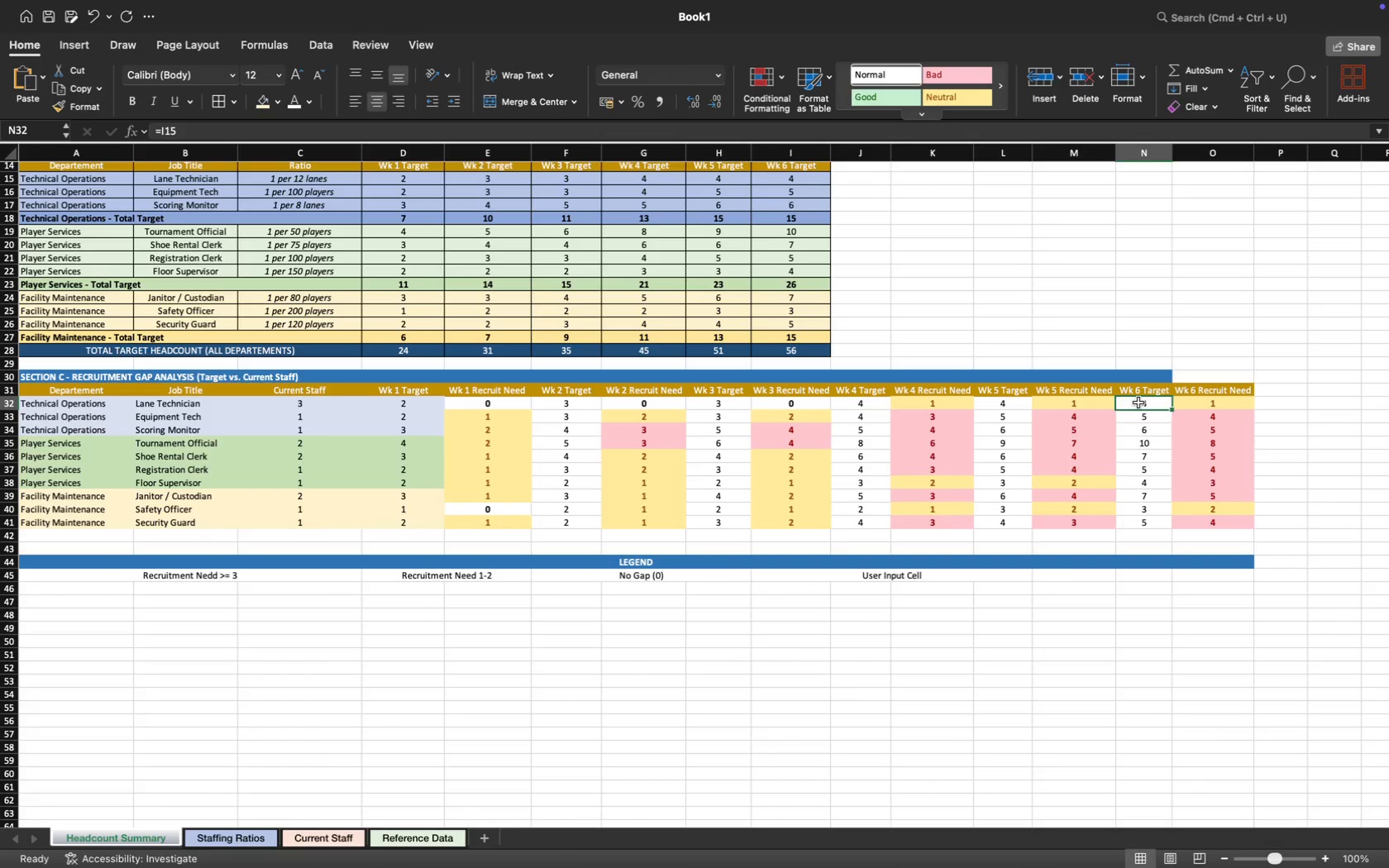 
left_click_drag(start_coordinate=[1138, 404], to_coordinate=[1138, 430])
 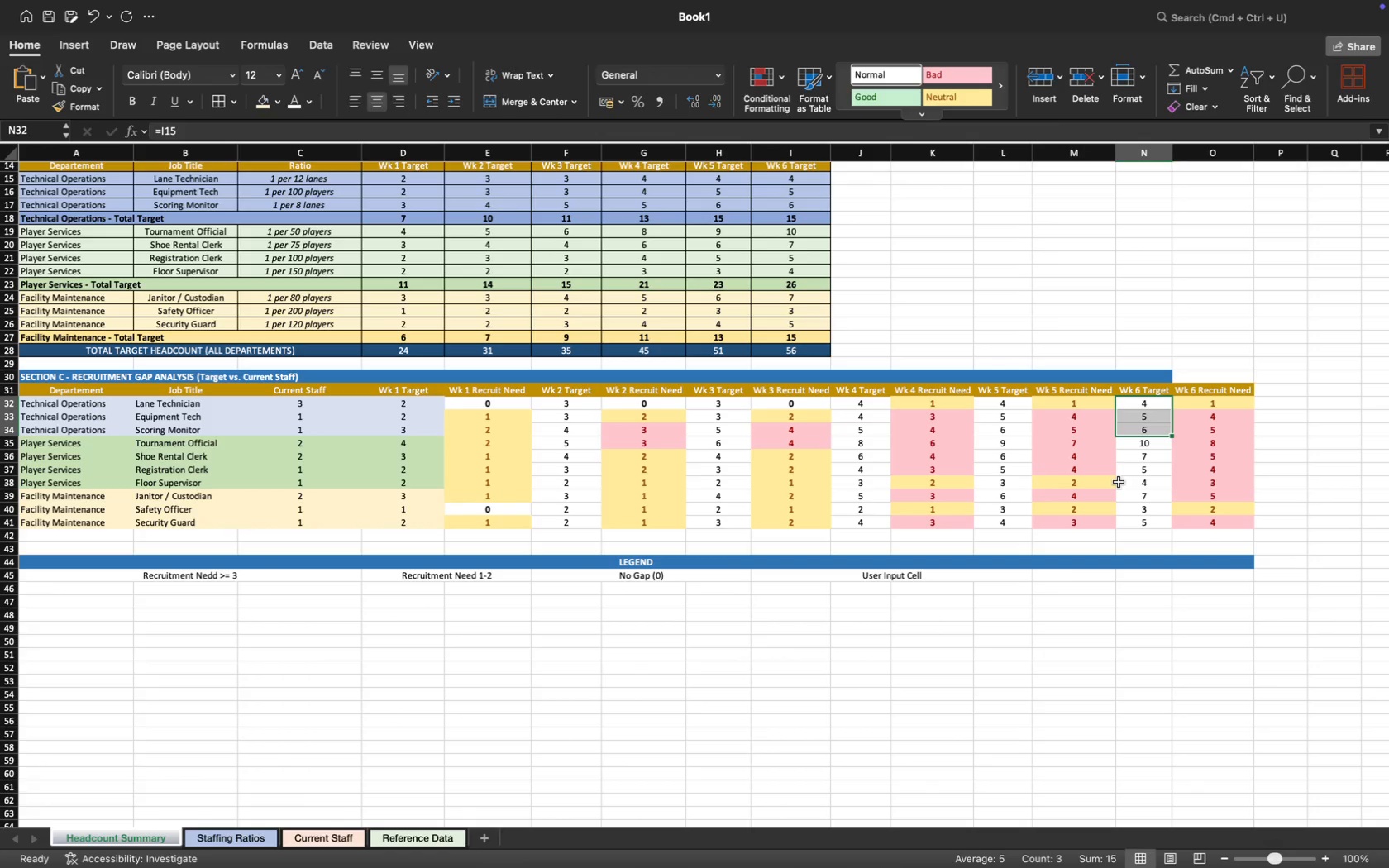 
left_click_drag(start_coordinate=[1131, 480], to_coordinate=[1137, 521])
 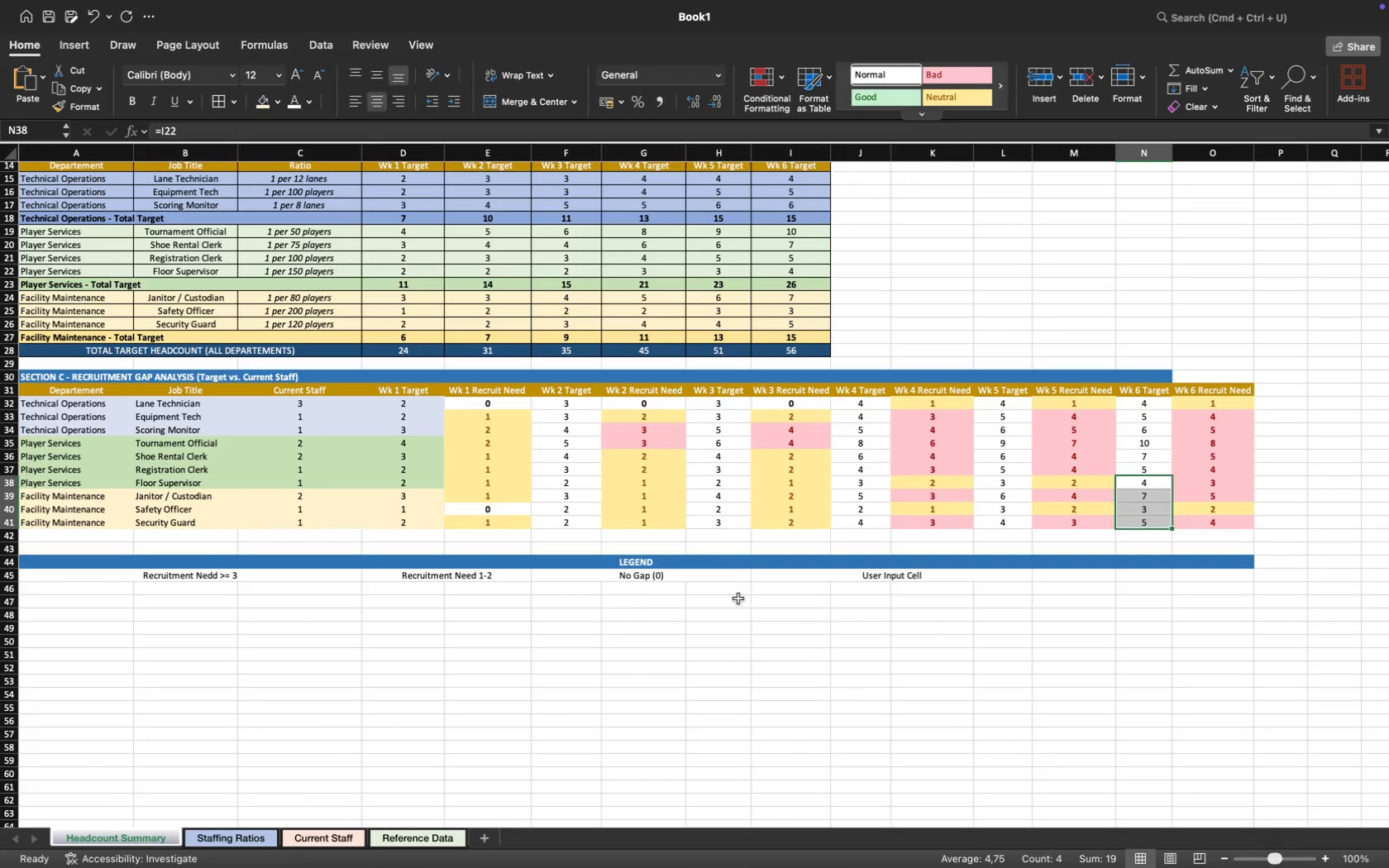 
left_click([468, 417])
 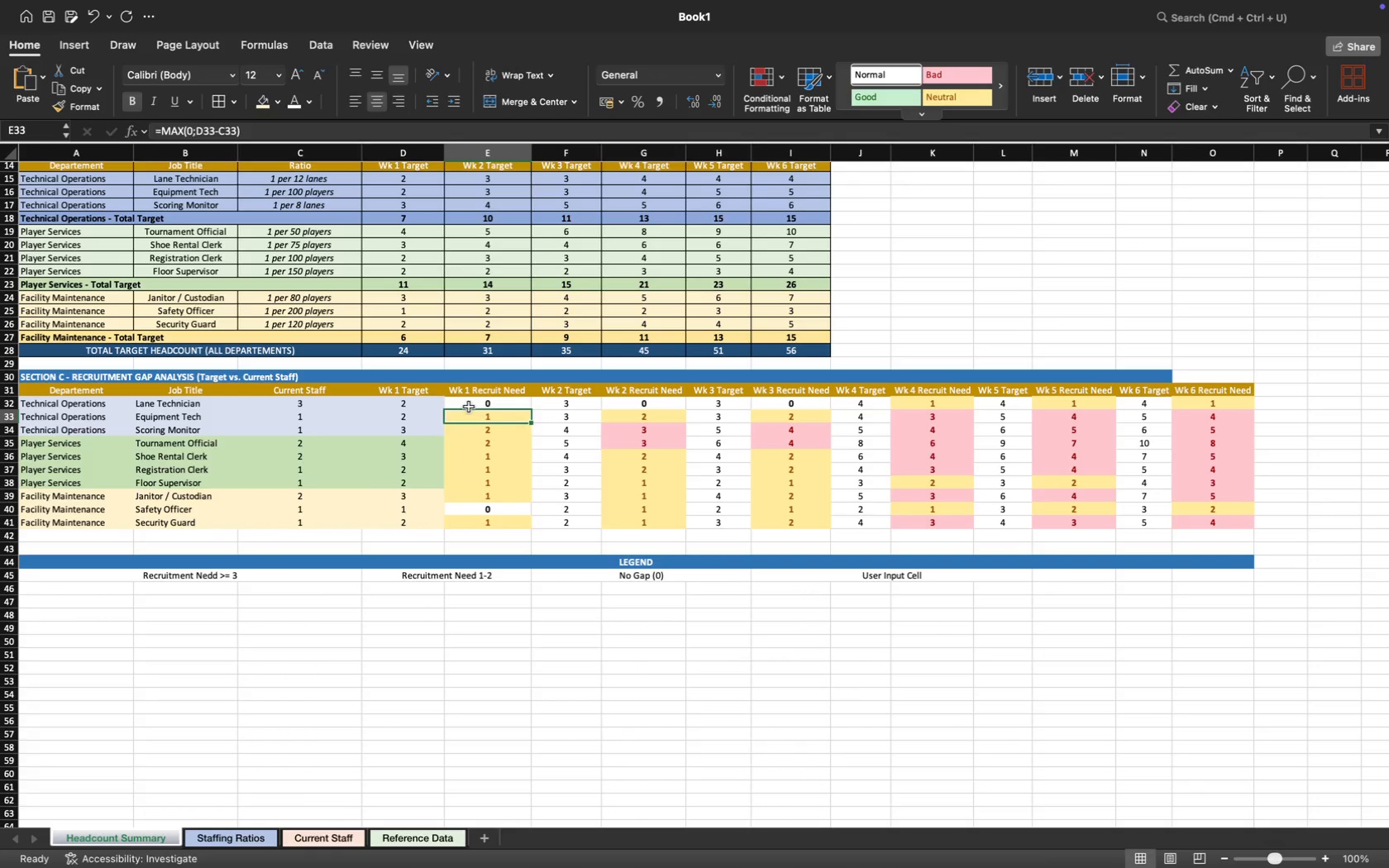 
left_click([469, 406])
 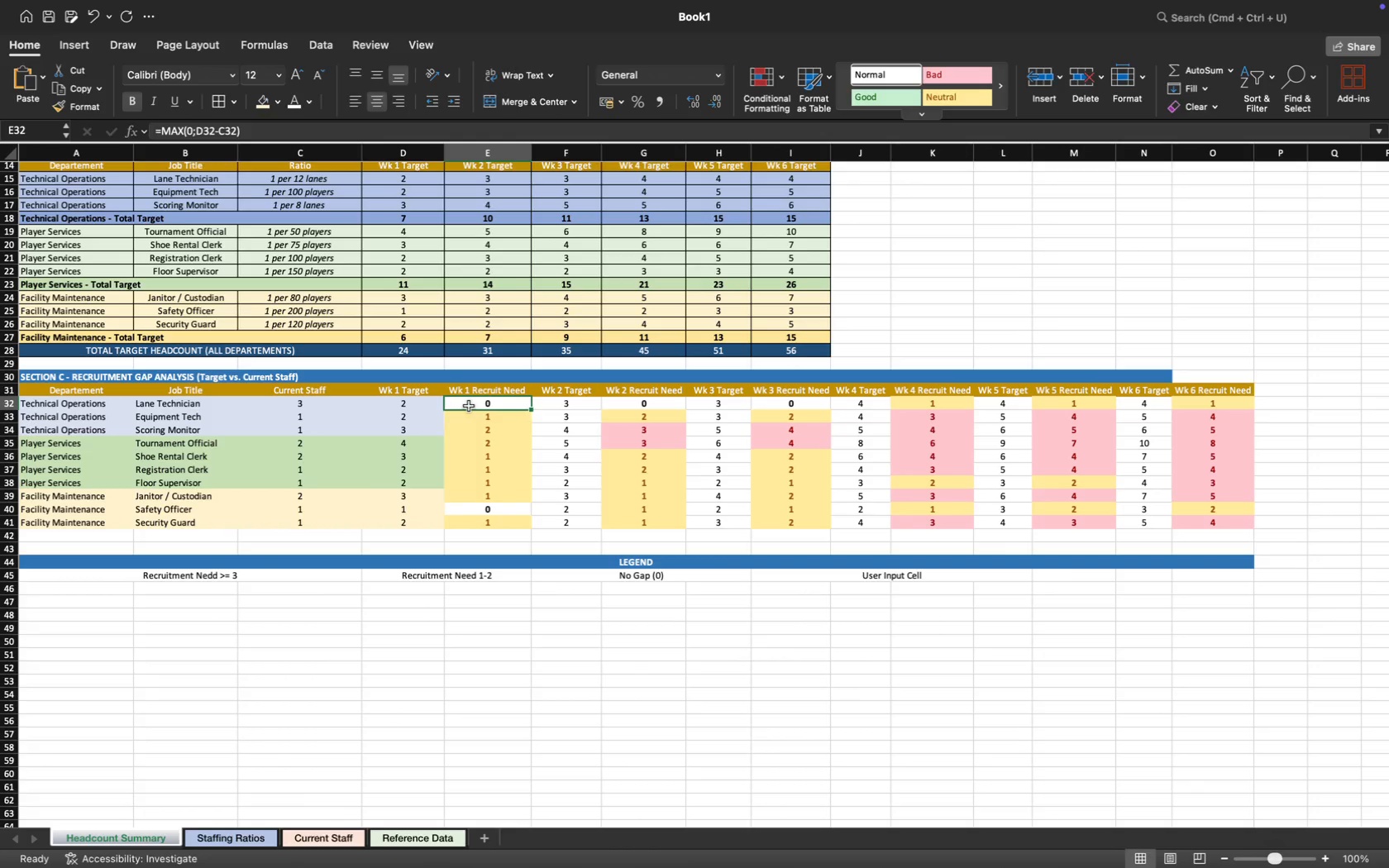 
left_click_drag(start_coordinate=[469, 406], to_coordinate=[491, 518])
 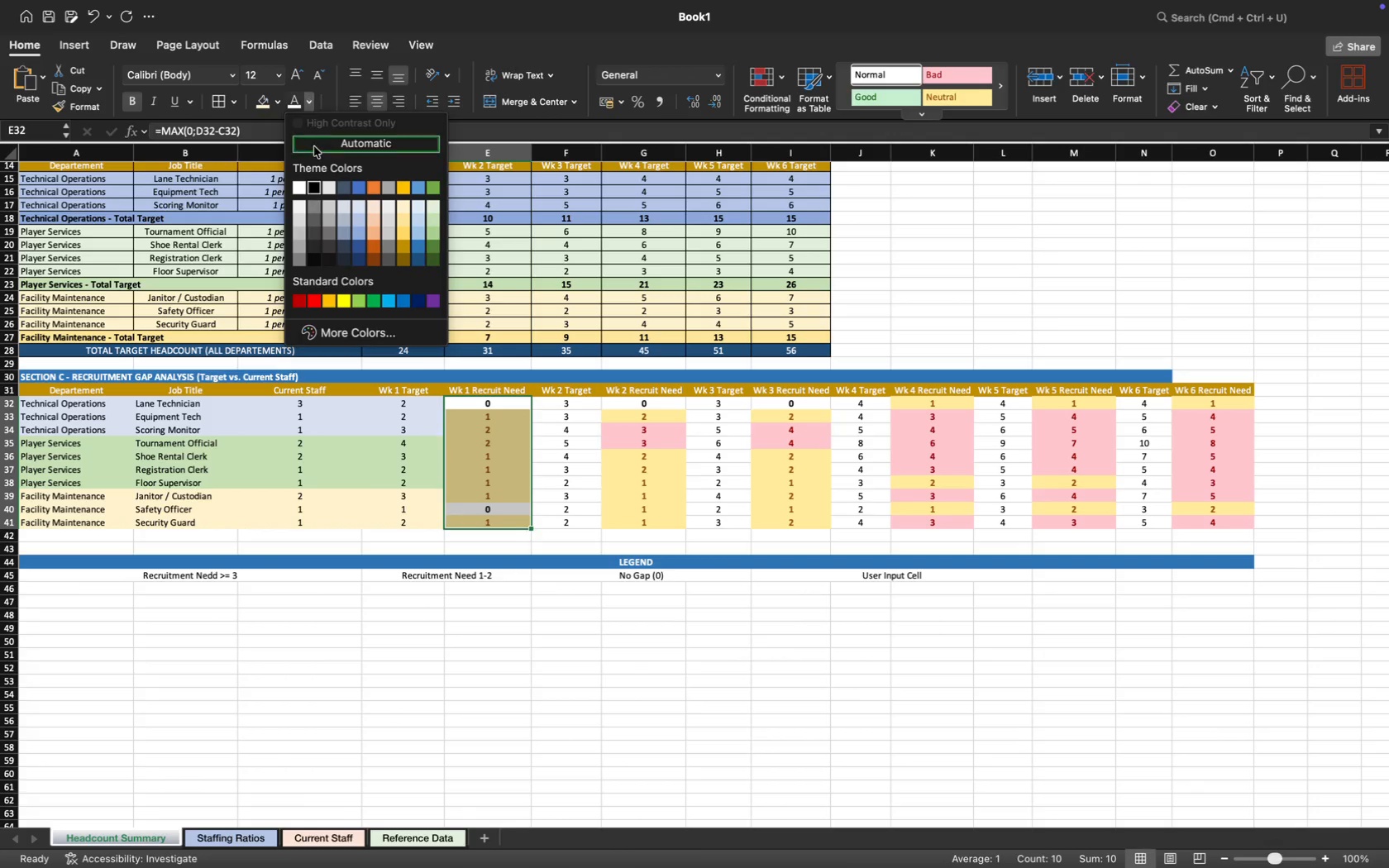 
left_click([313, 186])
 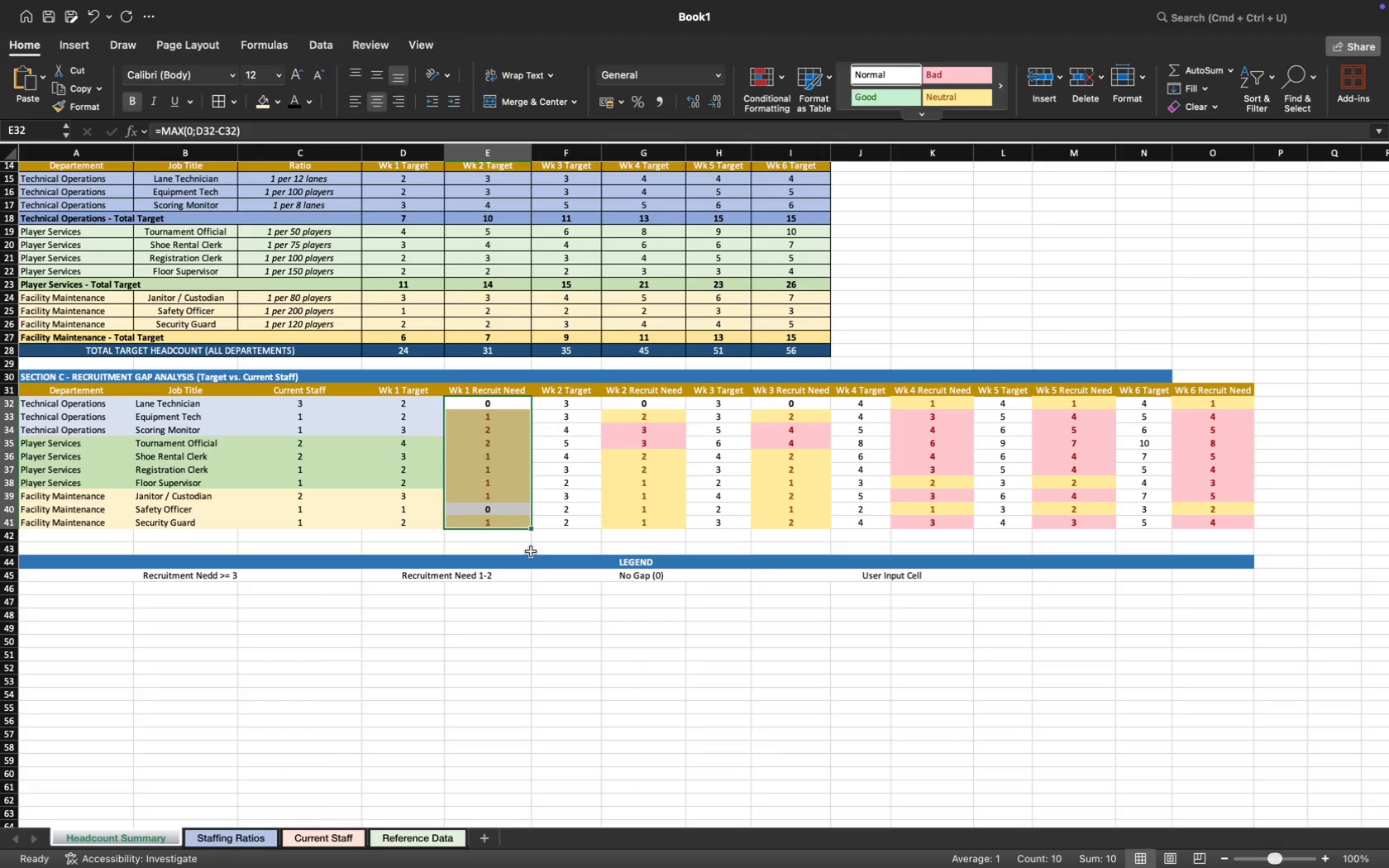 
left_click([532, 572])
 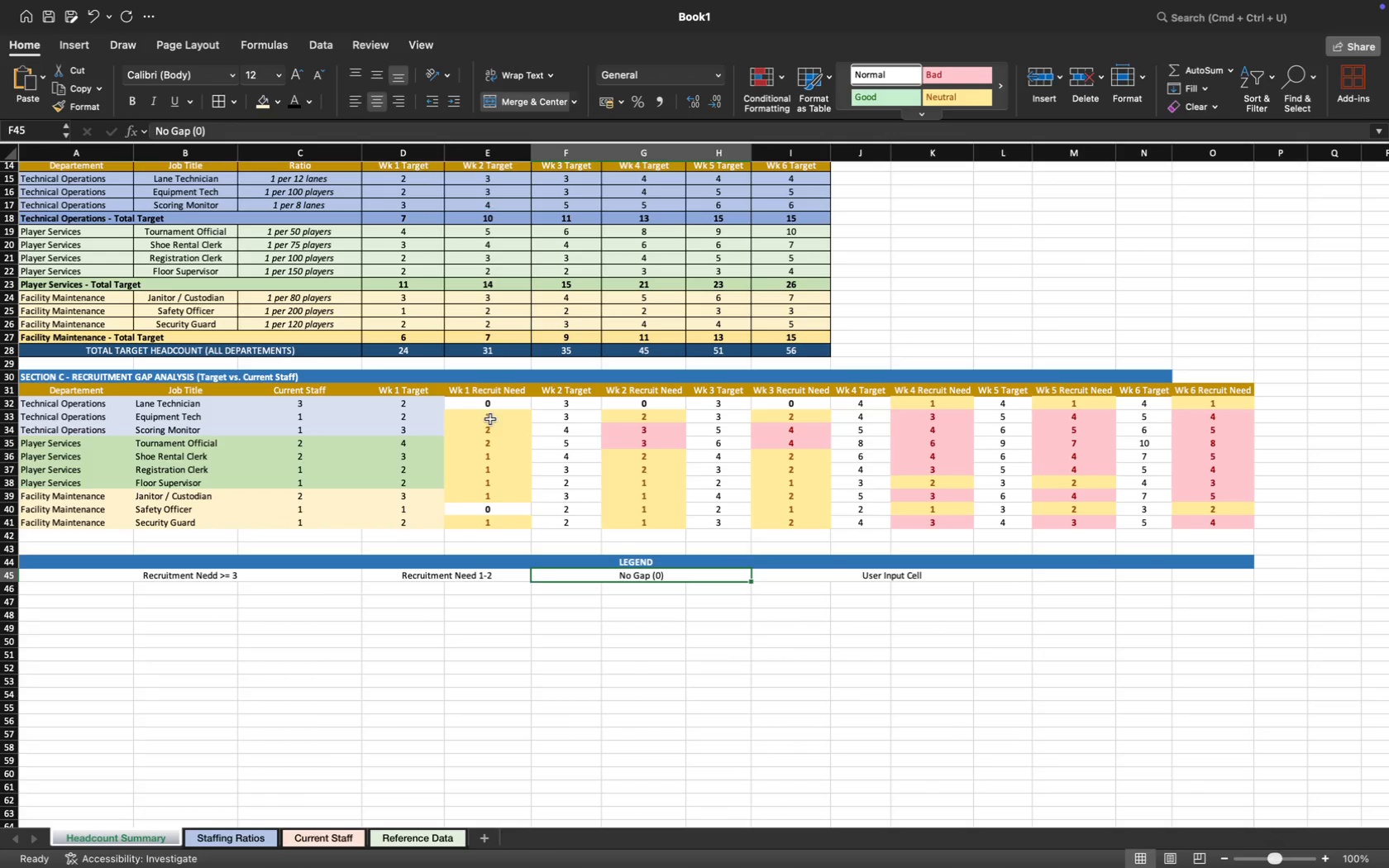 
left_click_drag(start_coordinate=[479, 415], to_coordinate=[489, 496])
 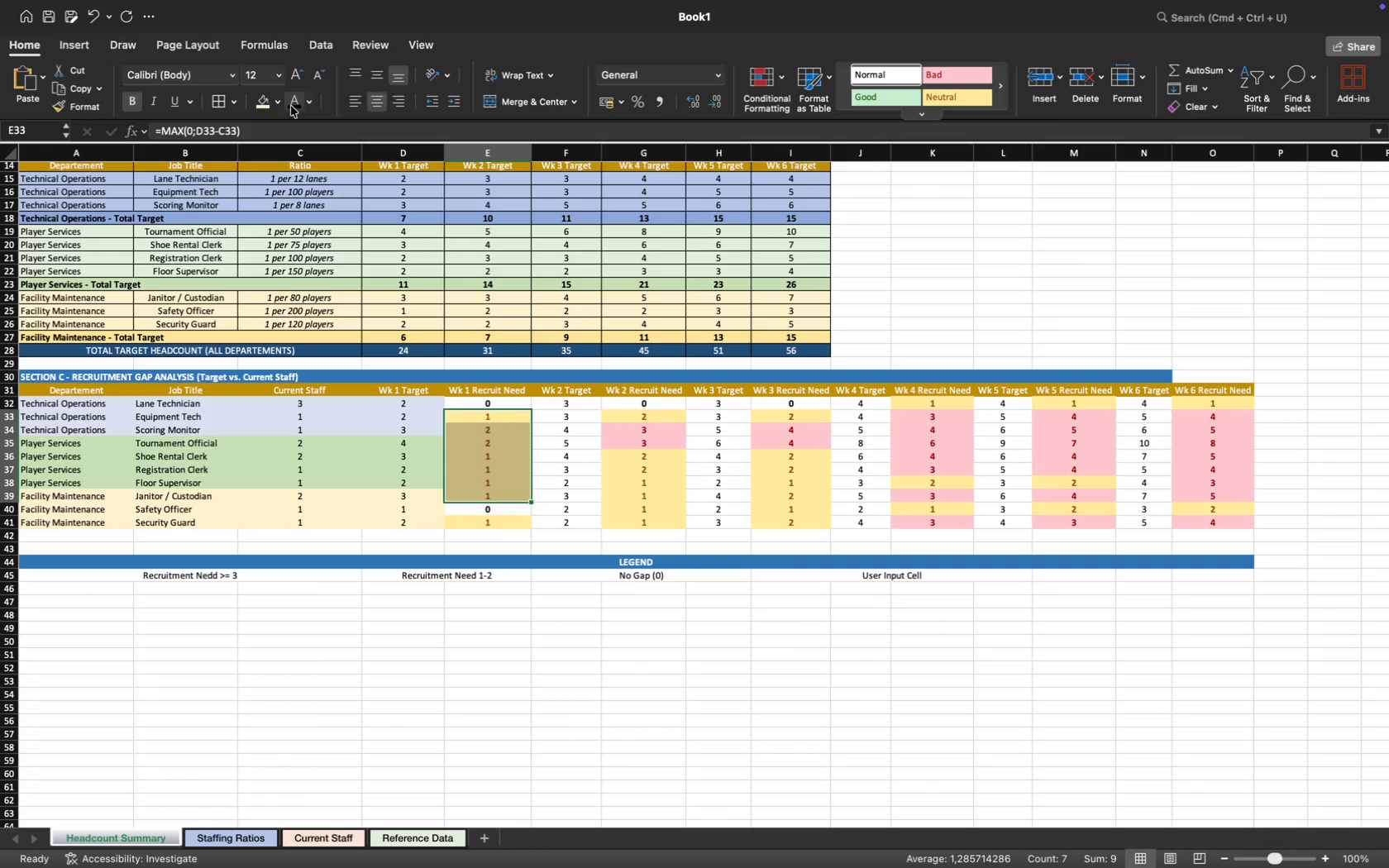 
left_click([290, 103])
 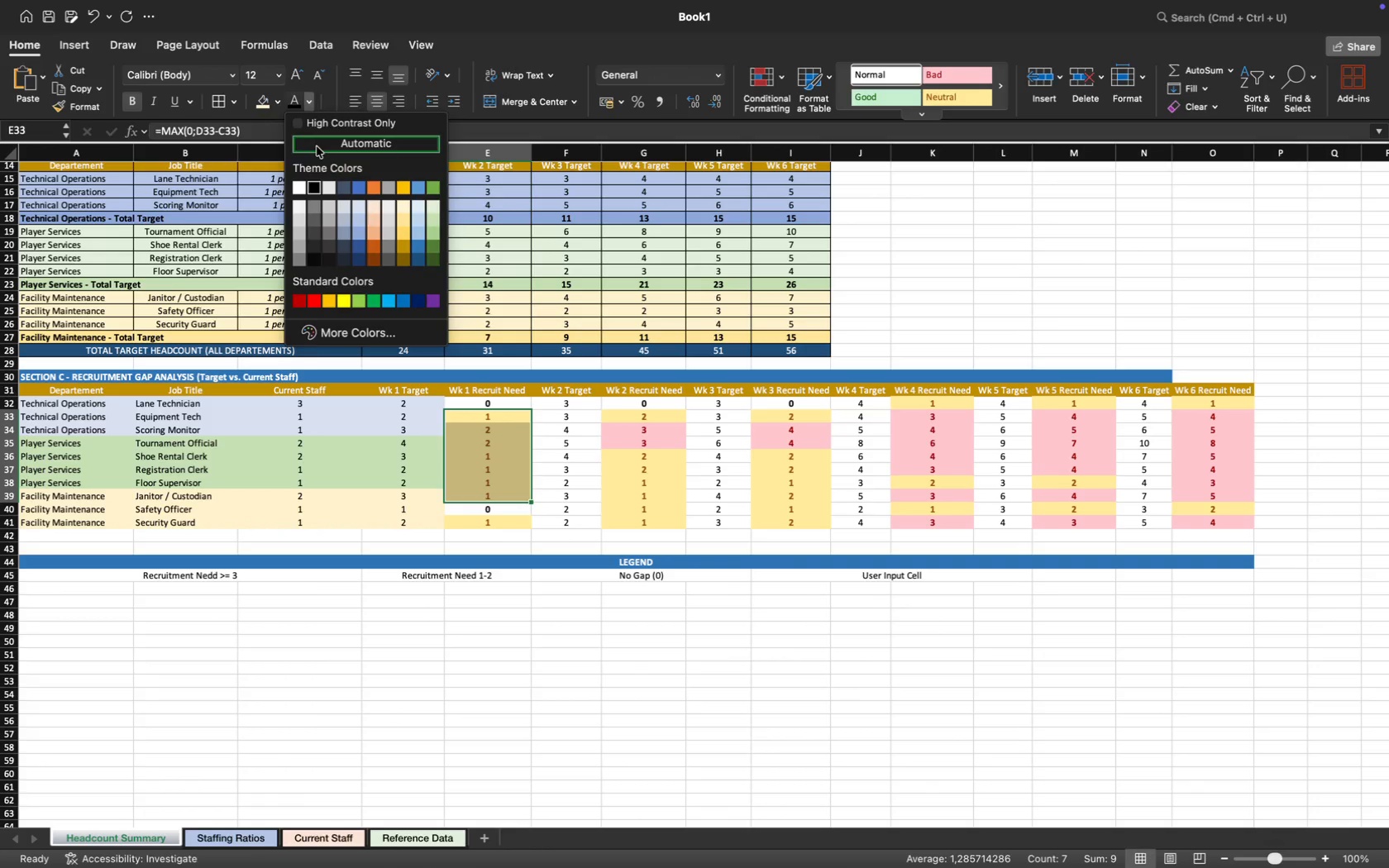 
left_click([501, 740])
 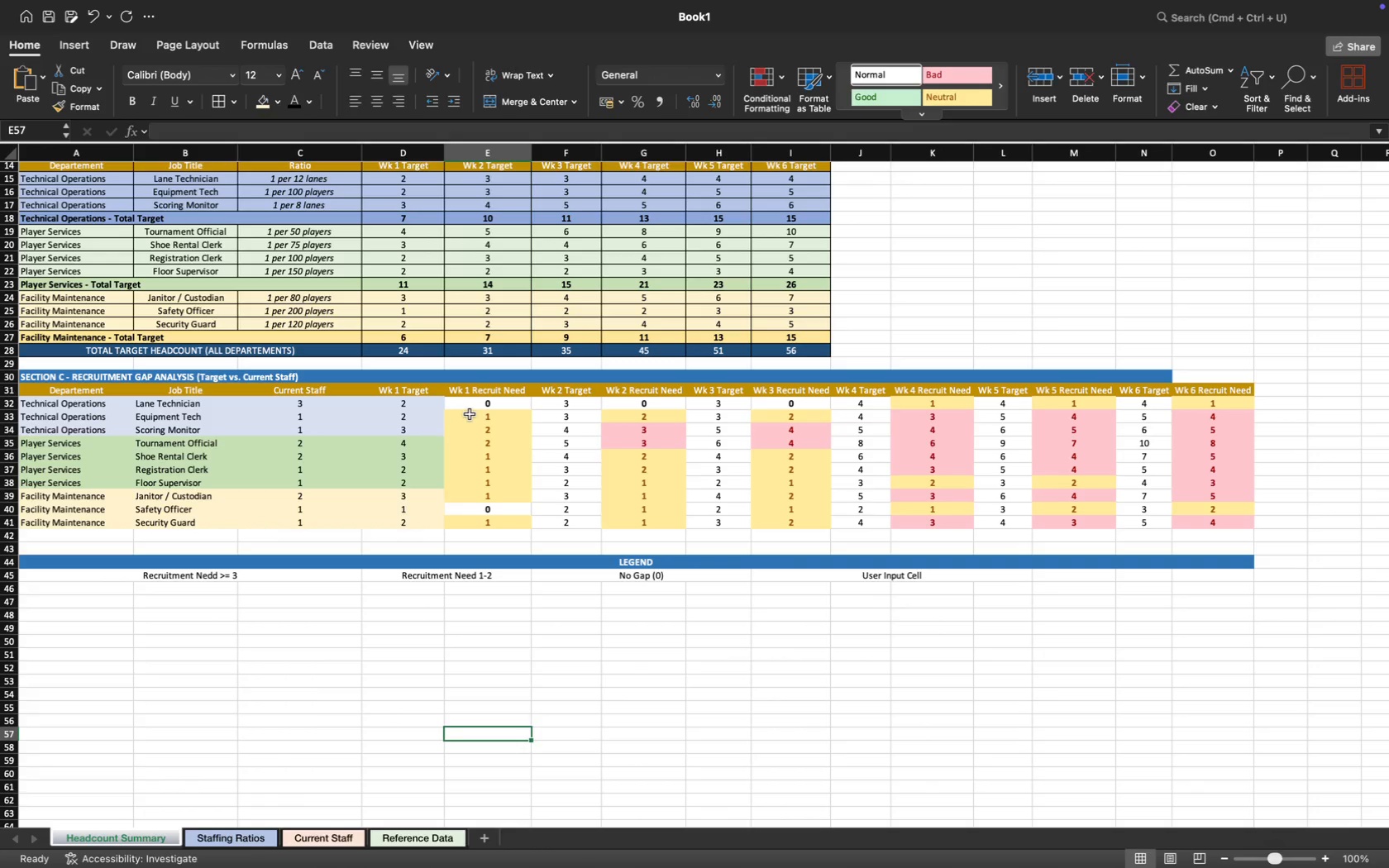 
left_click_drag(start_coordinate=[470, 414], to_coordinate=[477, 460])
 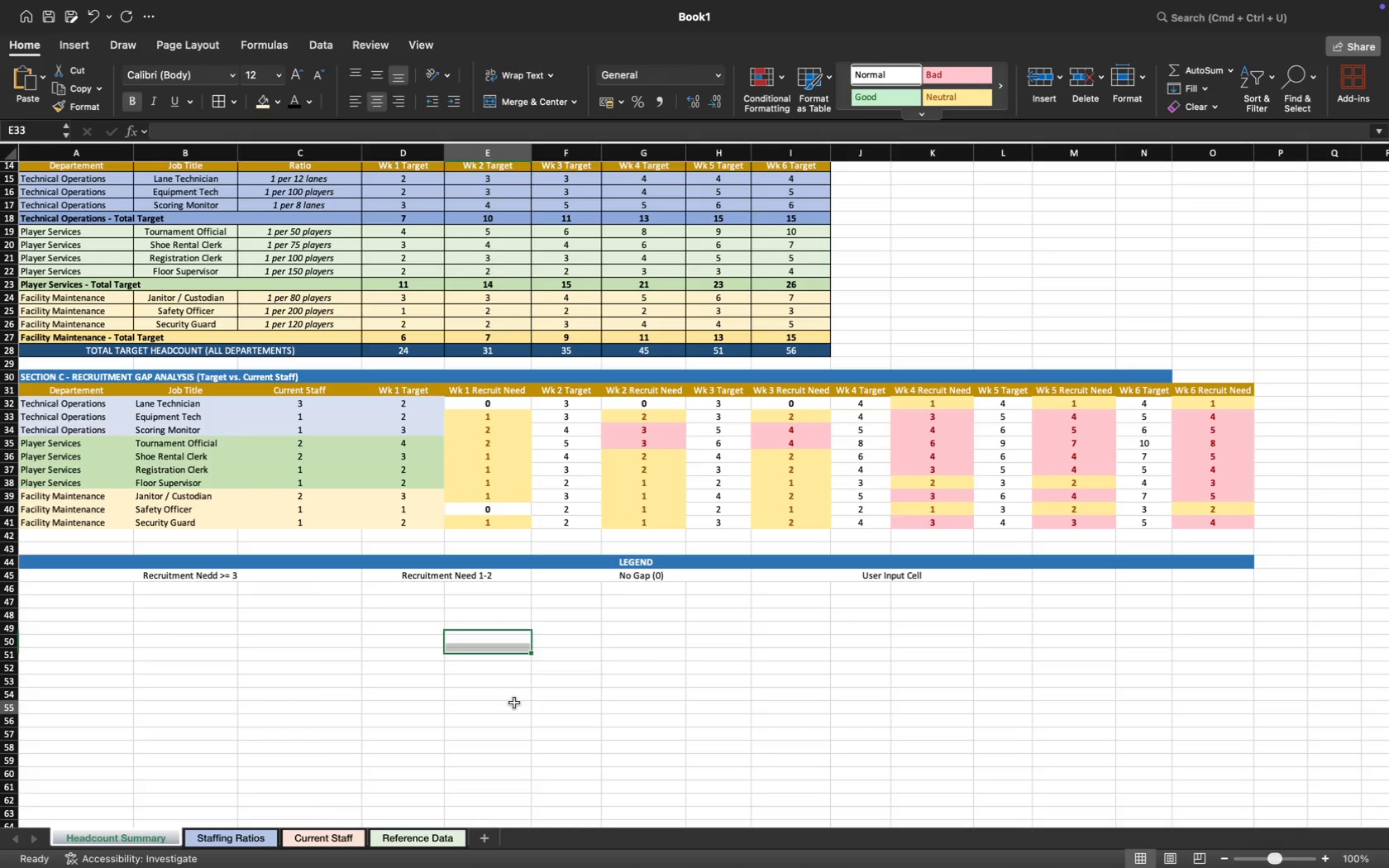 
left_click([514, 703])
 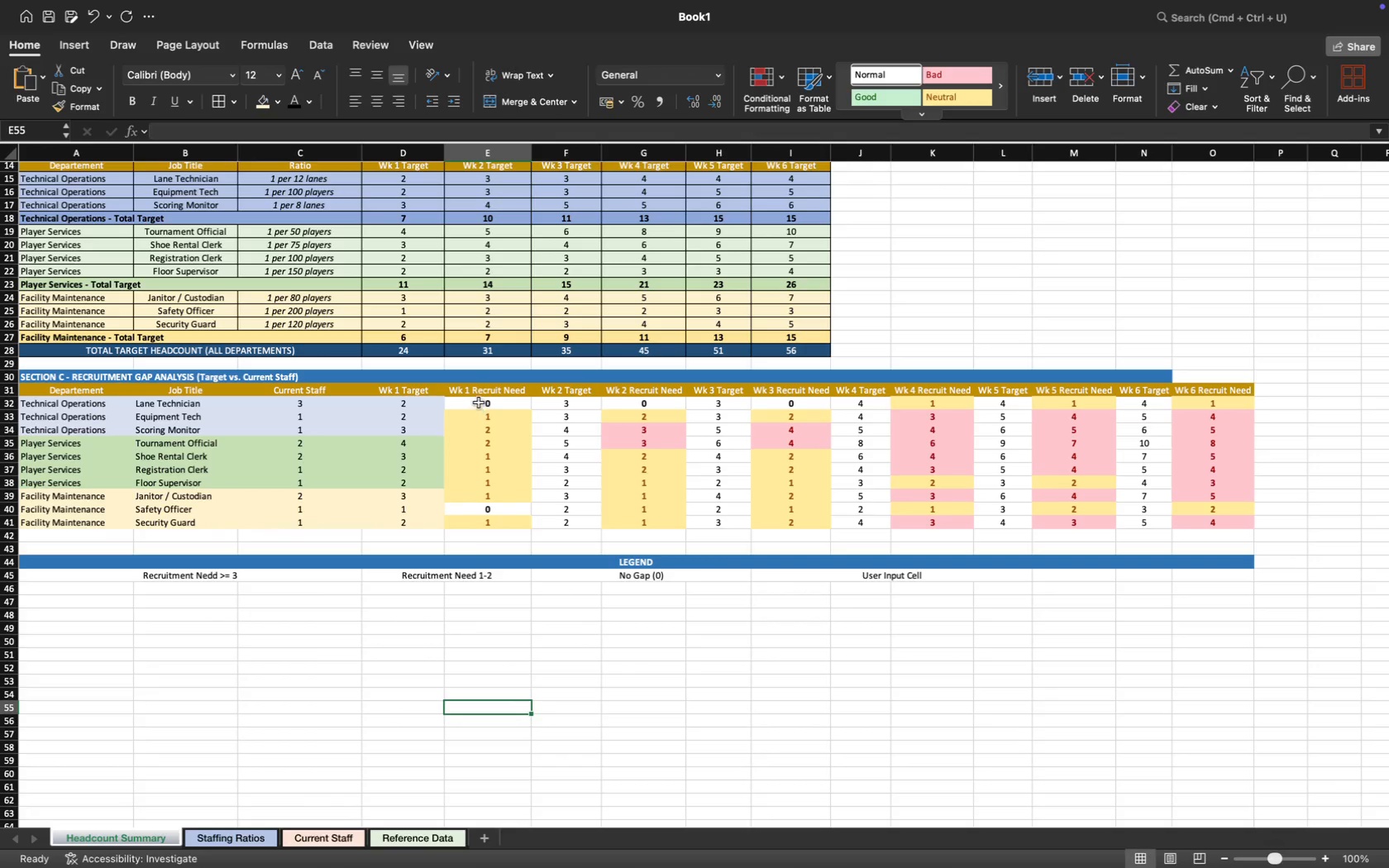 
left_click_drag(start_coordinate=[479, 402], to_coordinate=[497, 527])
 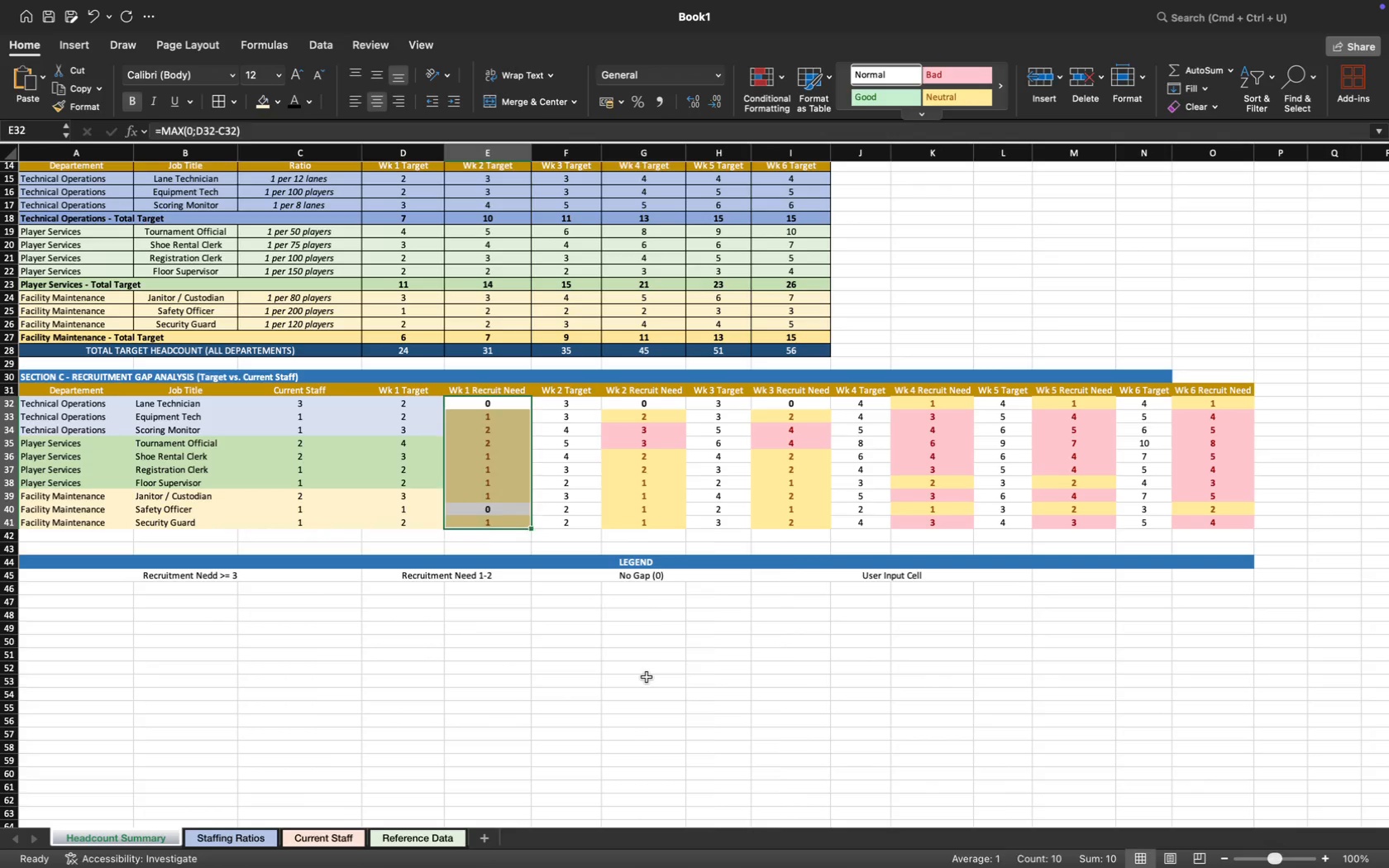 
left_click([647, 677])
 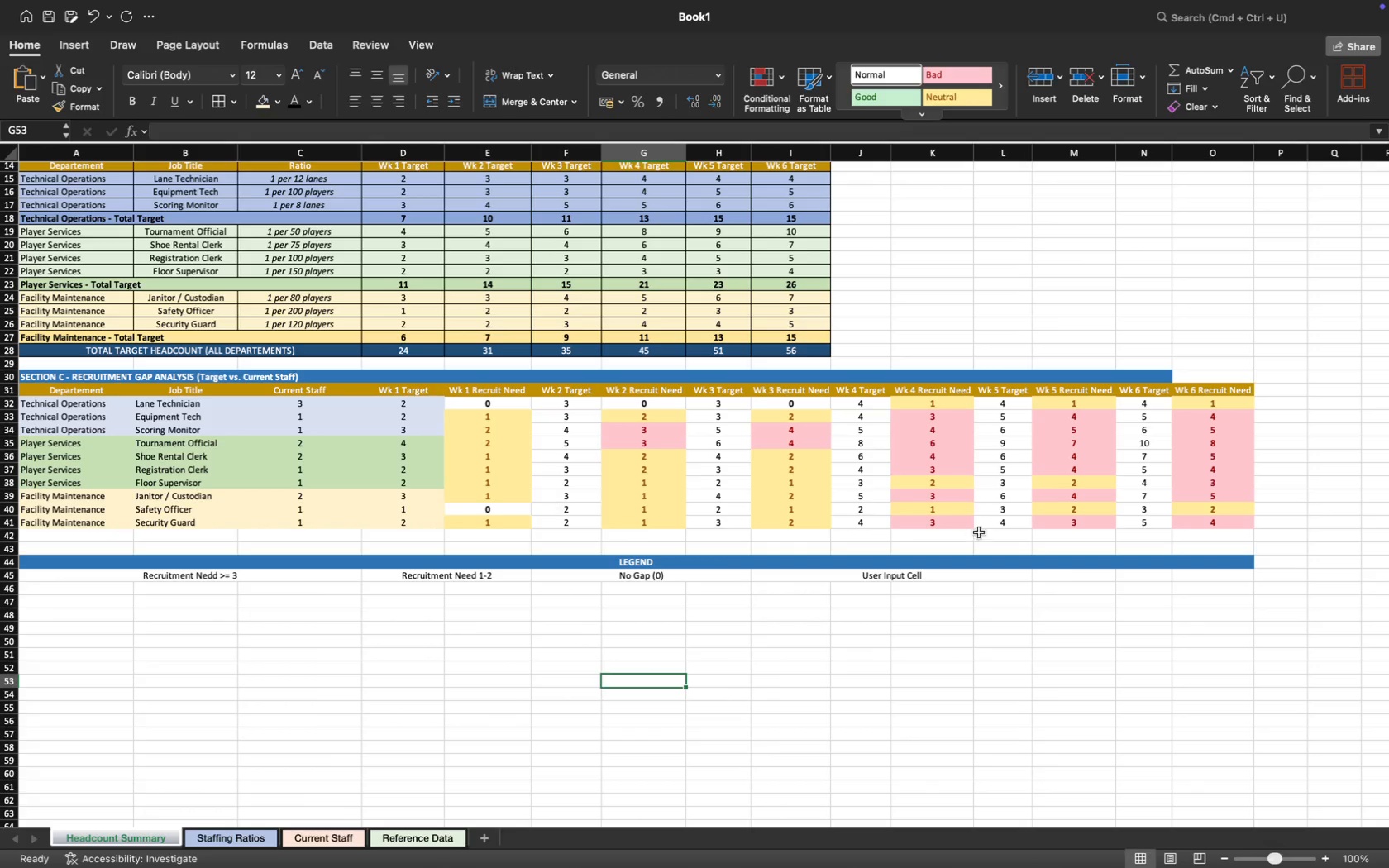 
wait(5.77)
 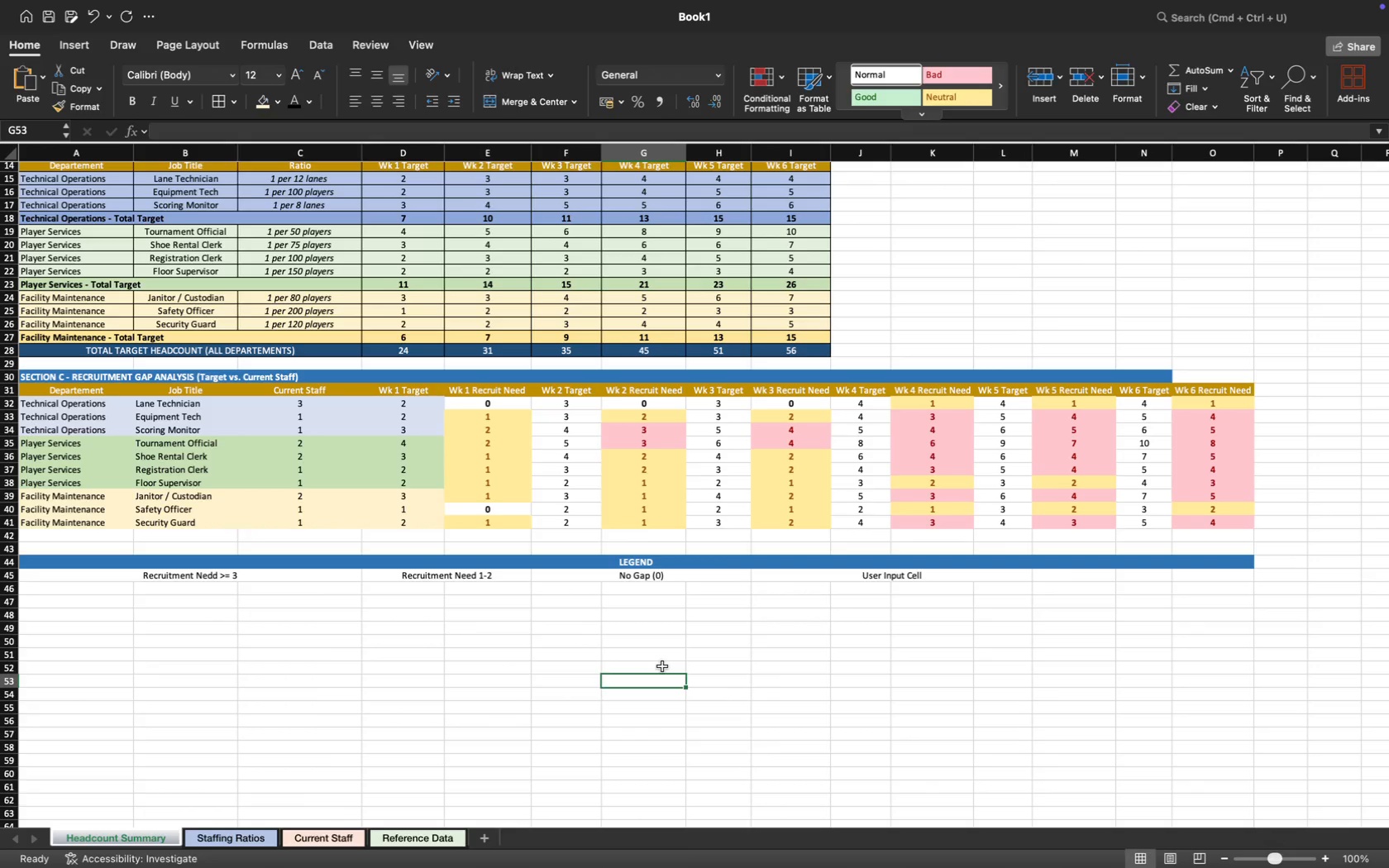 
left_click_drag(start_coordinate=[1139, 484], to_coordinate=[1144, 521])
 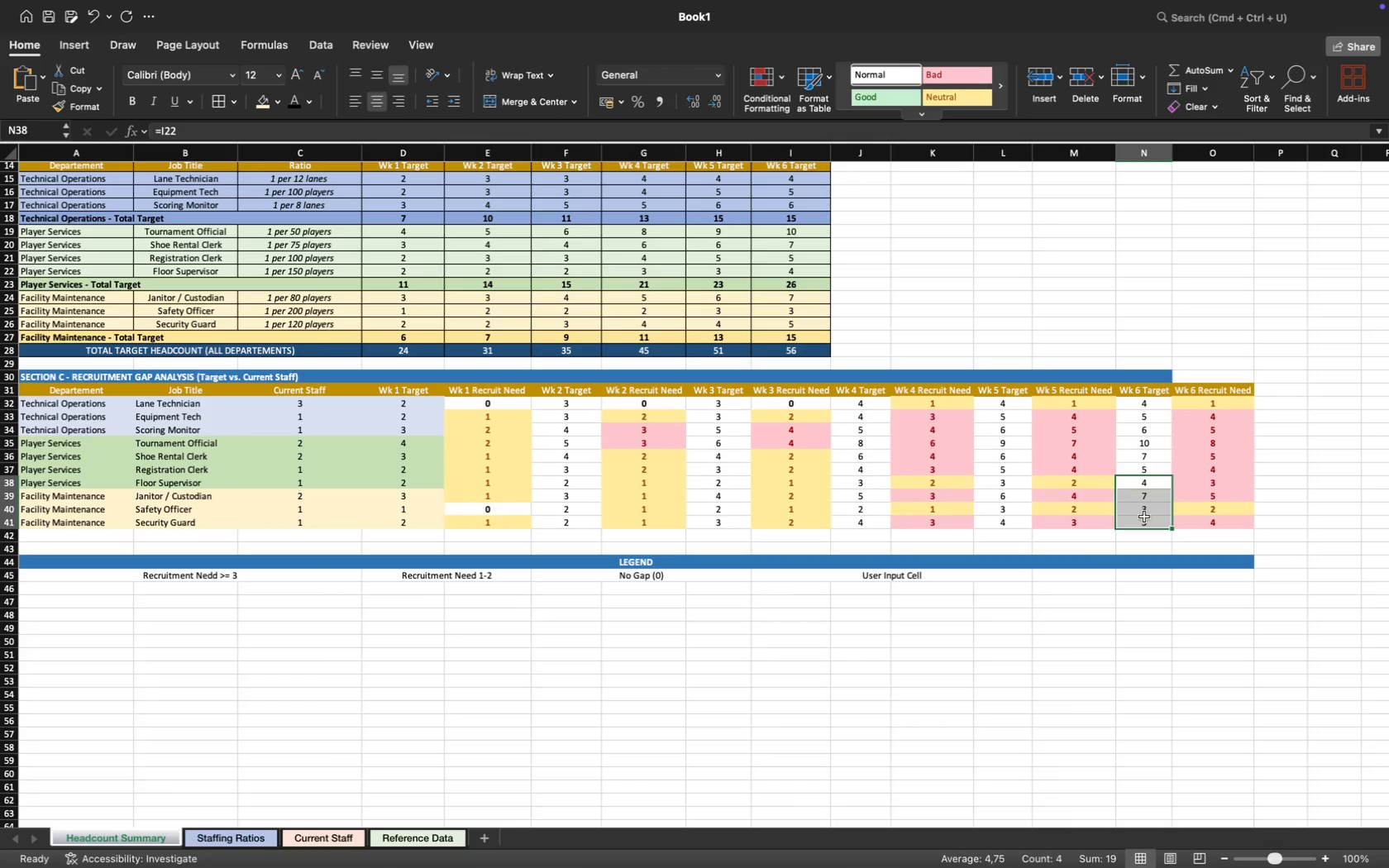 
left_click([1144, 517])
 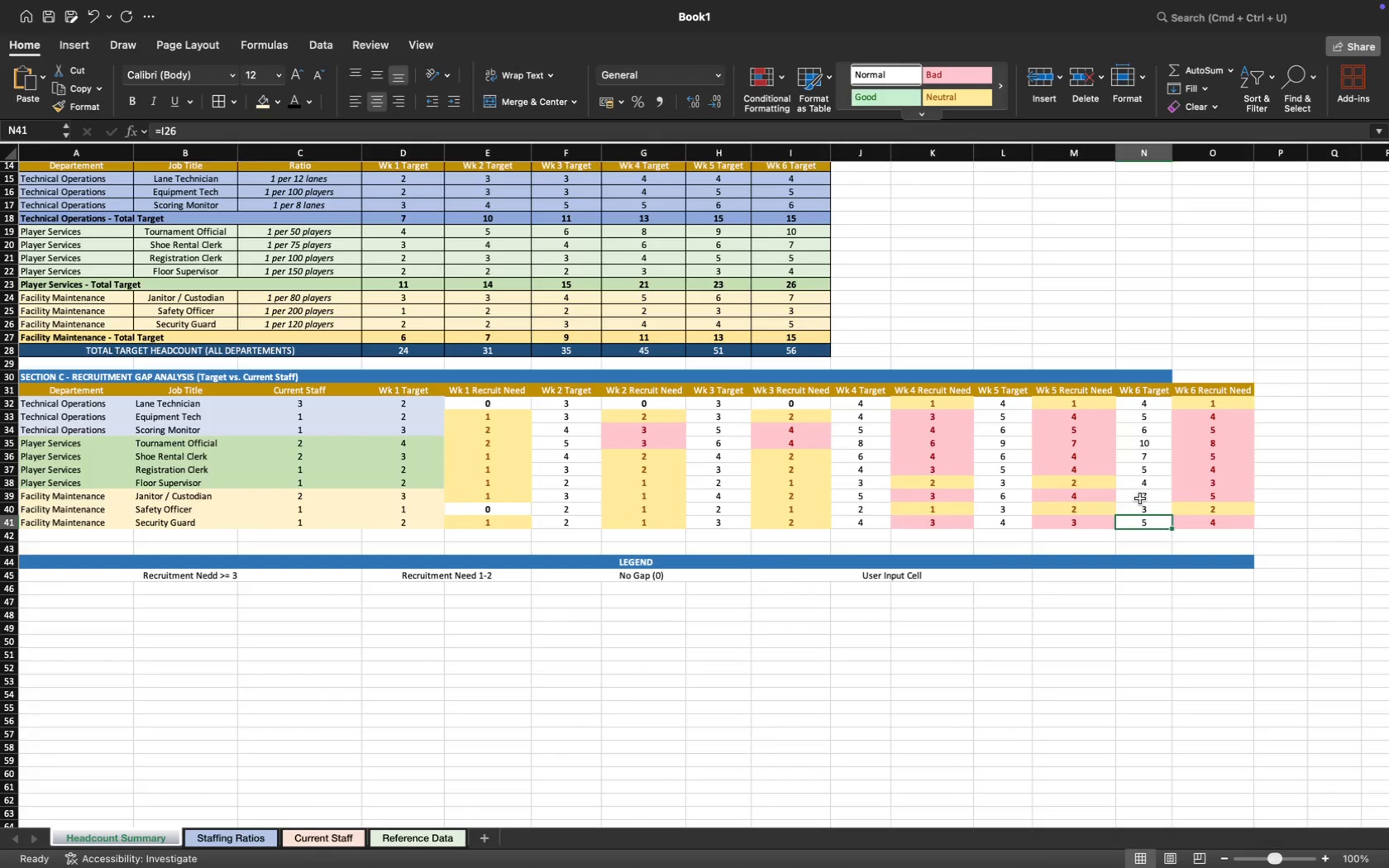 
left_click_drag(start_coordinate=[1140, 498], to_coordinate=[1141, 520])
 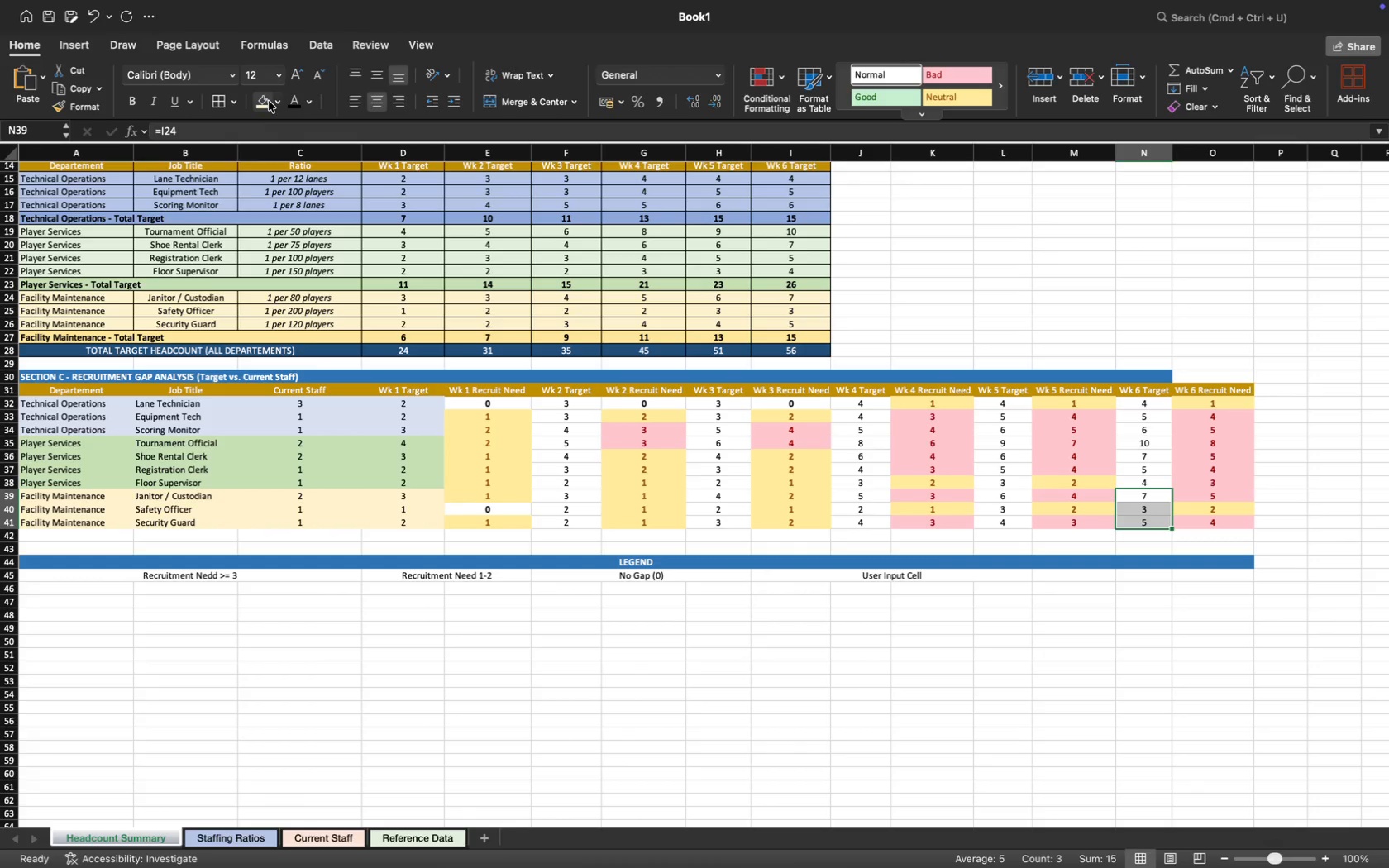 
left_click([262, 100])
 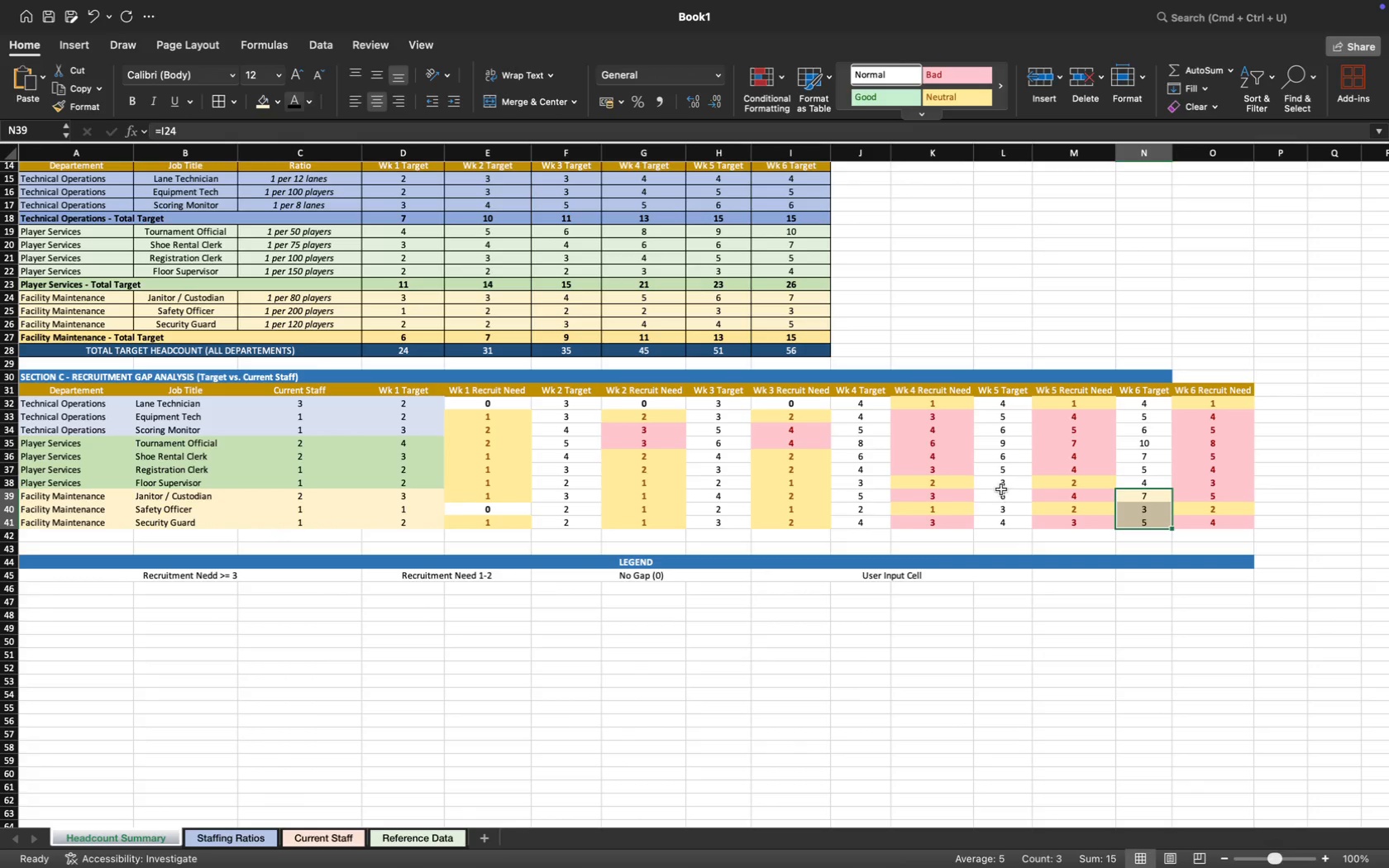 
left_click_drag(start_coordinate=[994, 493], to_coordinate=[999, 521])
 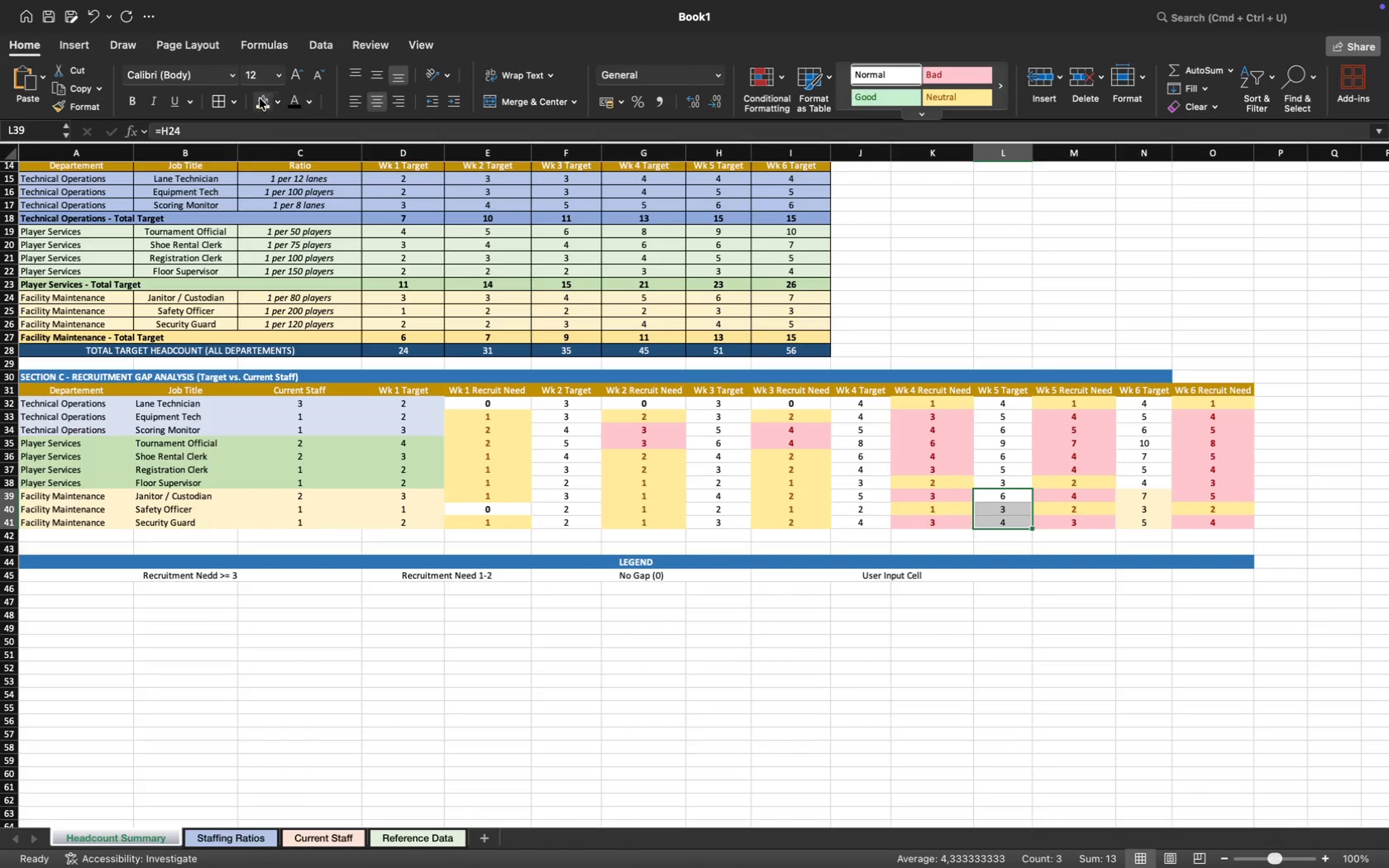 
left_click([259, 99])
 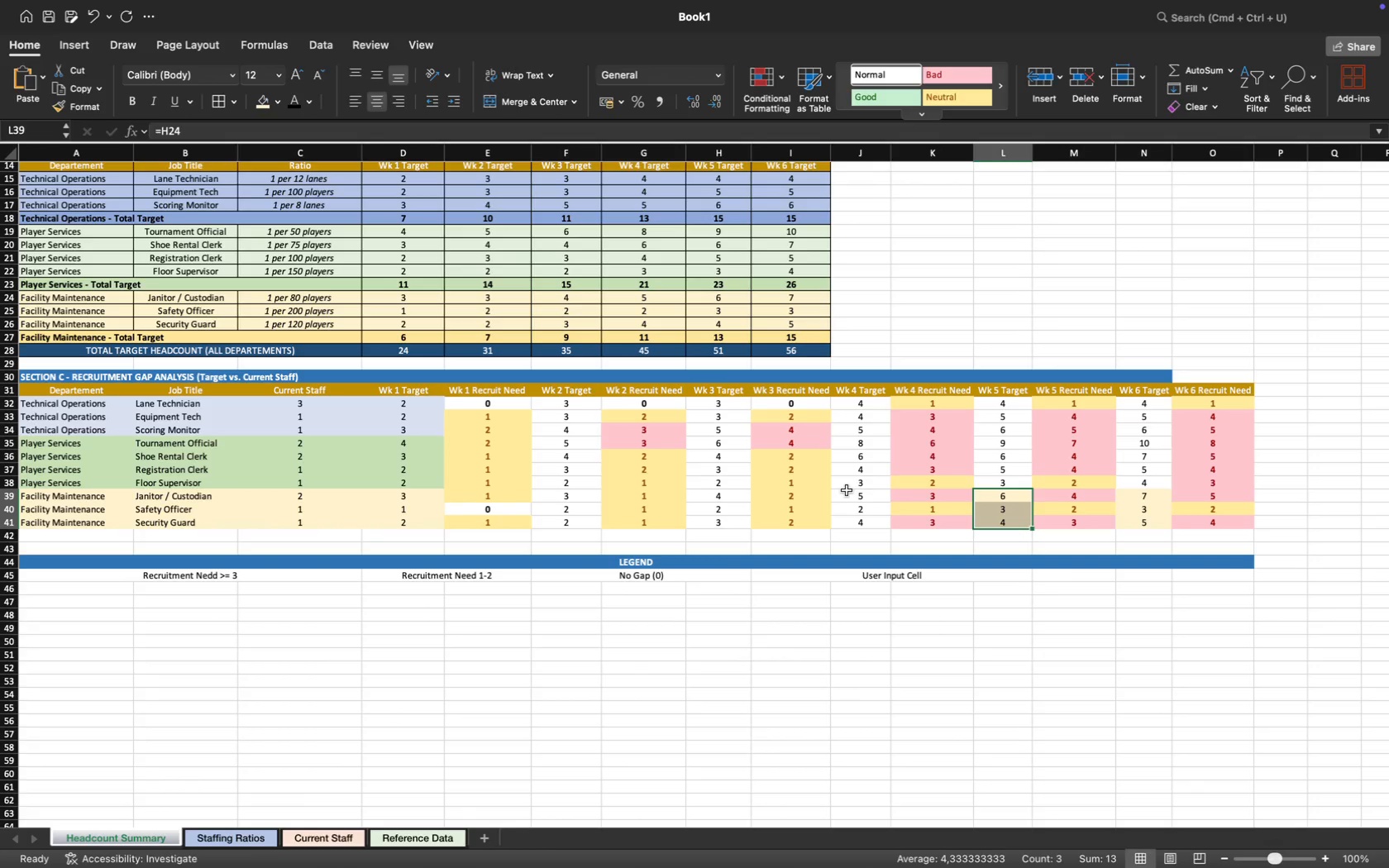 
left_click_drag(start_coordinate=[849, 497], to_coordinate=[856, 522])
 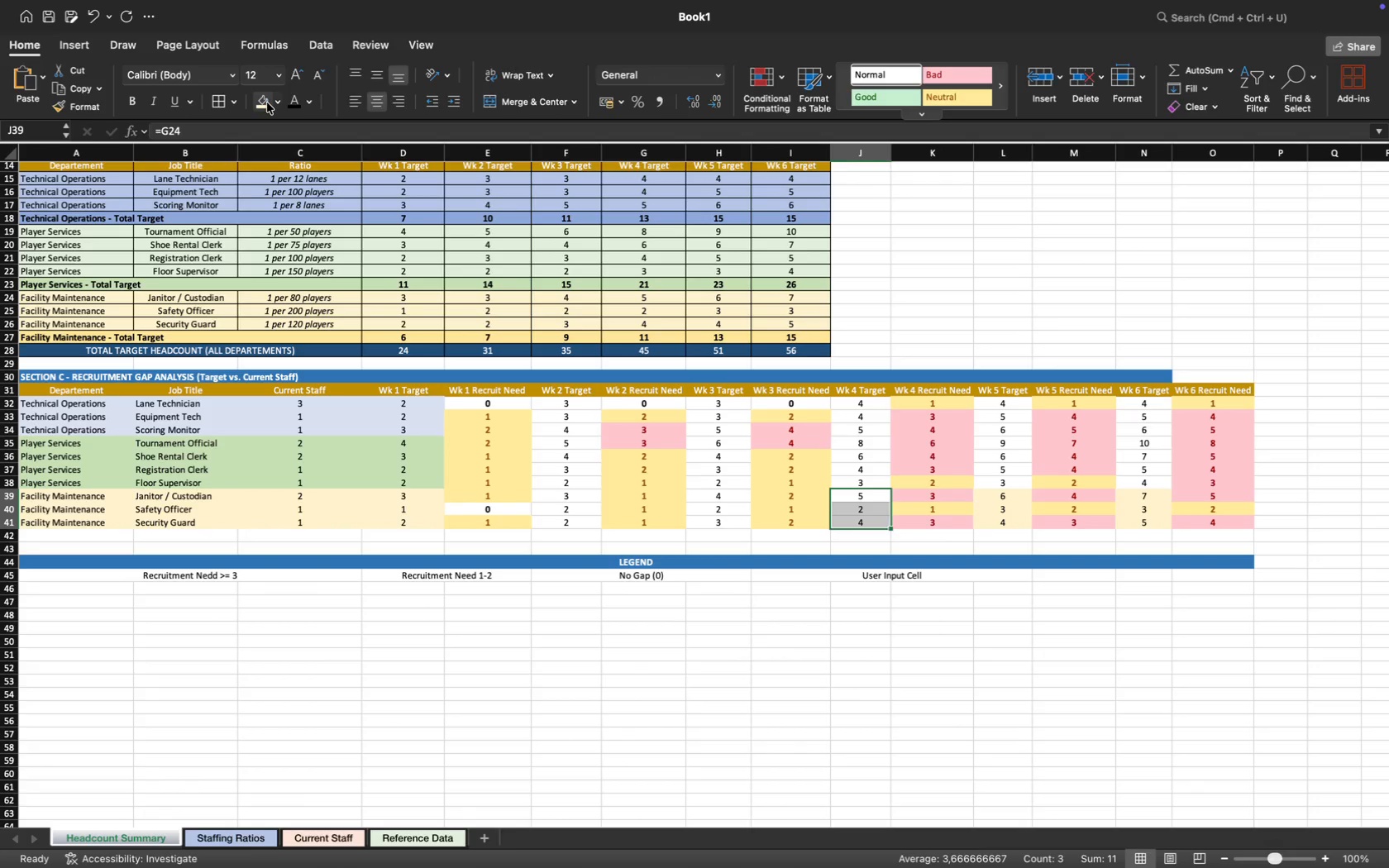 
left_click([264, 103])
 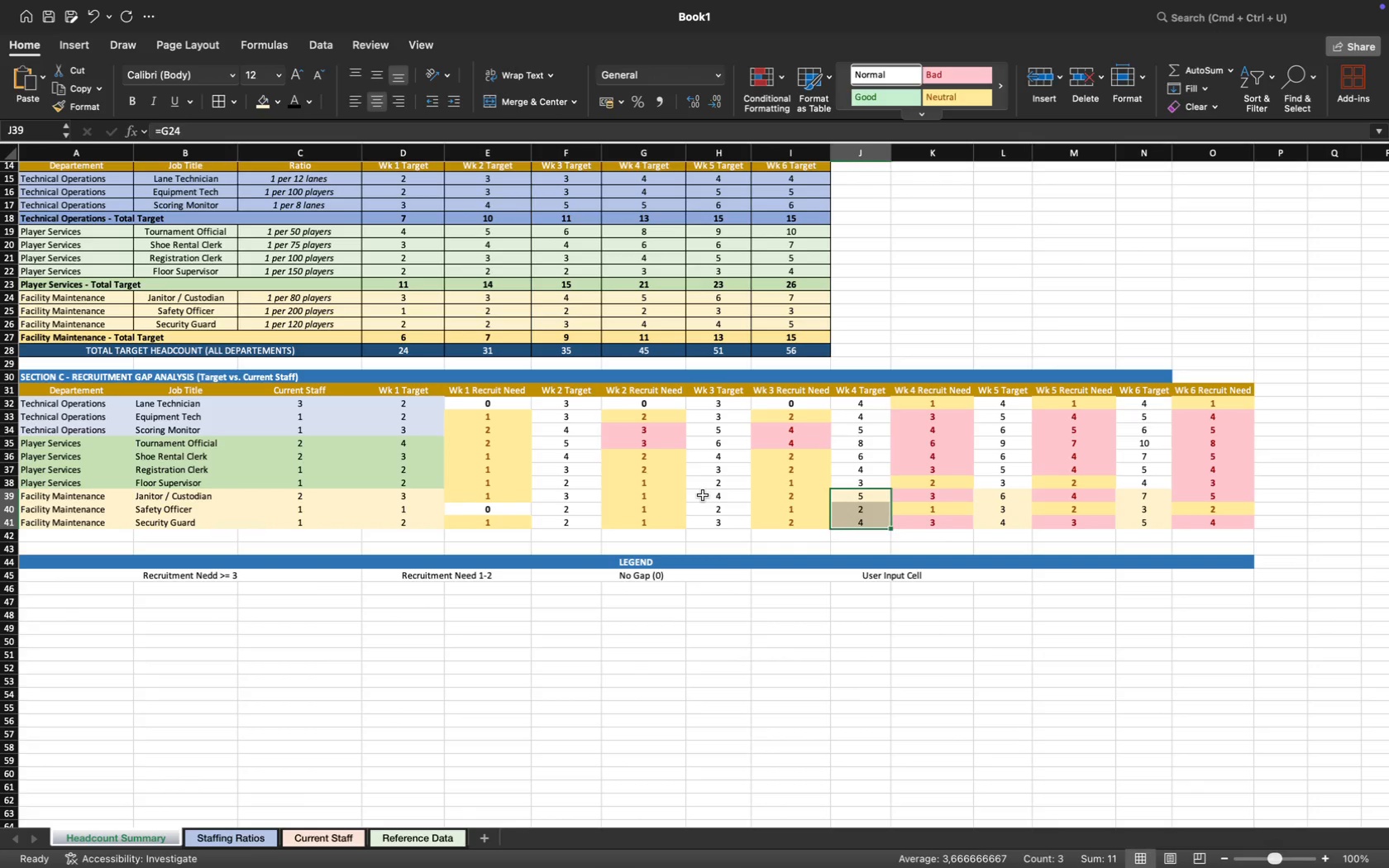 
left_click_drag(start_coordinate=[704, 496], to_coordinate=[707, 521])
 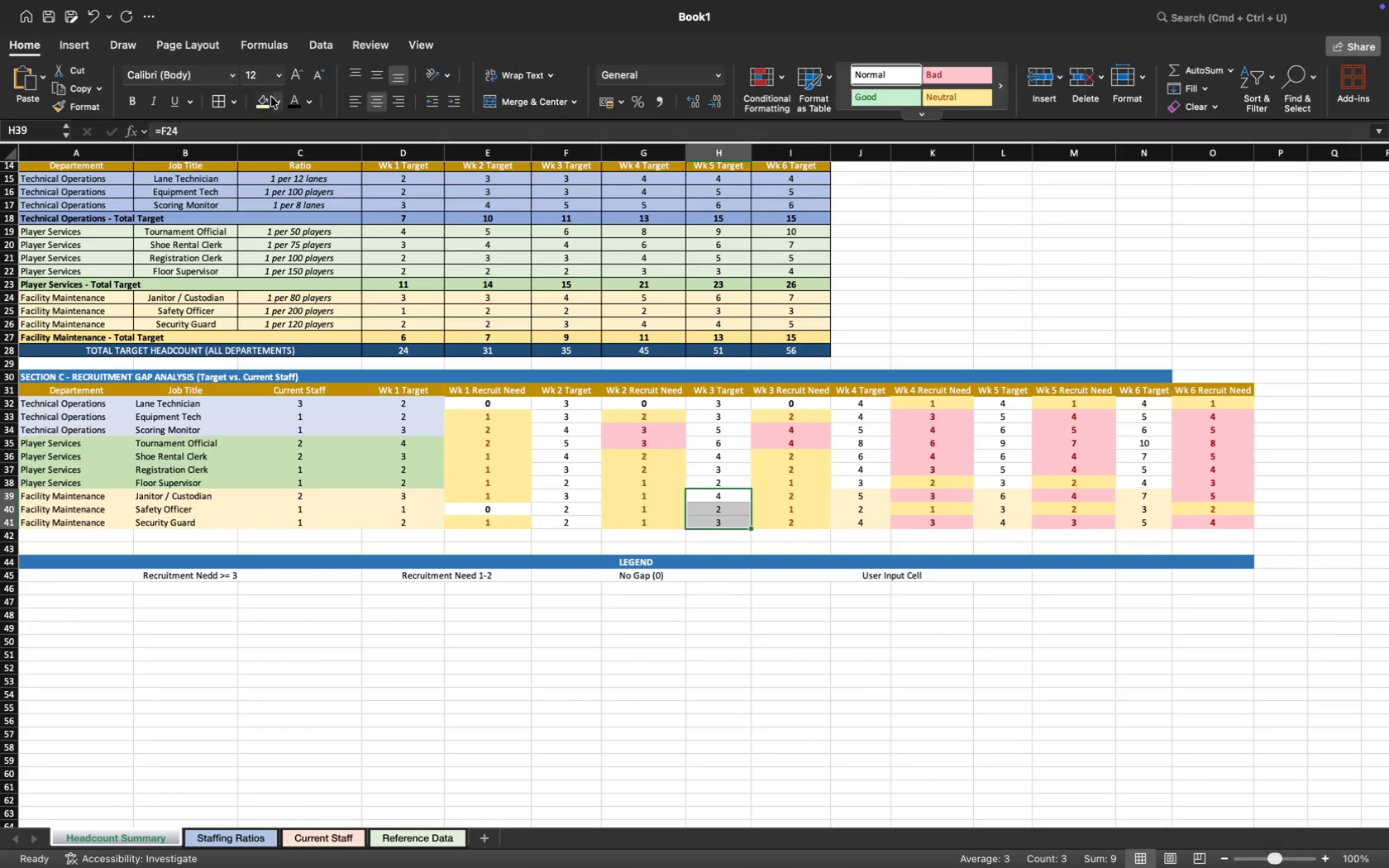 
left_click([269, 98])
 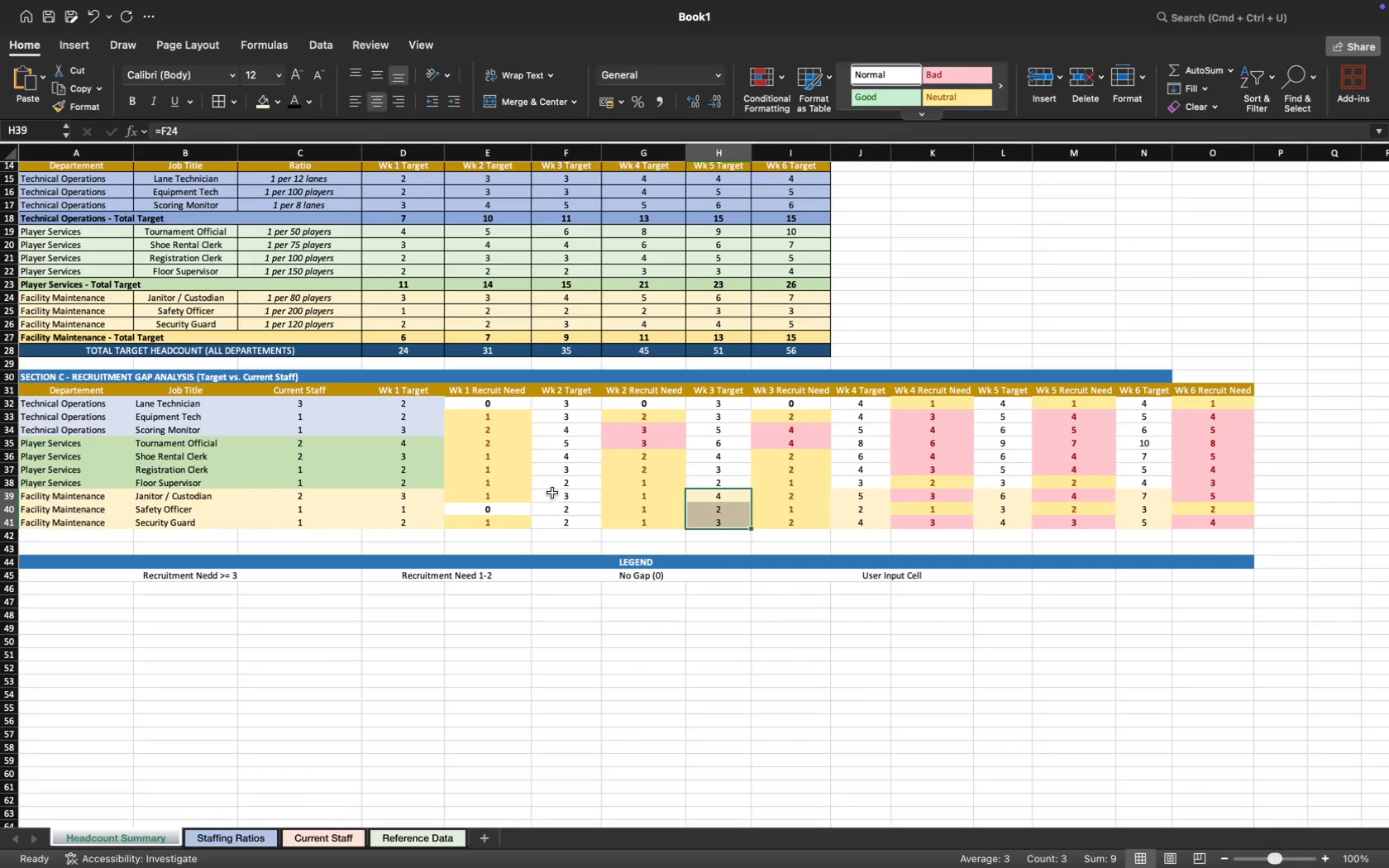 
left_click_drag(start_coordinate=[554, 494], to_coordinate=[556, 517])
 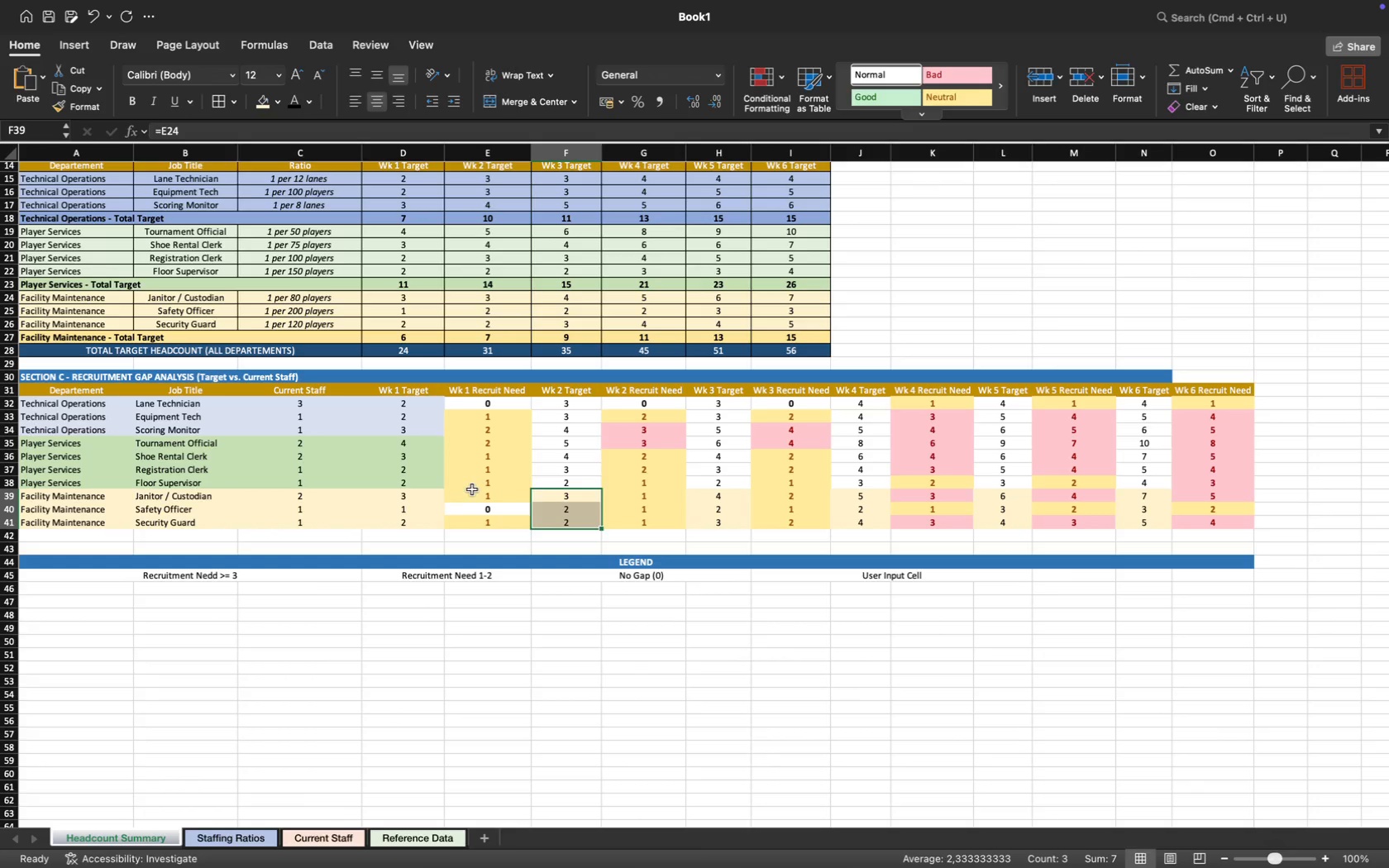 
left_click([469, 508])
 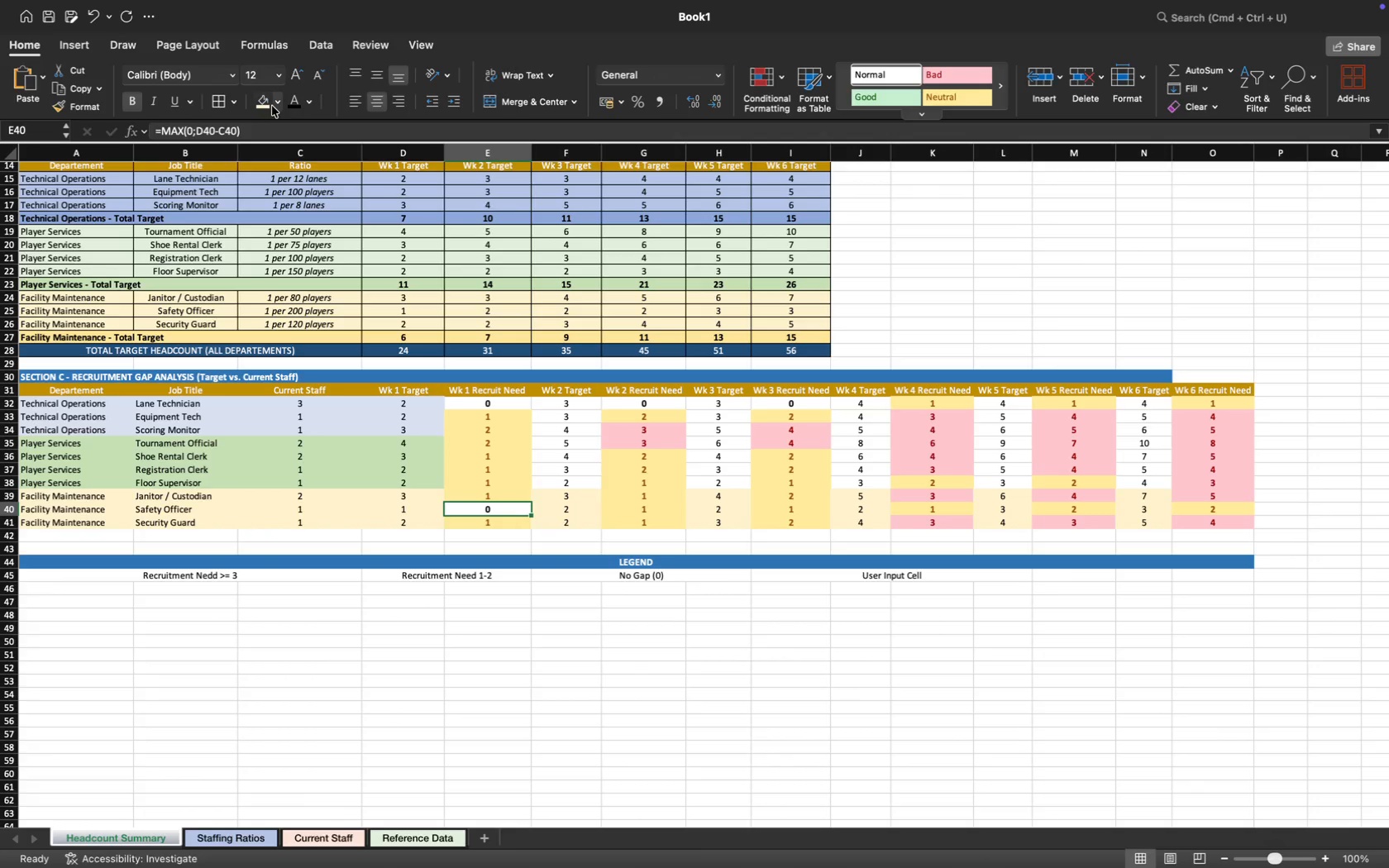 
left_click([265, 104])
 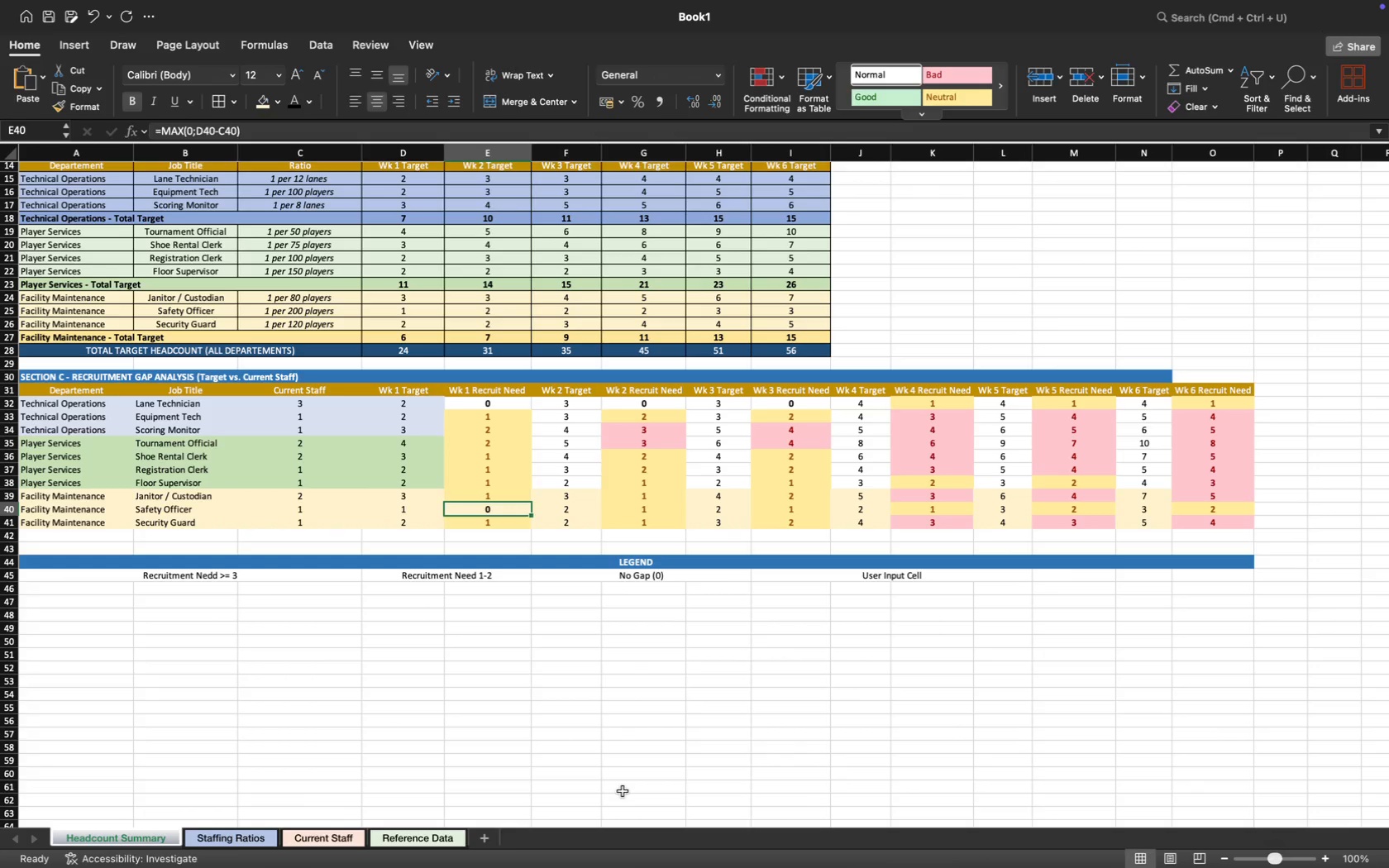 
left_click([623, 792])
 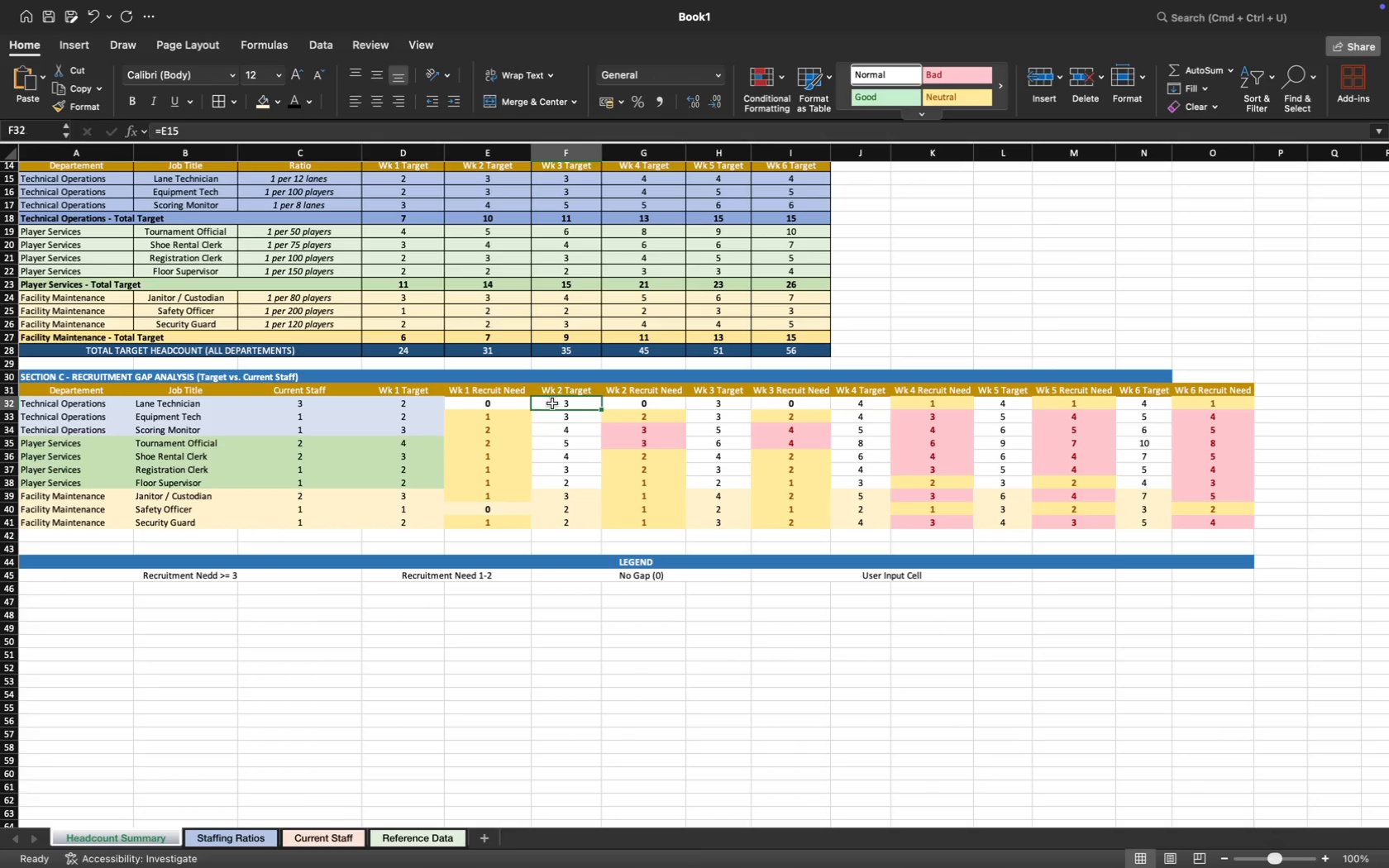 
left_click_drag(start_coordinate=[551, 446], to_coordinate=[558, 483])
 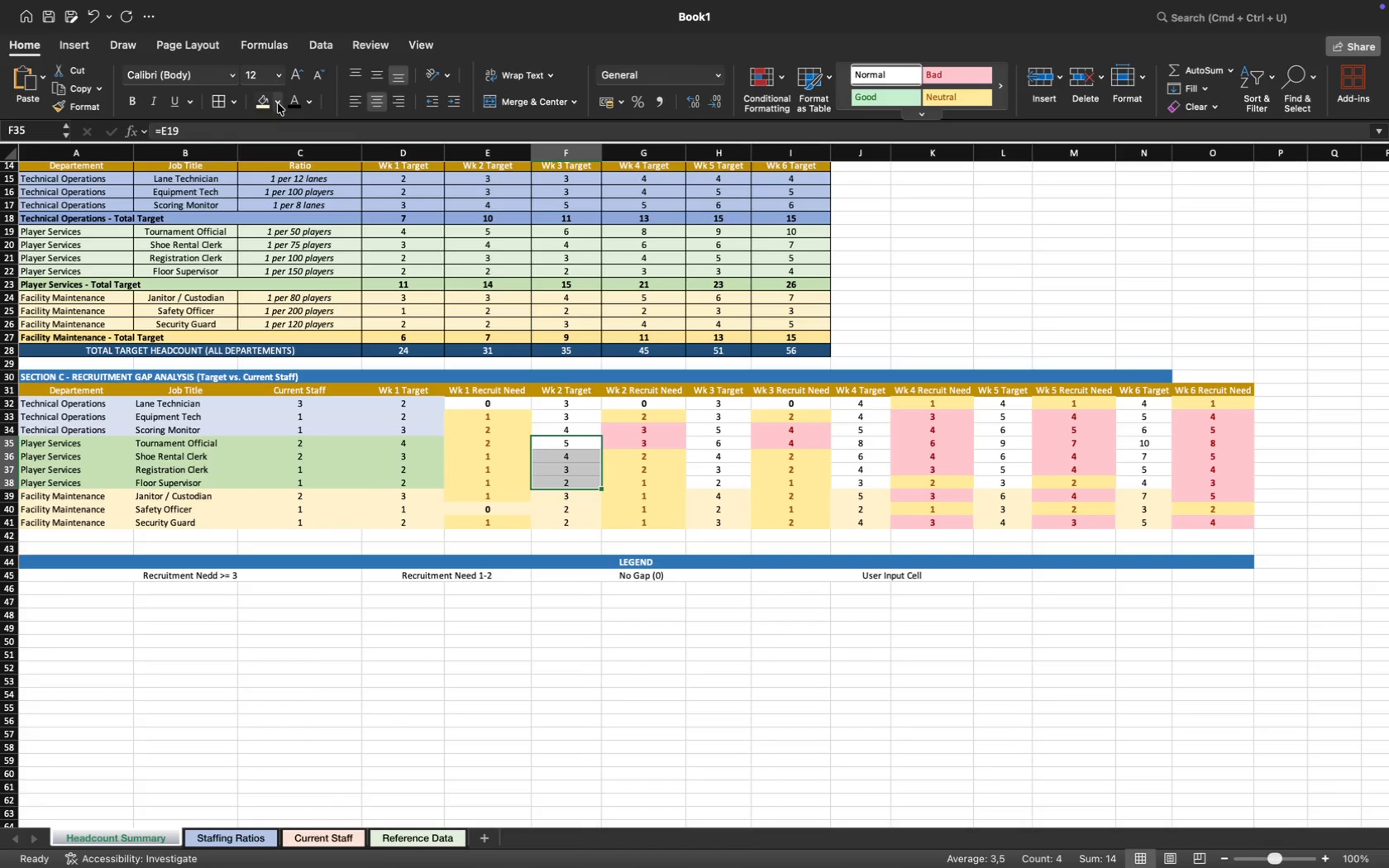 
left_click([277, 102])
 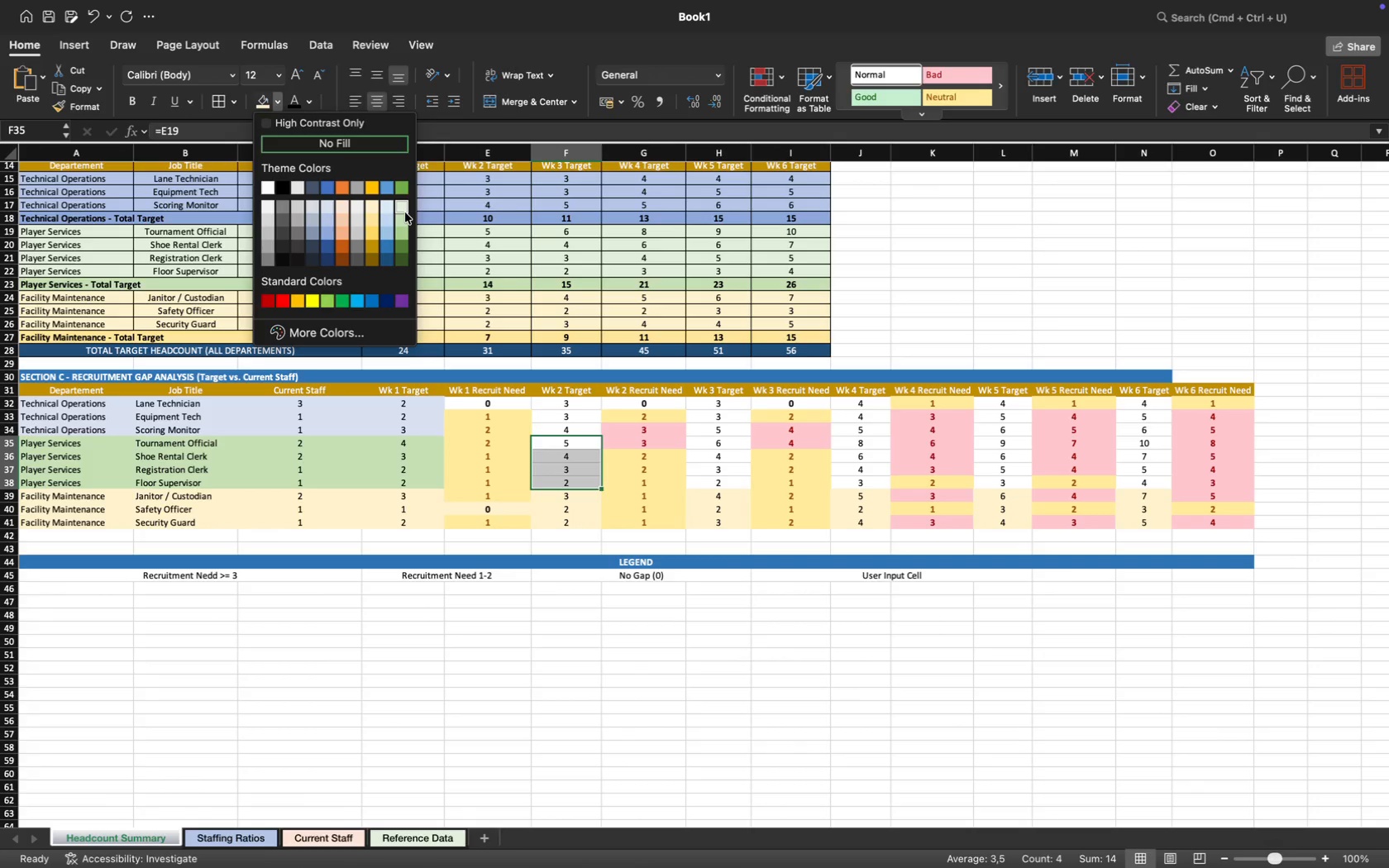 
left_click([405, 217])
 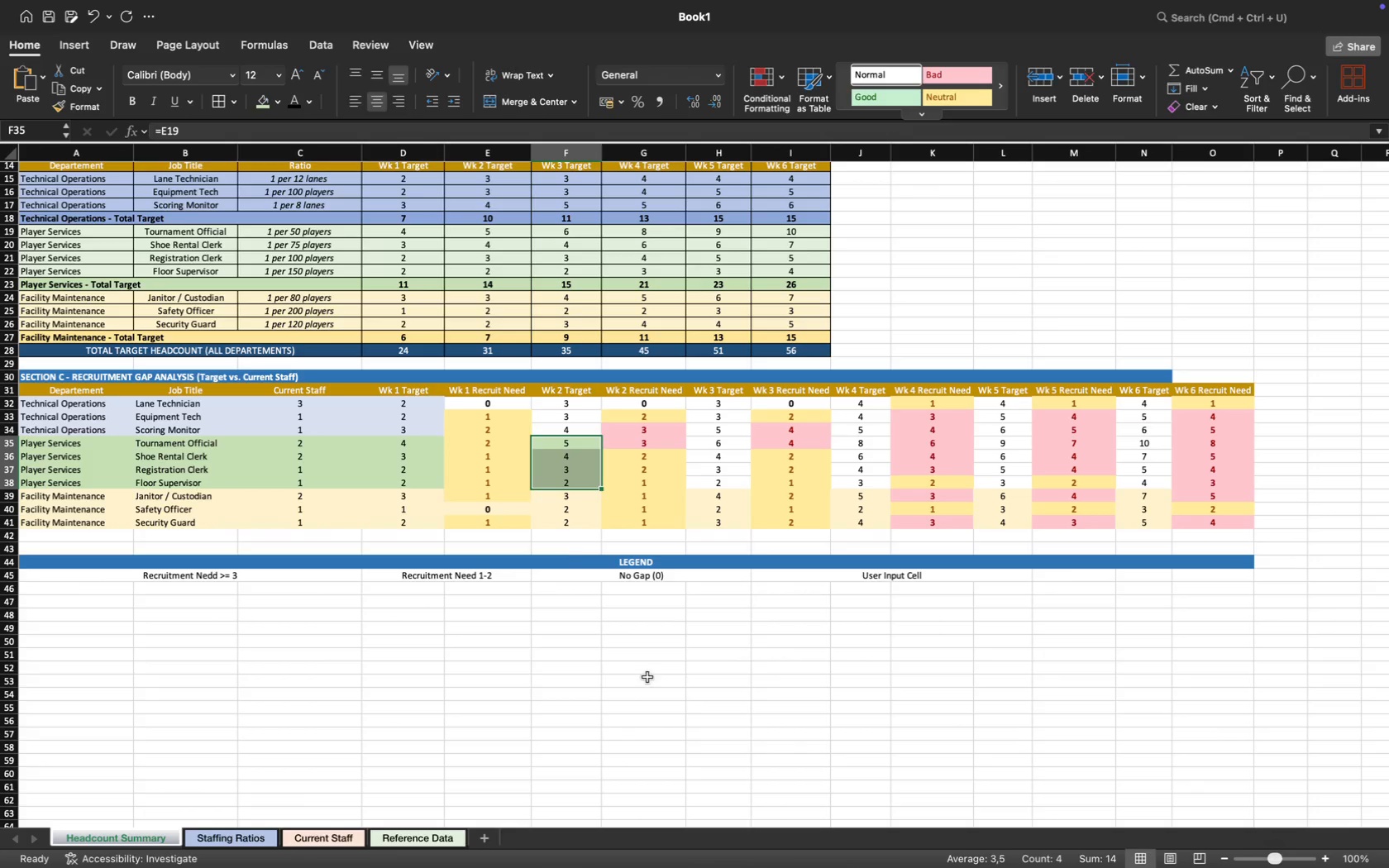 
left_click([647, 677])
 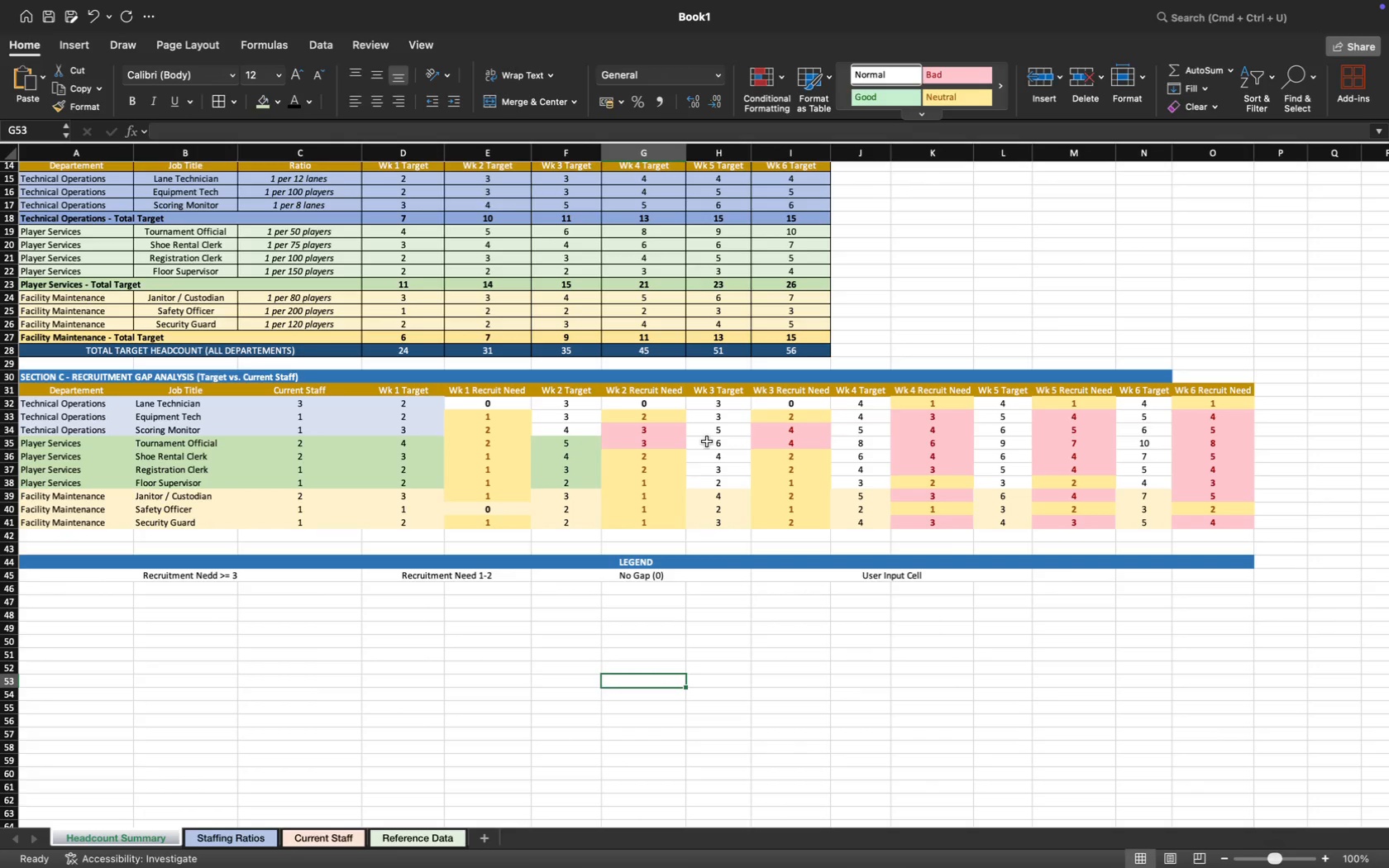 
left_click_drag(start_coordinate=[707, 443], to_coordinate=[714, 477])
 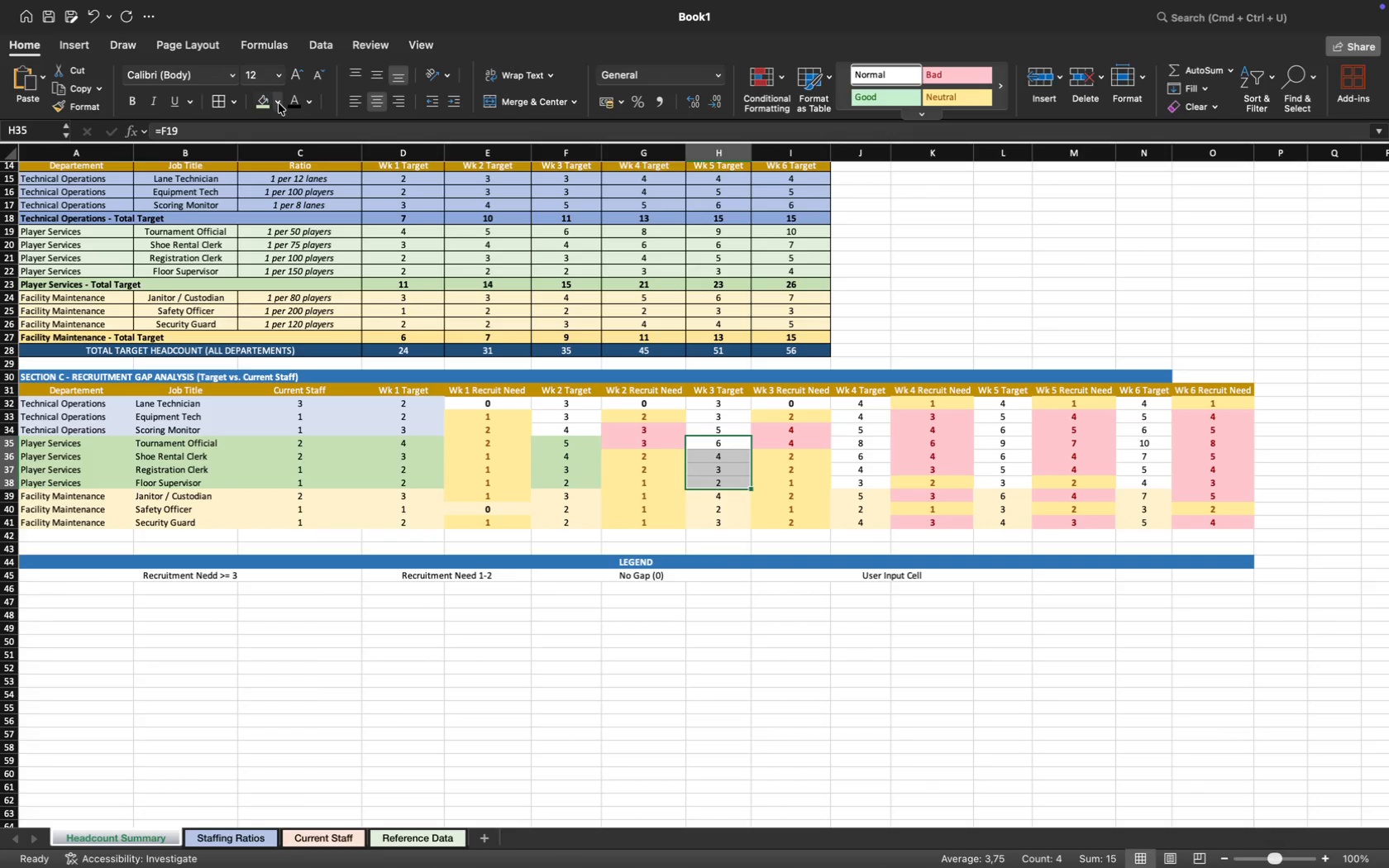 
left_click([264, 104])
 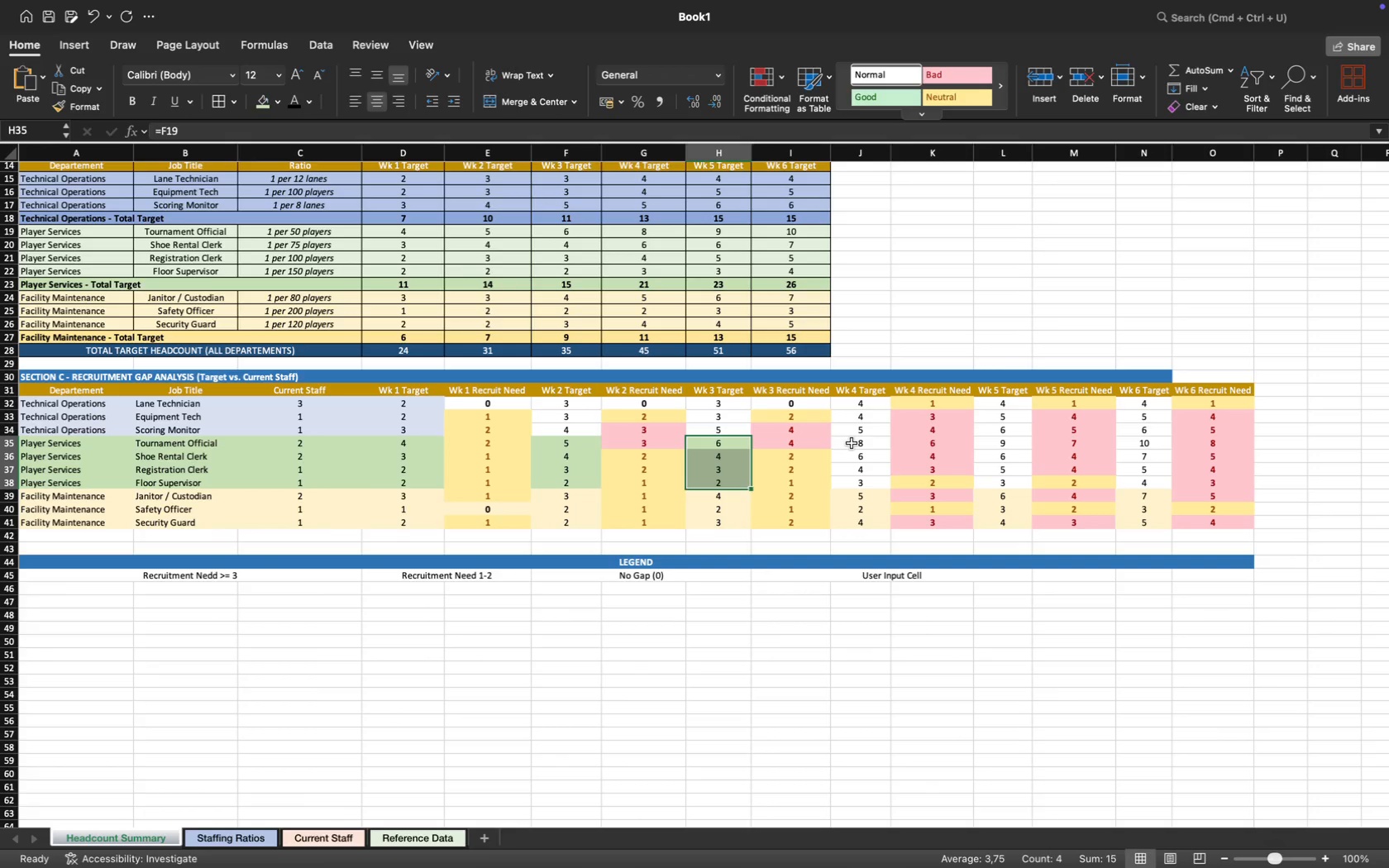 
left_click_drag(start_coordinate=[852, 443], to_coordinate=[860, 483])
 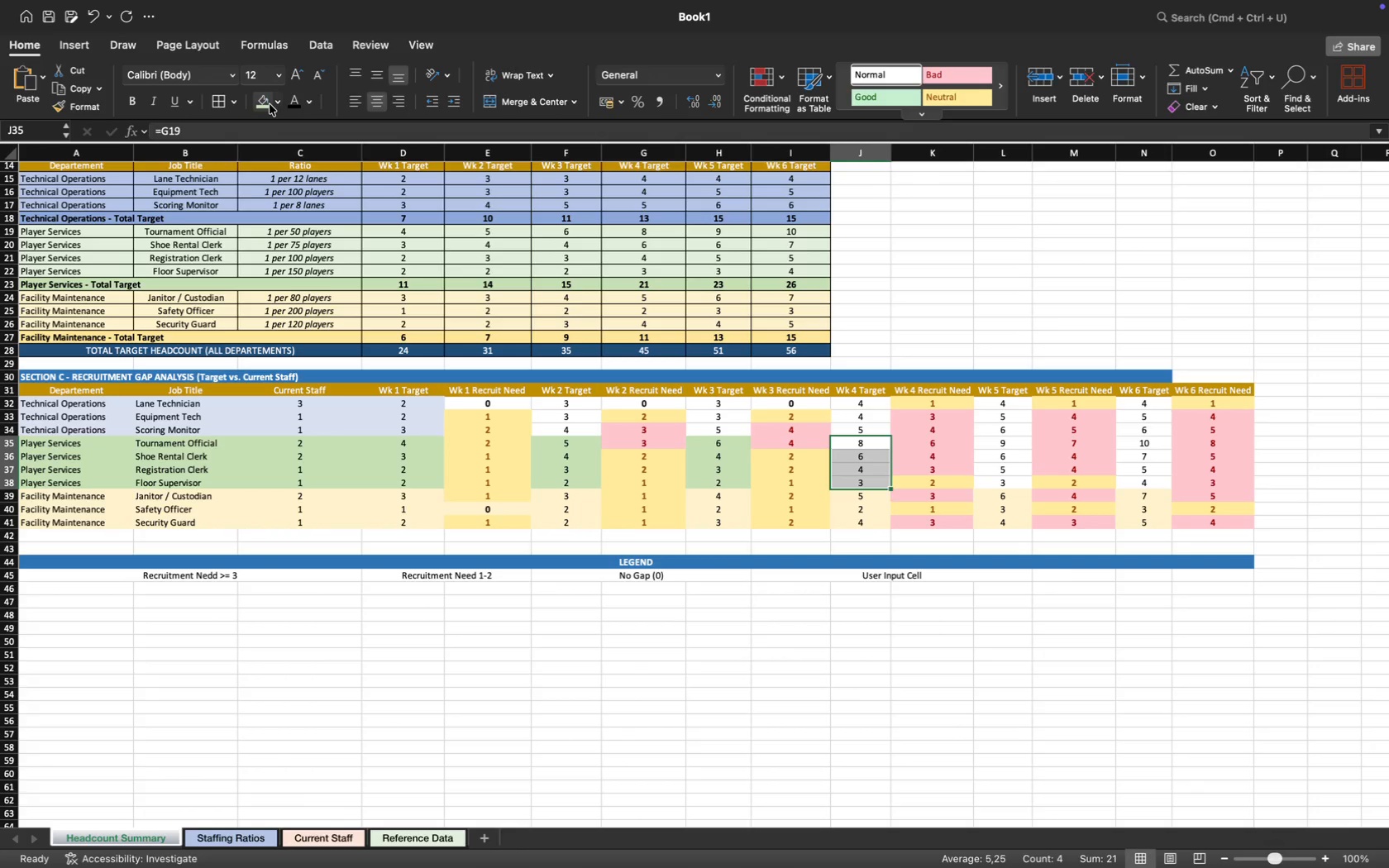 
left_click([263, 105])
 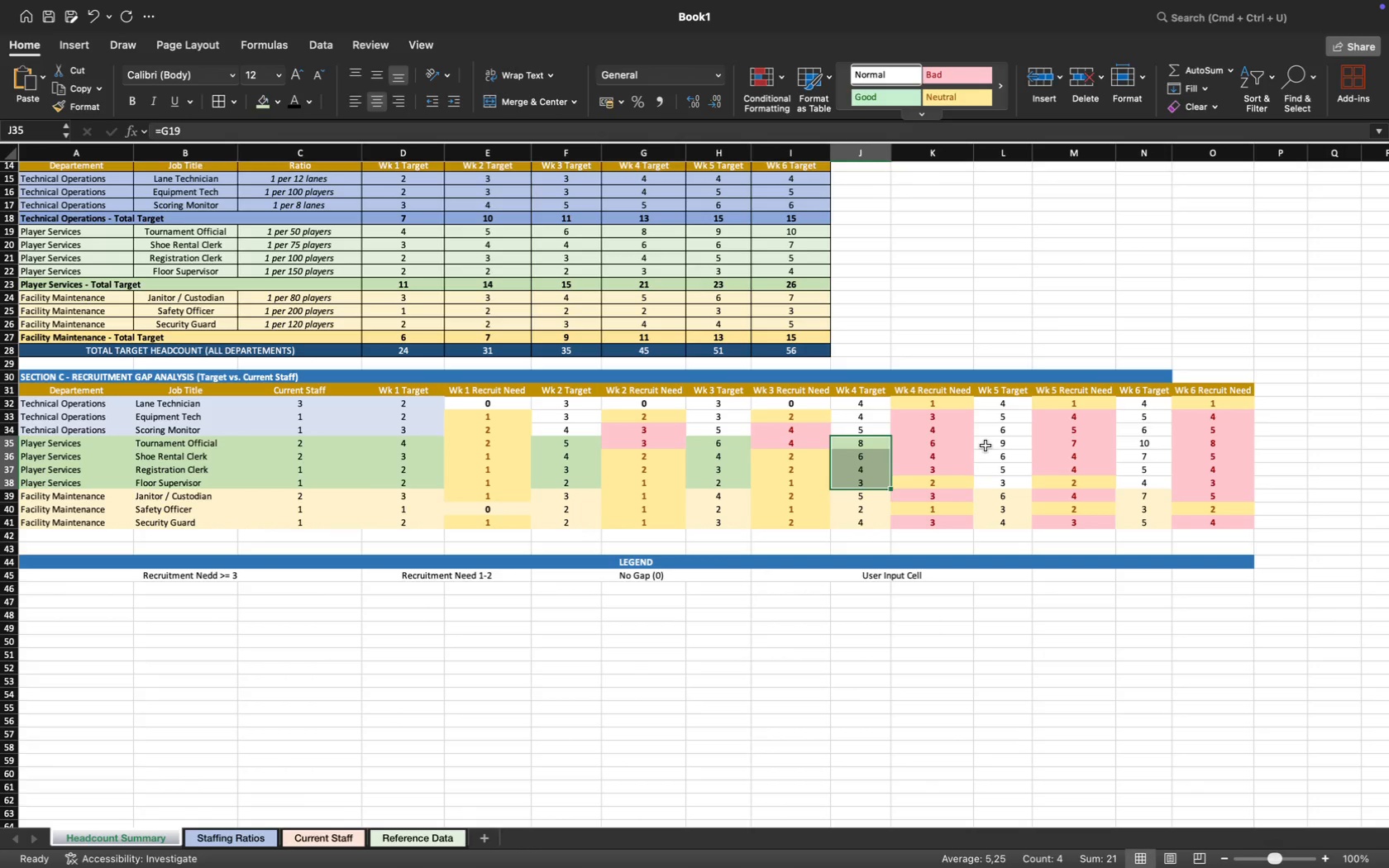 
left_click_drag(start_coordinate=[986, 445], to_coordinate=[989, 478])
 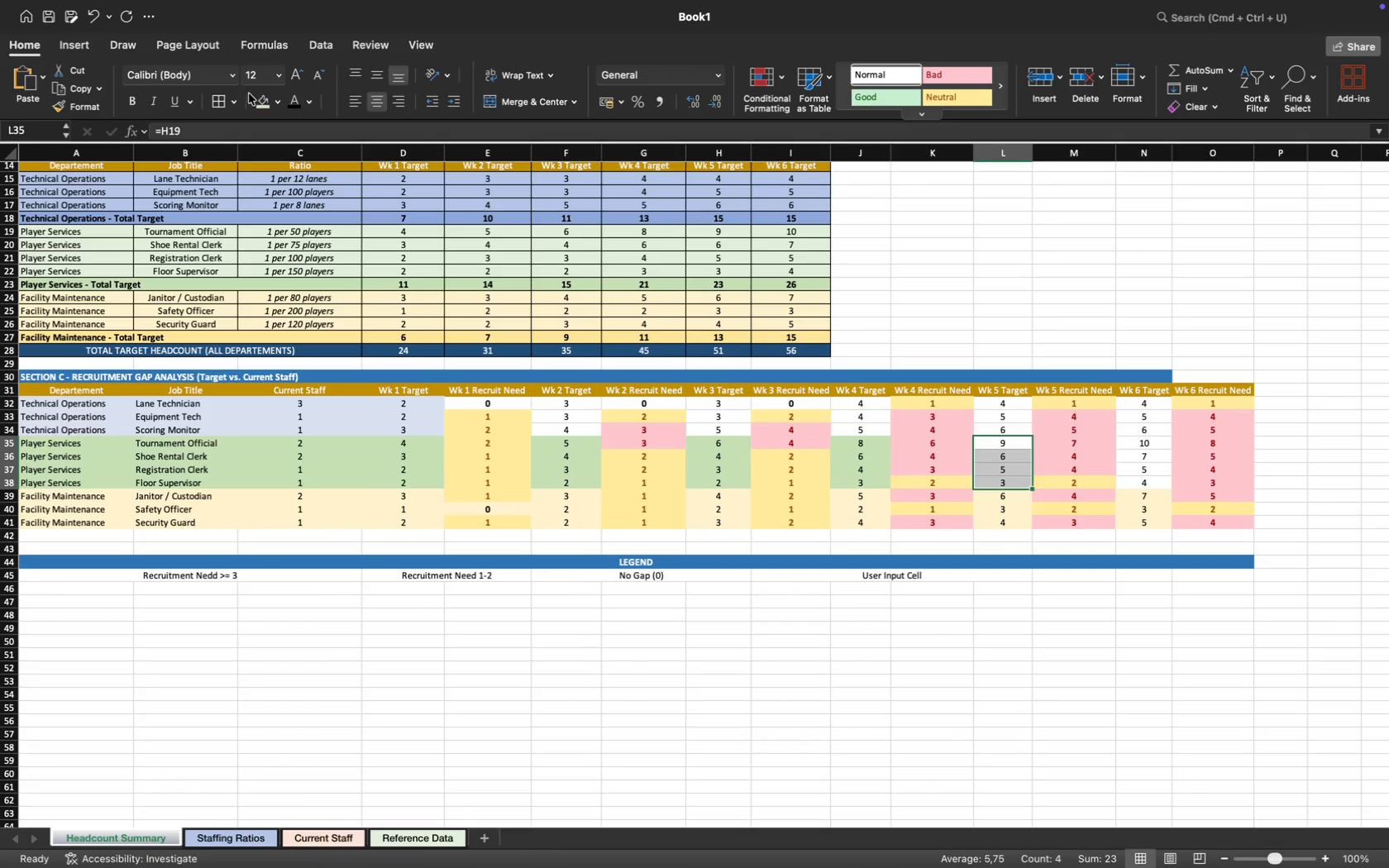 
left_click([262, 103])
 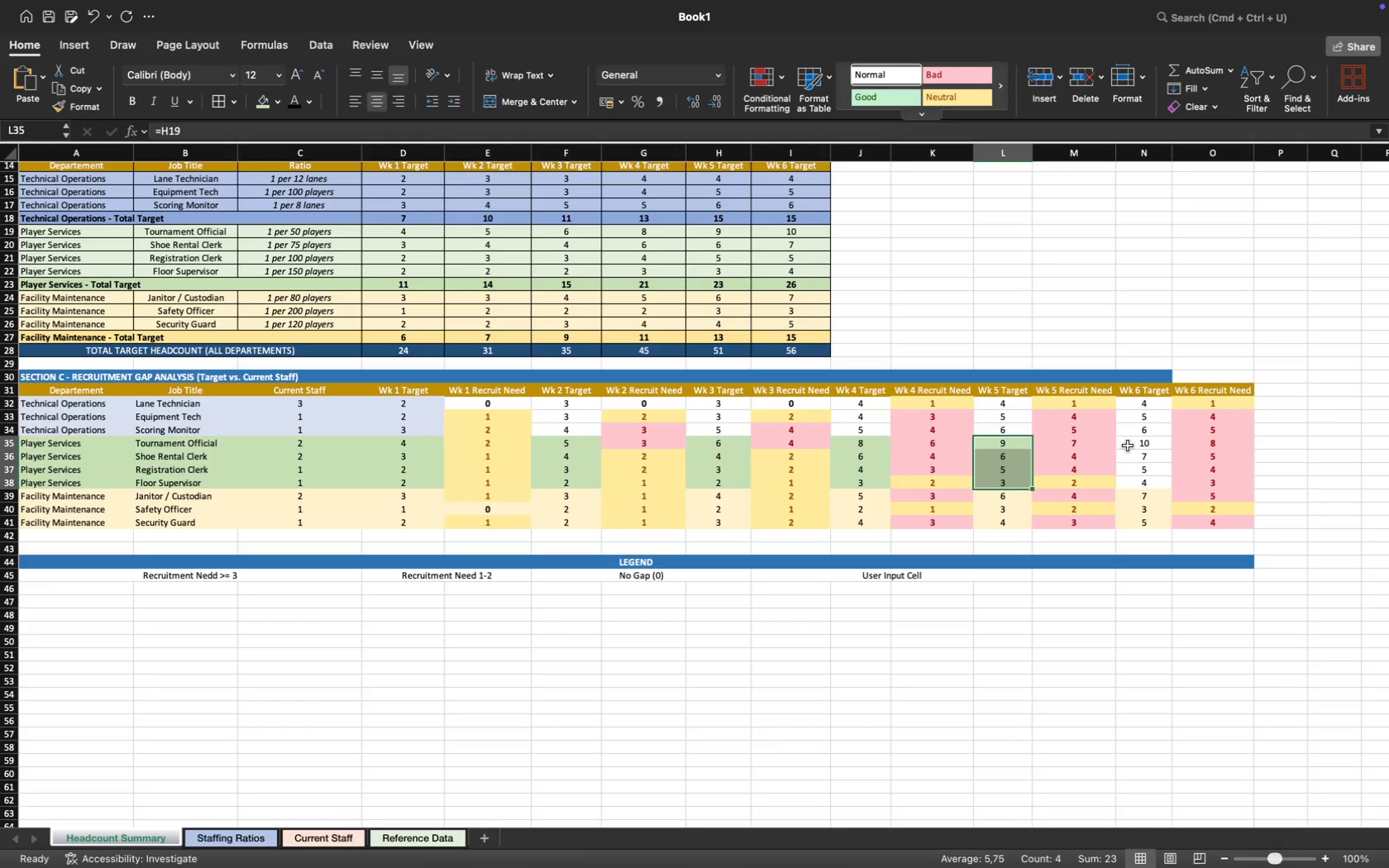 
left_click_drag(start_coordinate=[1128, 444], to_coordinate=[1134, 478])
 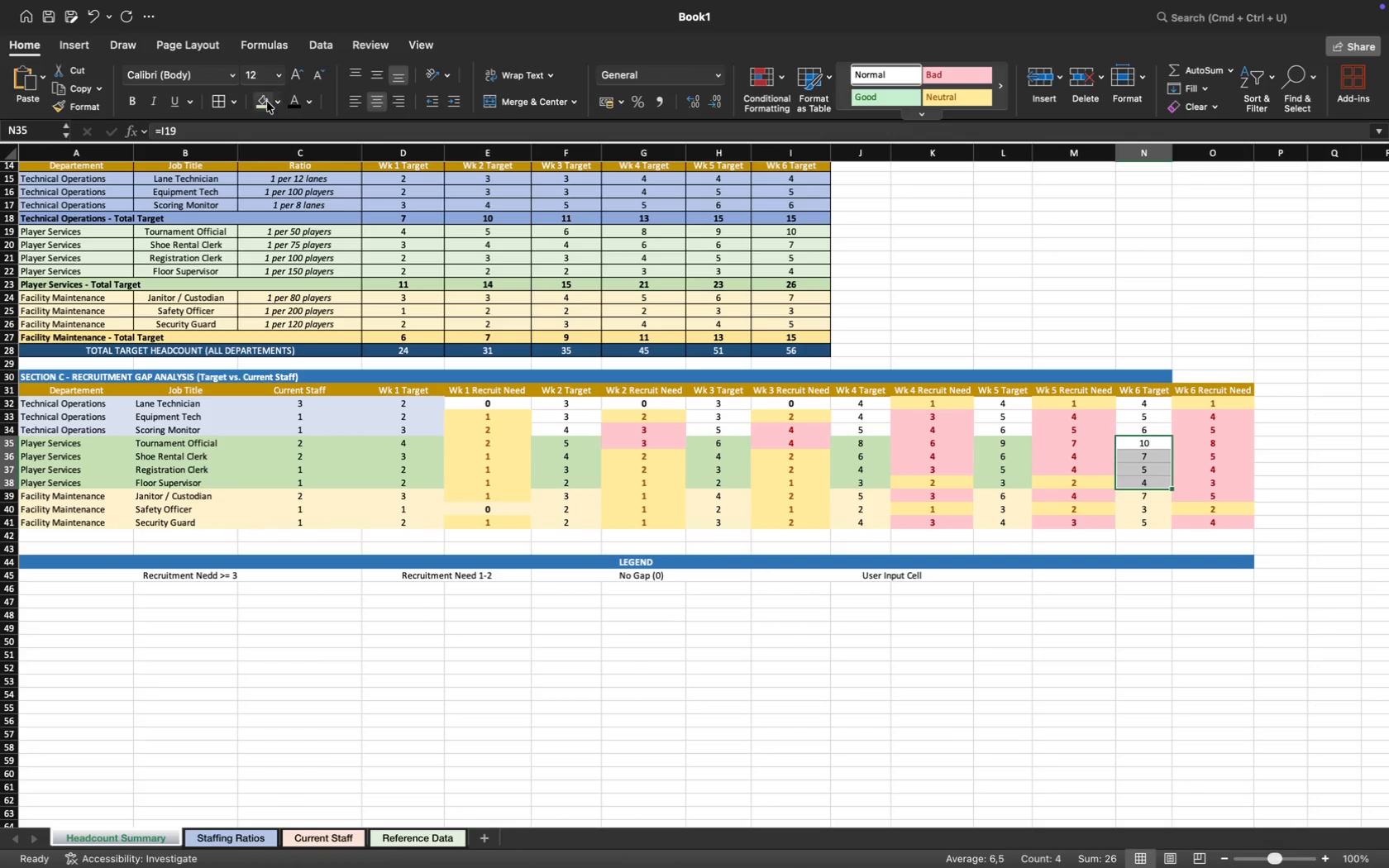 
left_click([257, 98])
 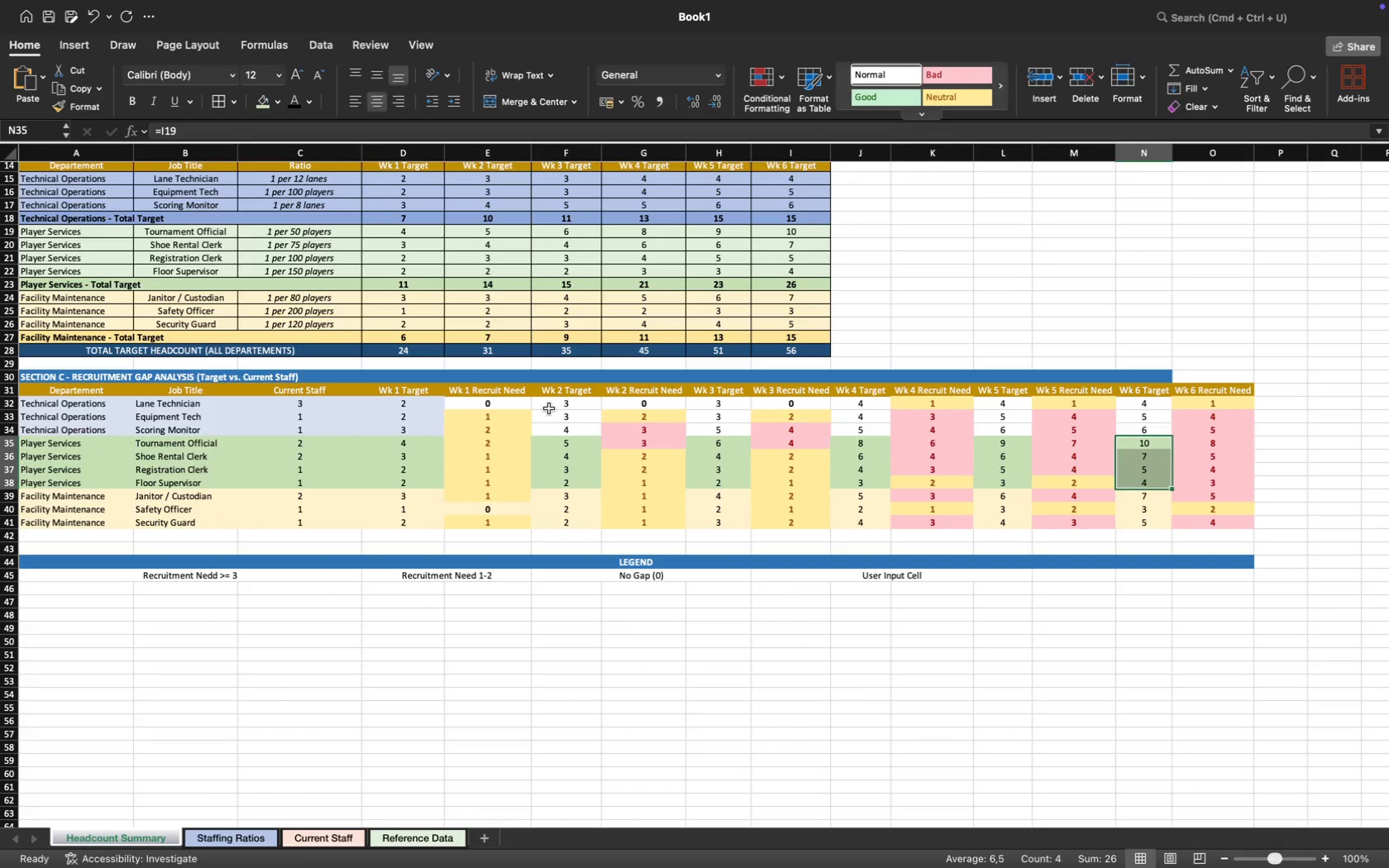 
left_click_drag(start_coordinate=[549, 406], to_coordinate=[553, 432])
 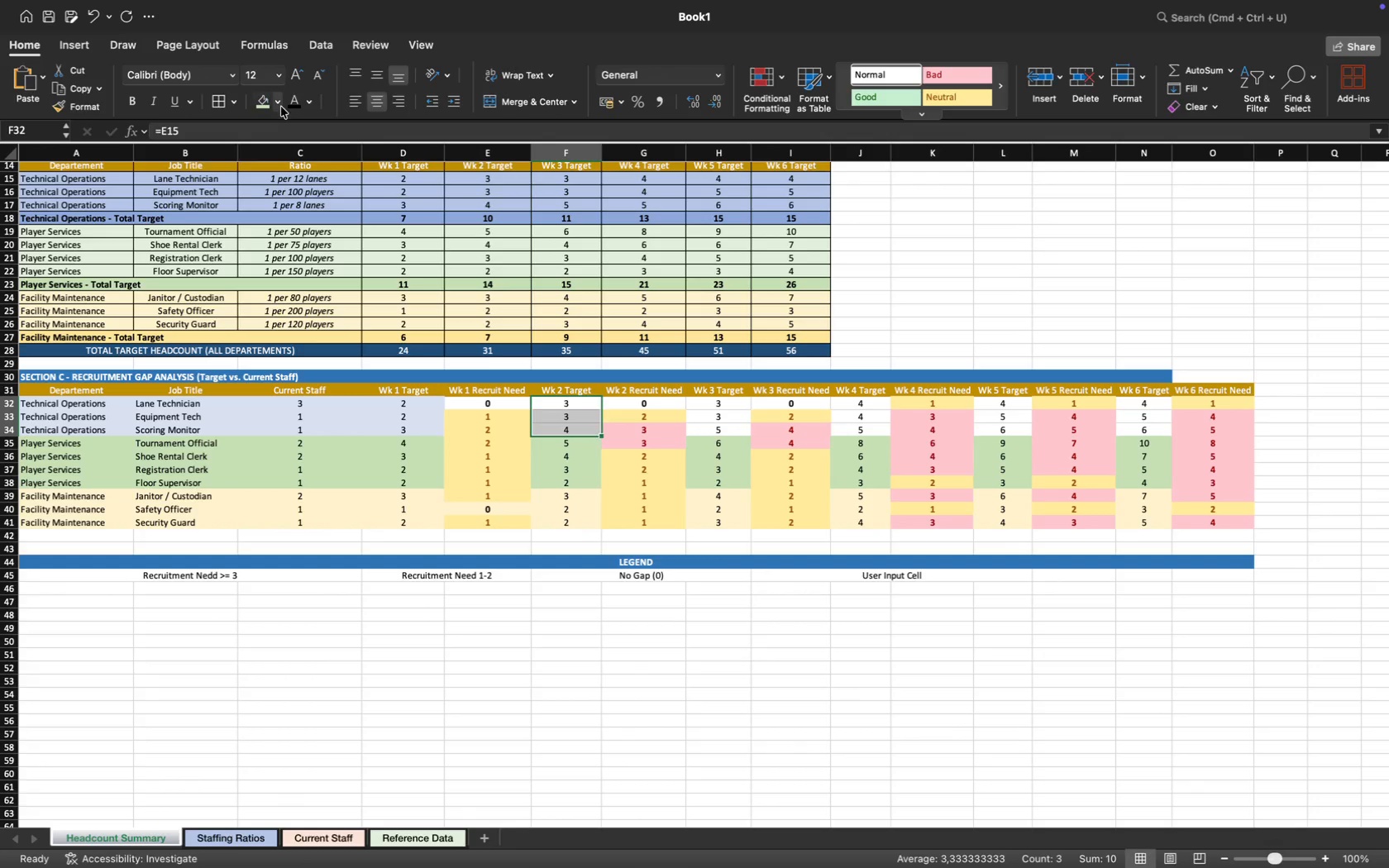 
left_click([277, 104])
 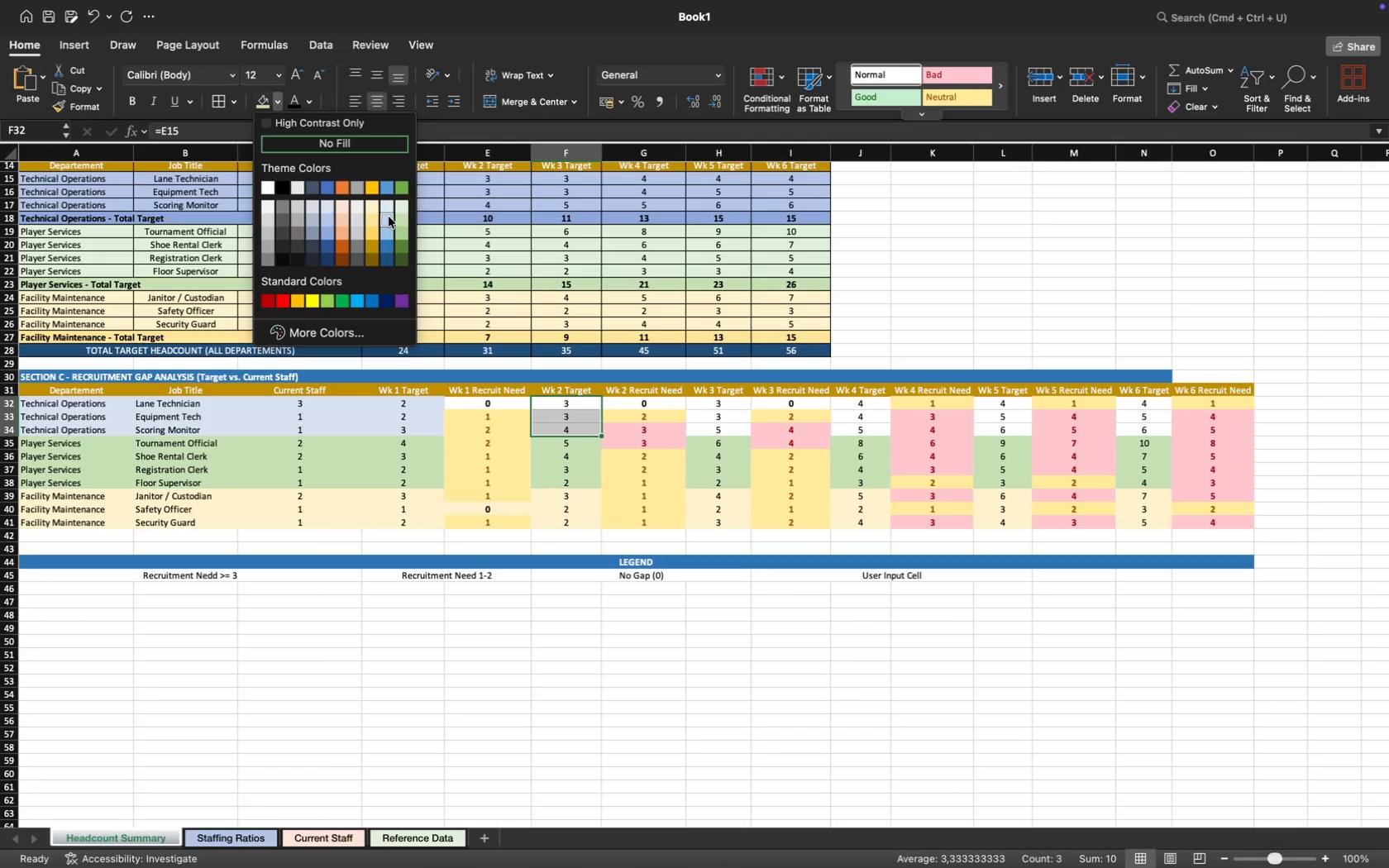 
left_click([389, 216])
 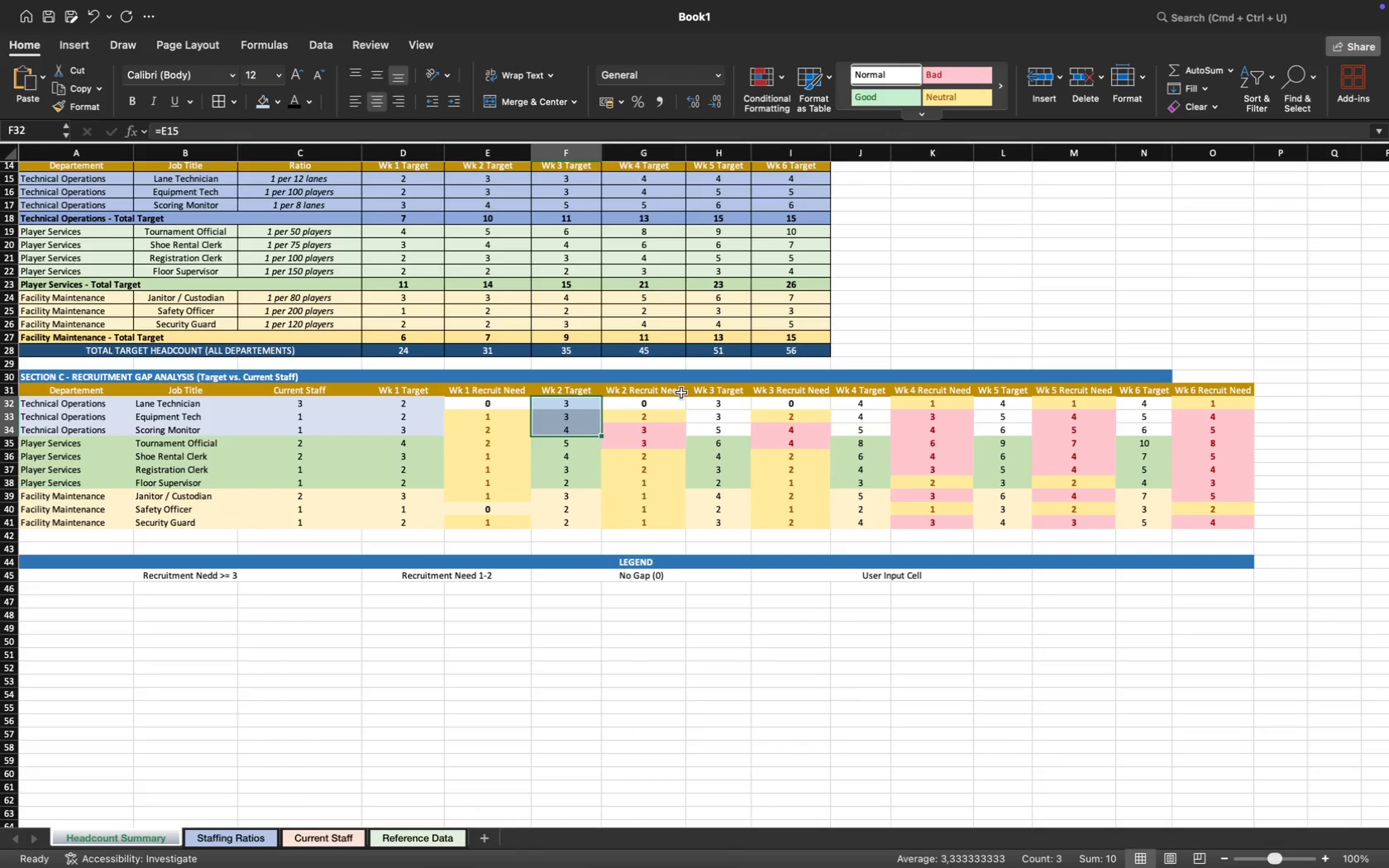 
left_click([704, 403])
 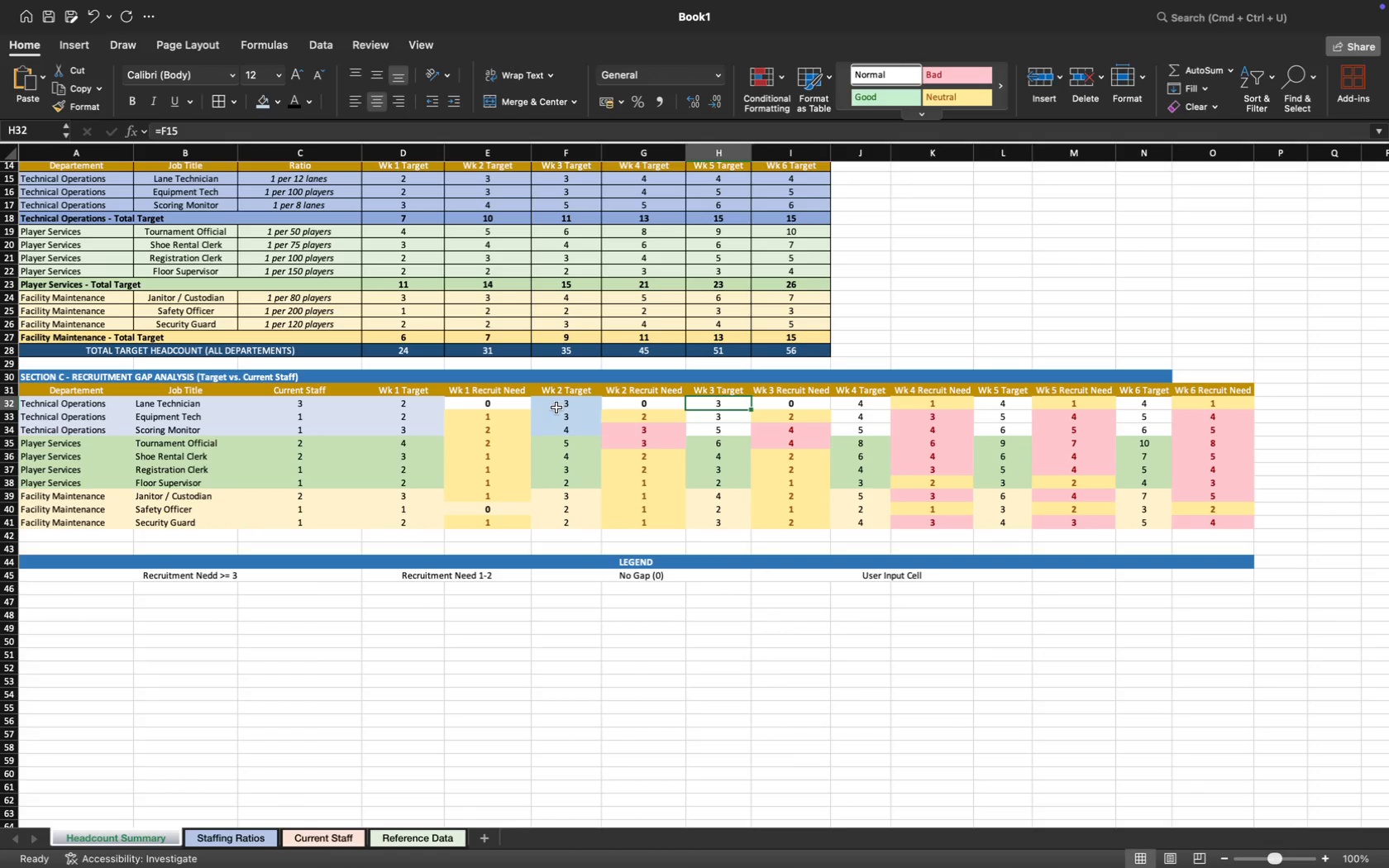 
left_click_drag(start_coordinate=[547, 399], to_coordinate=[555, 430])
 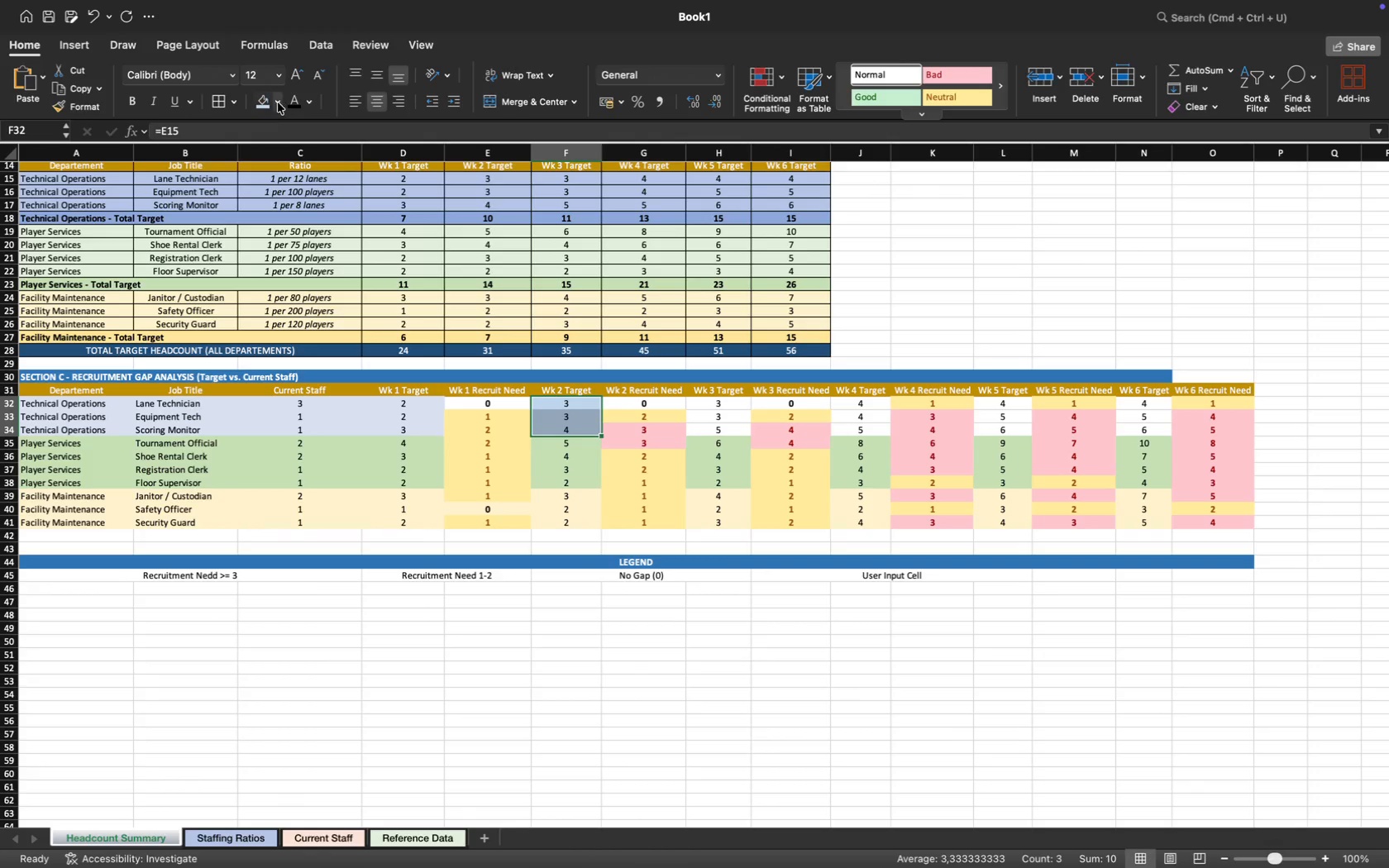 
left_click([276, 102])
 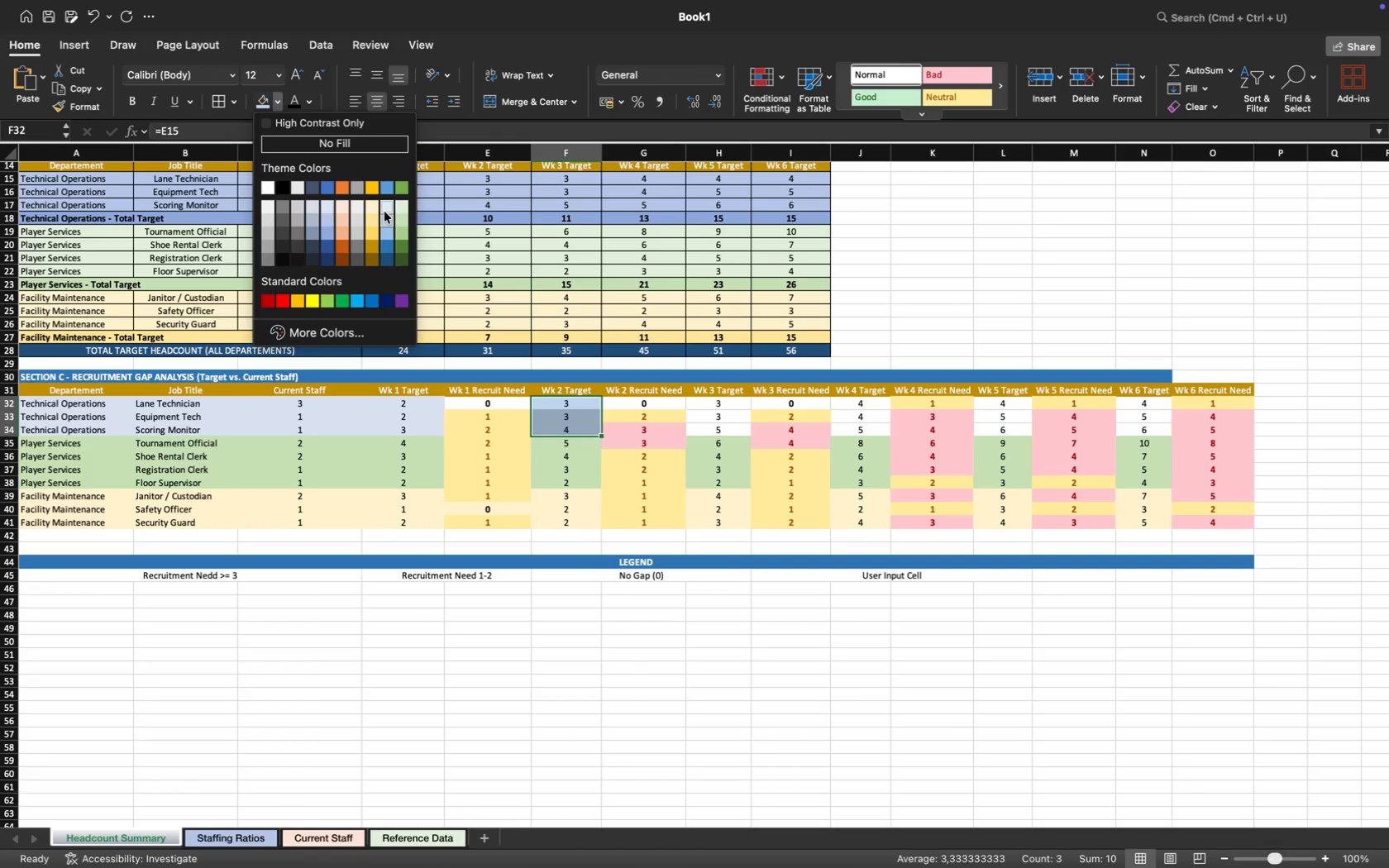 
left_click([384, 210])
 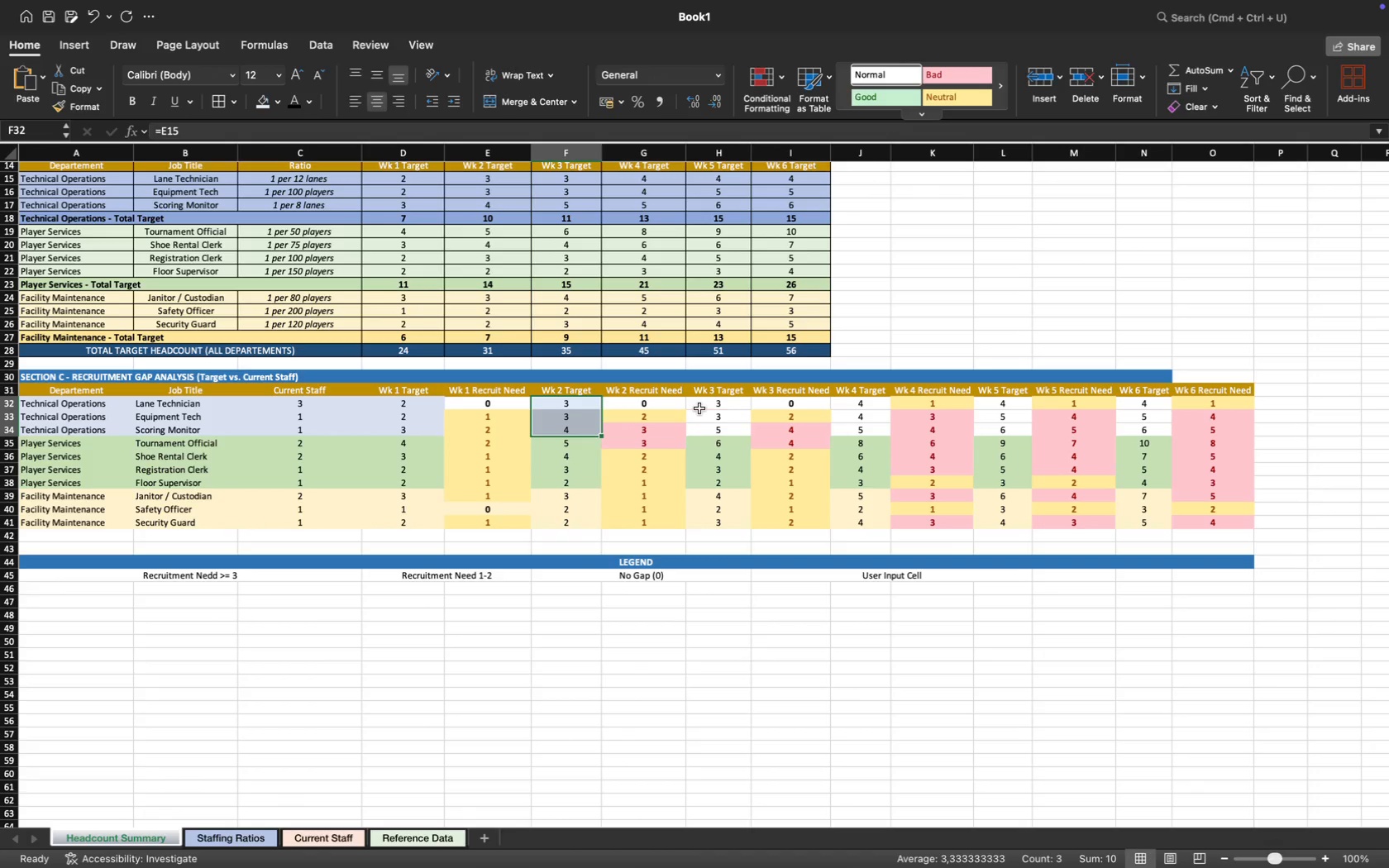 
left_click_drag(start_coordinate=[696, 403], to_coordinate=[699, 427])
 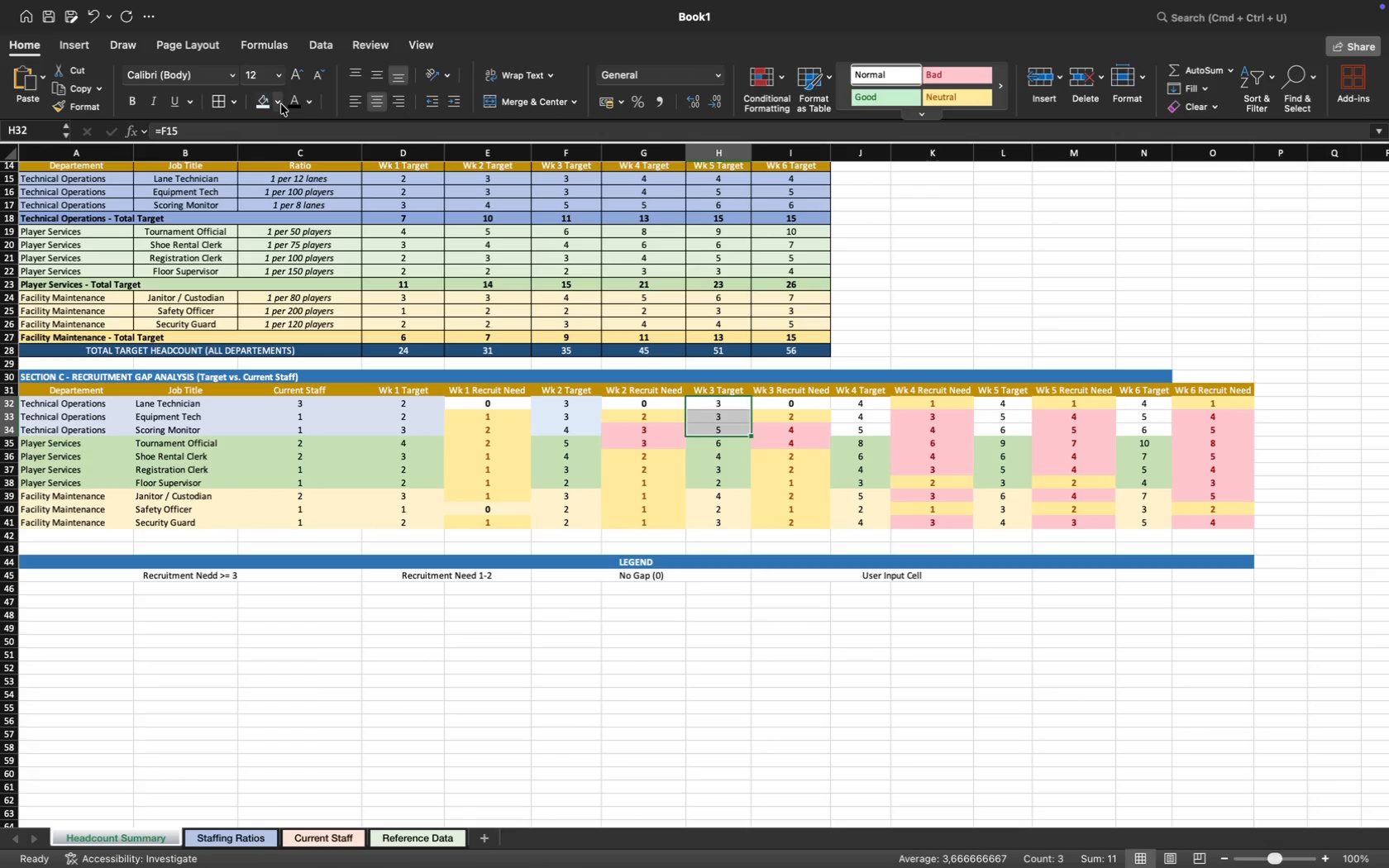 
left_click([279, 103])
 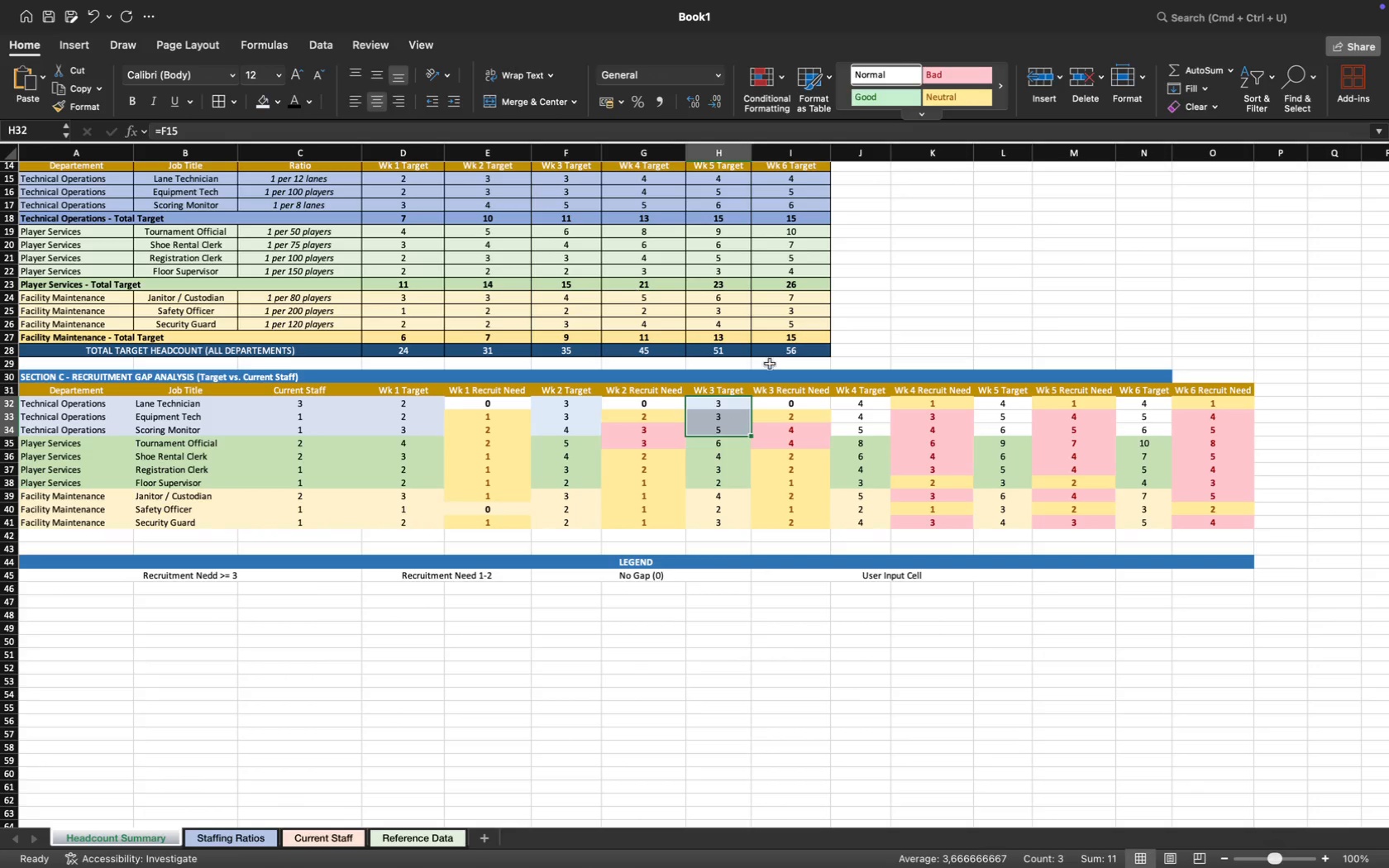 
wait(5.2)
 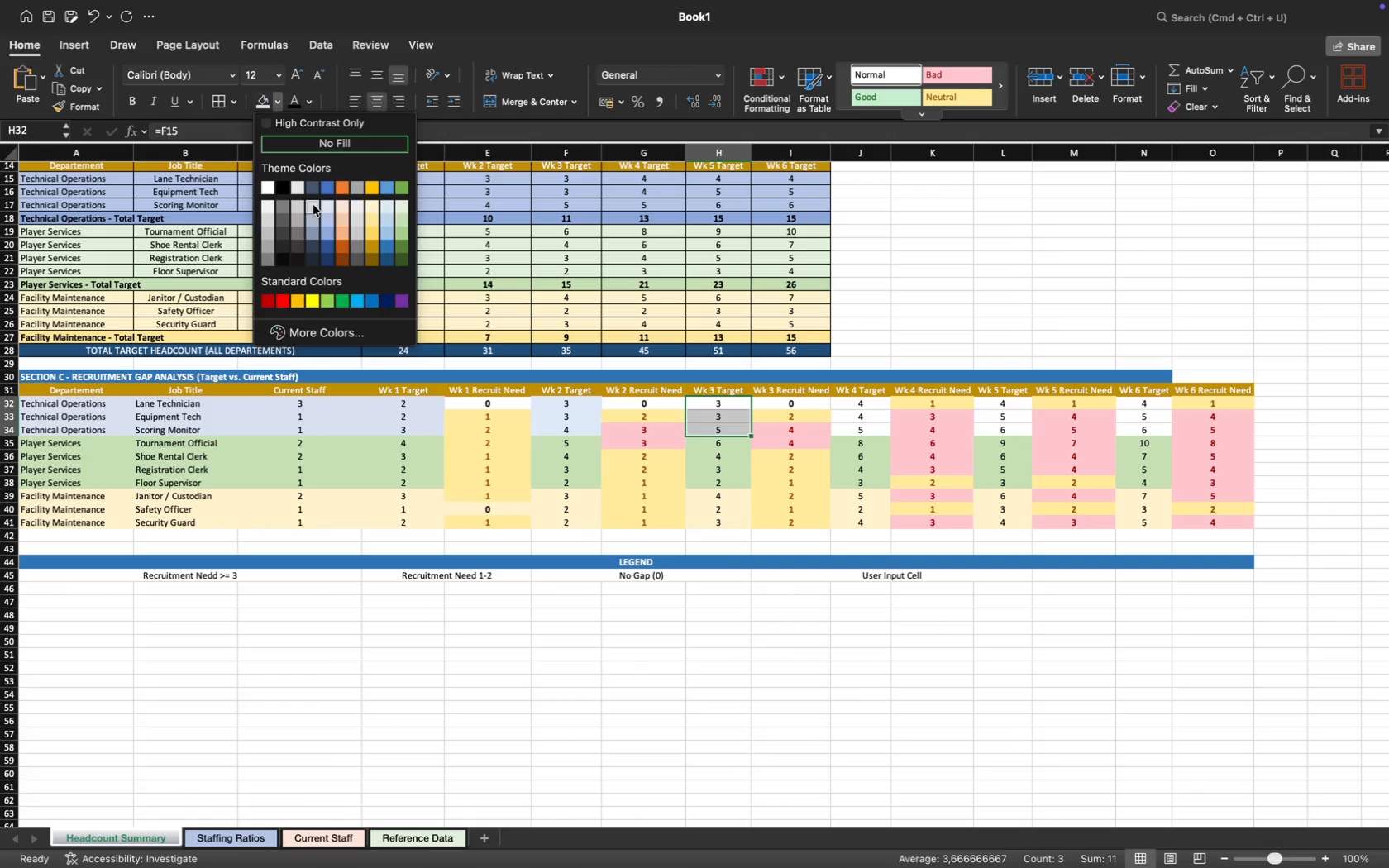 
left_click_drag(start_coordinate=[843, 403], to_coordinate=[847, 428])
 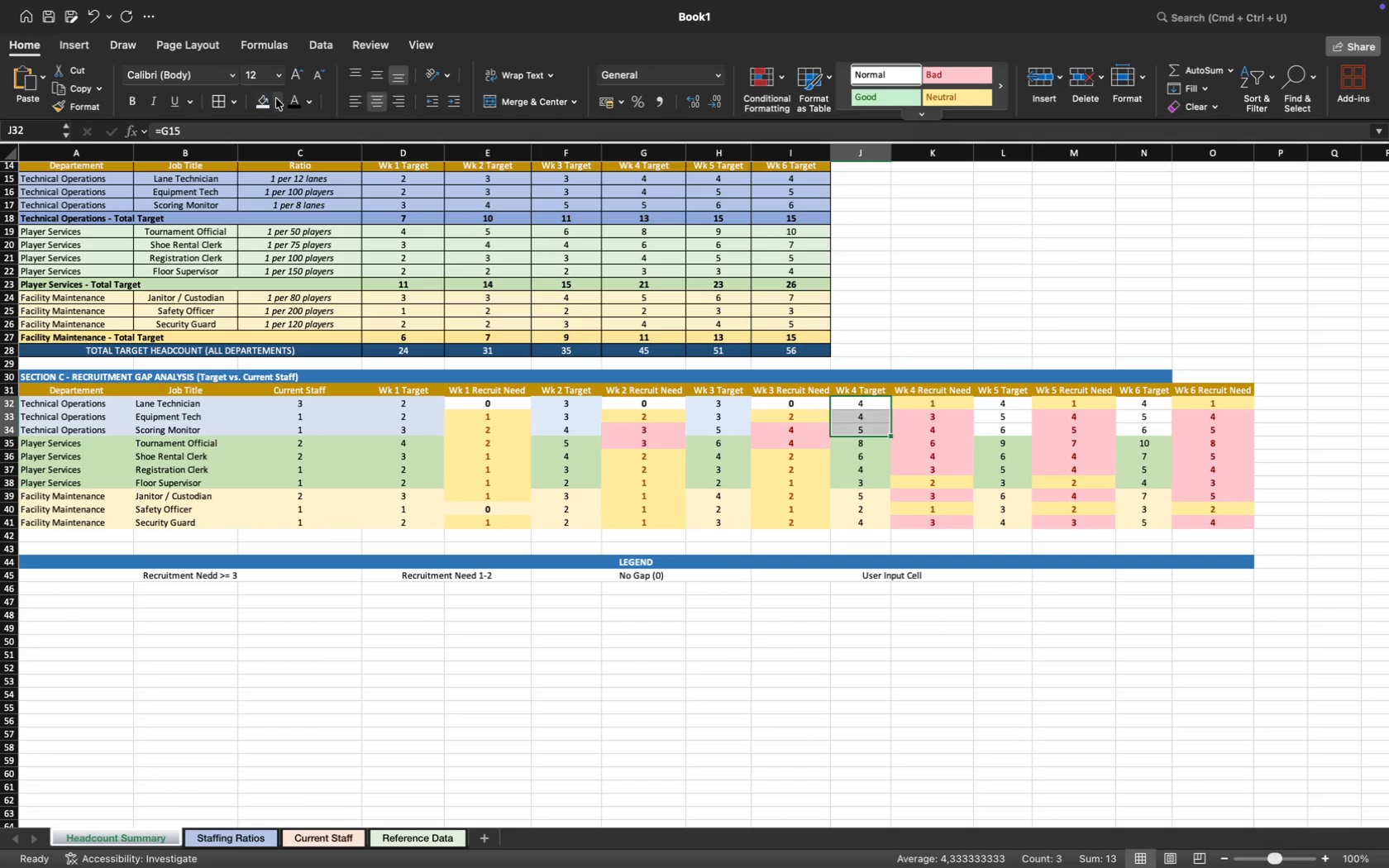 
left_click([259, 103])
 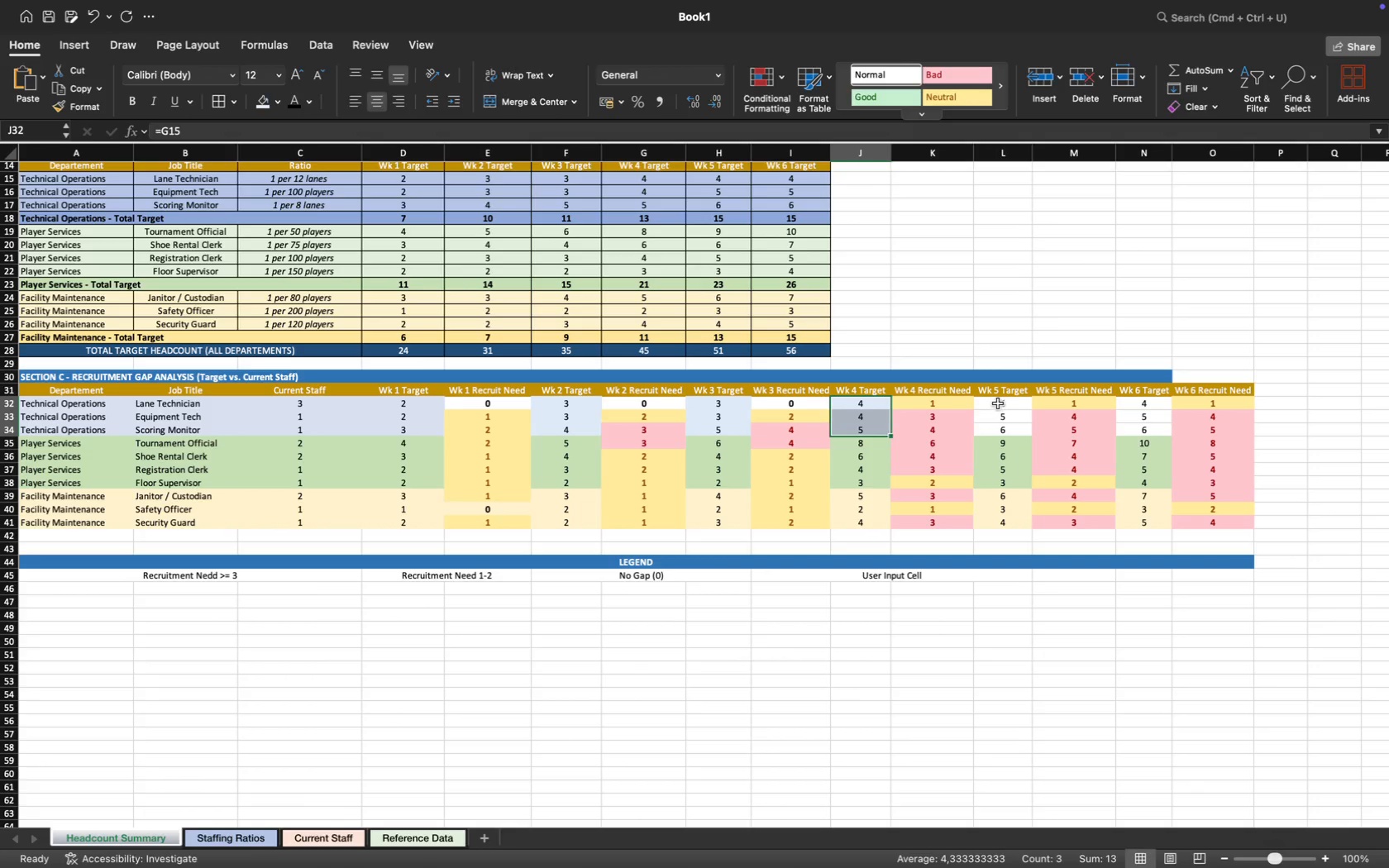 
left_click_drag(start_coordinate=[996, 403], to_coordinate=[998, 426])
 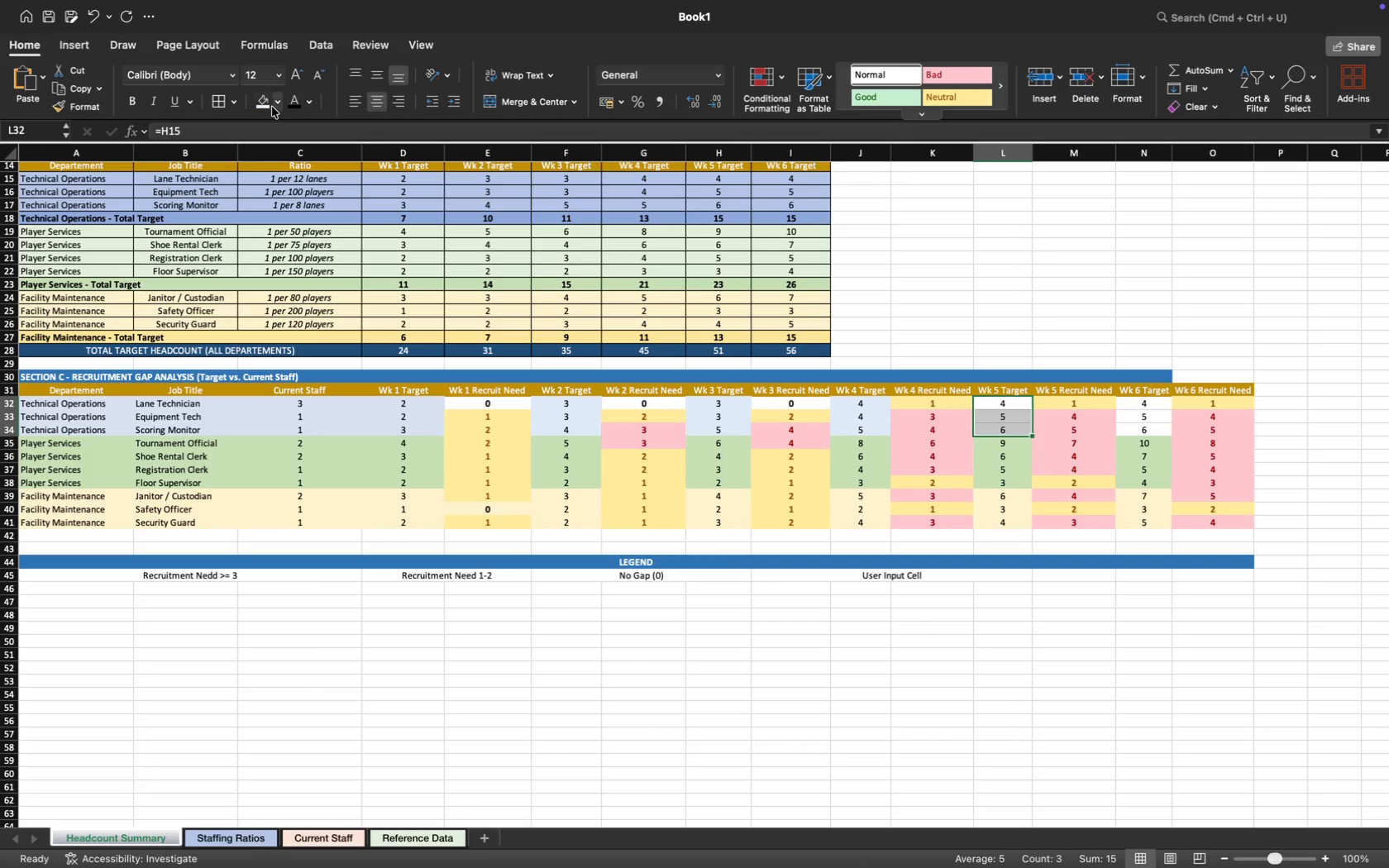 
left_click([266, 101])
 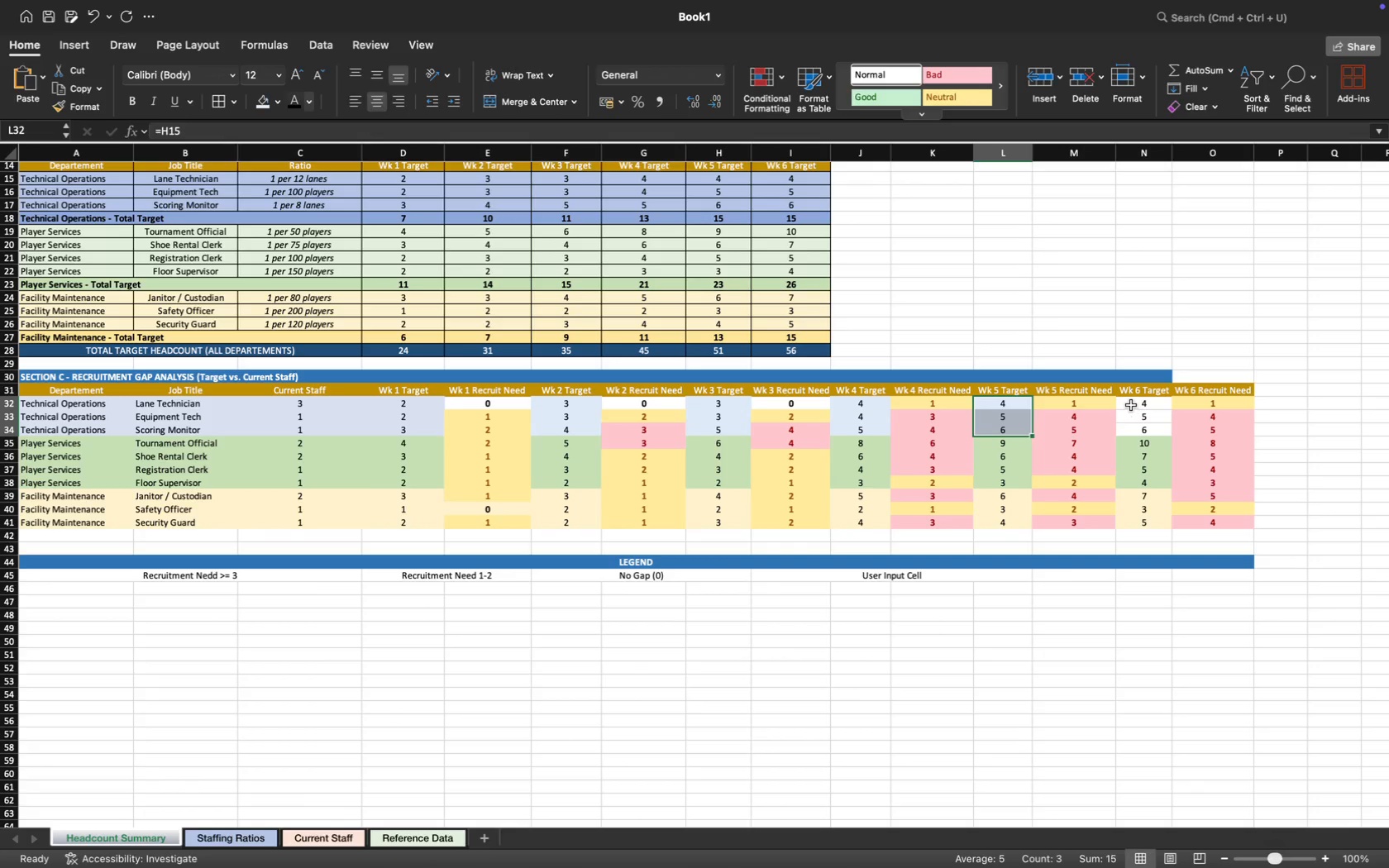 
left_click_drag(start_coordinate=[1131, 404], to_coordinate=[1134, 428])
 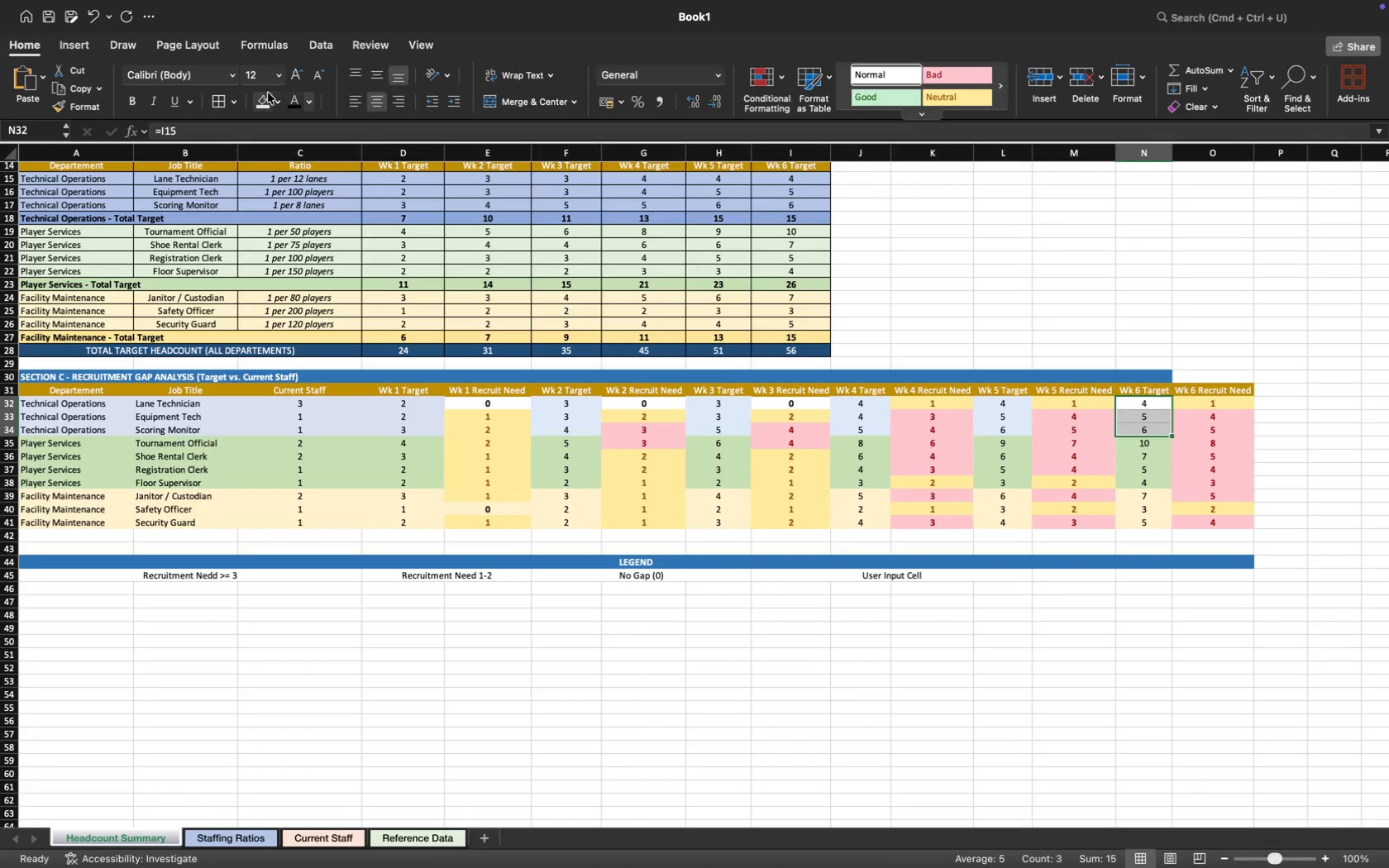 
left_click([265, 98])
 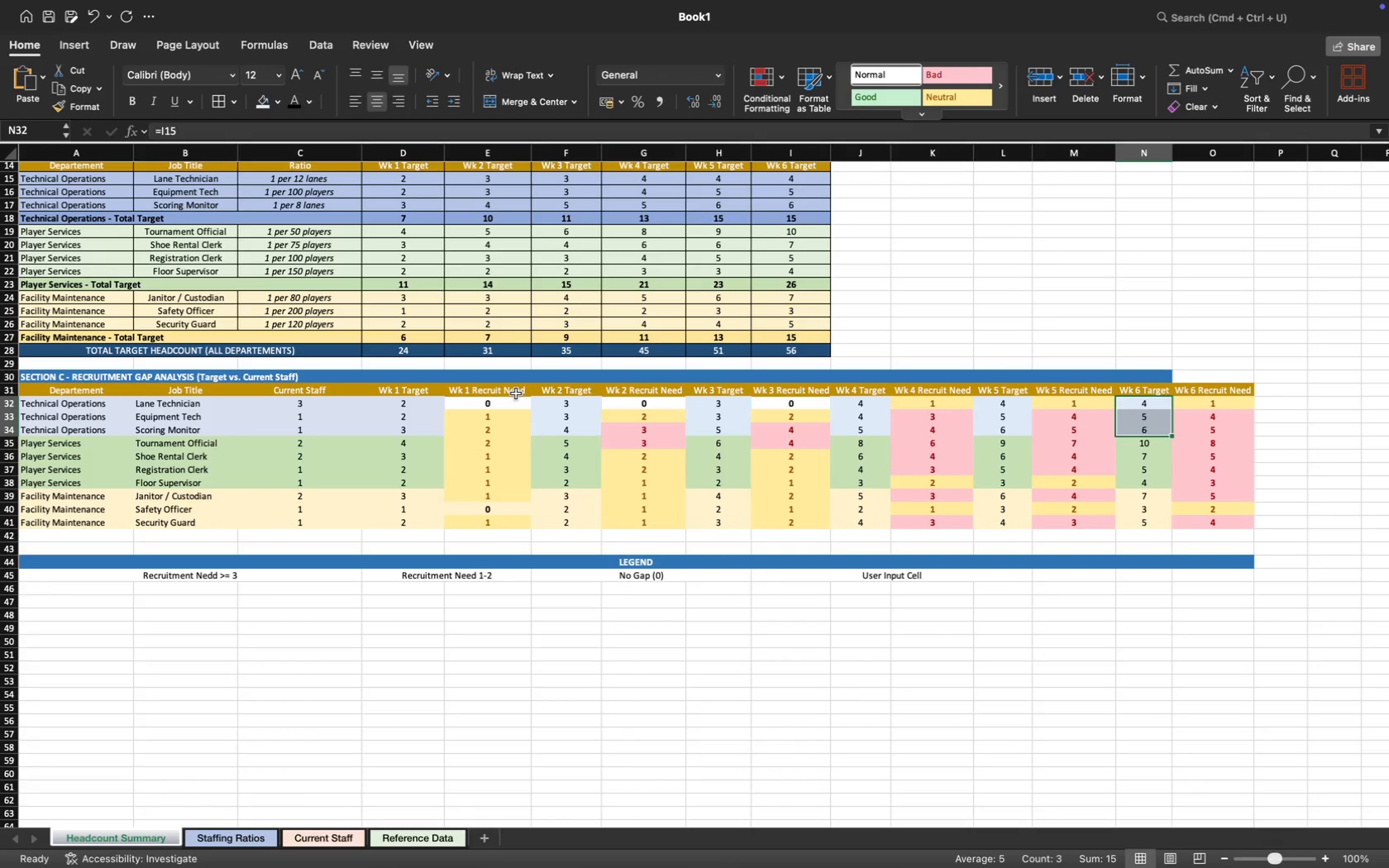 
left_click([505, 400])
 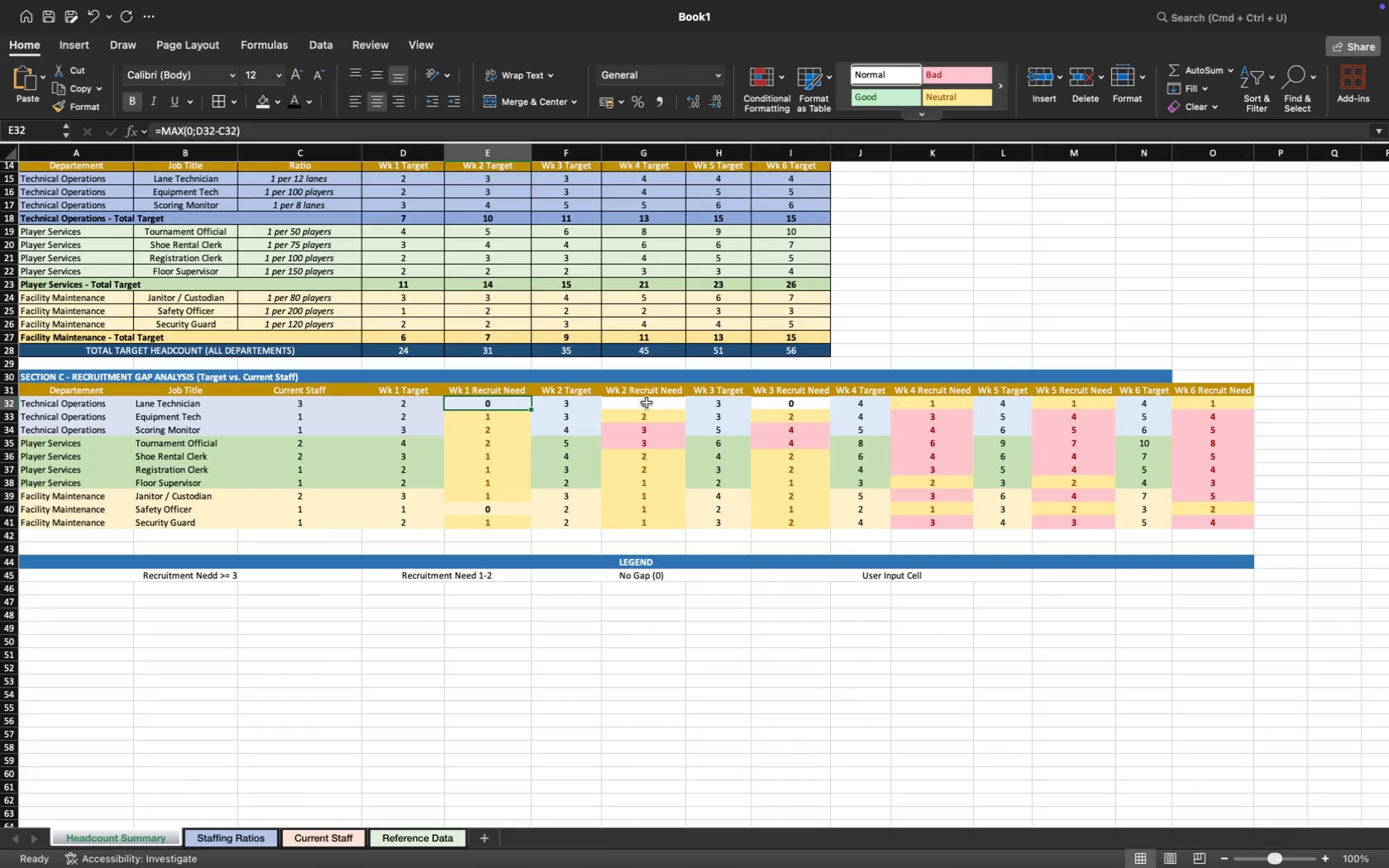 
left_click([651, 404])
 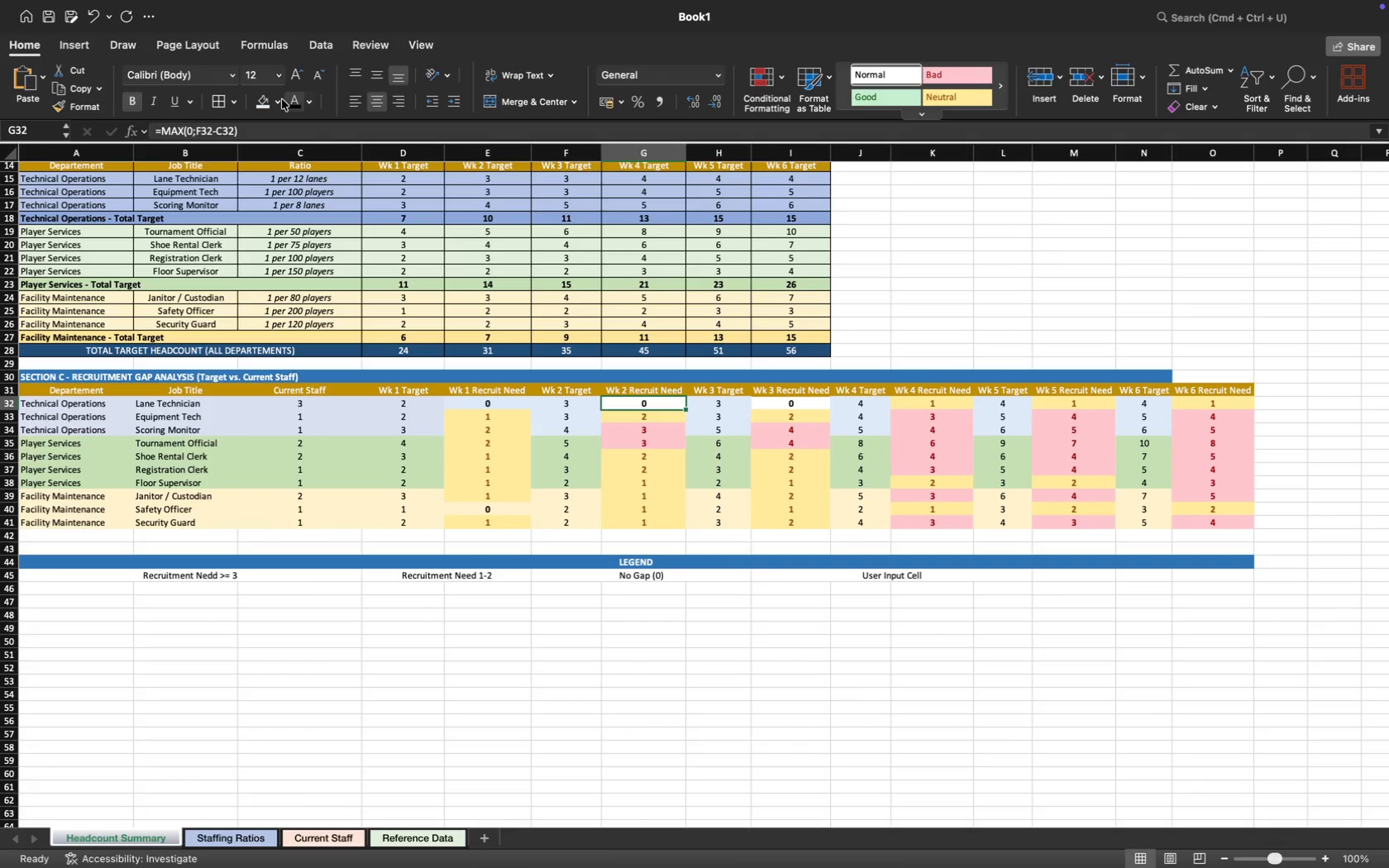 
left_click([263, 100])
 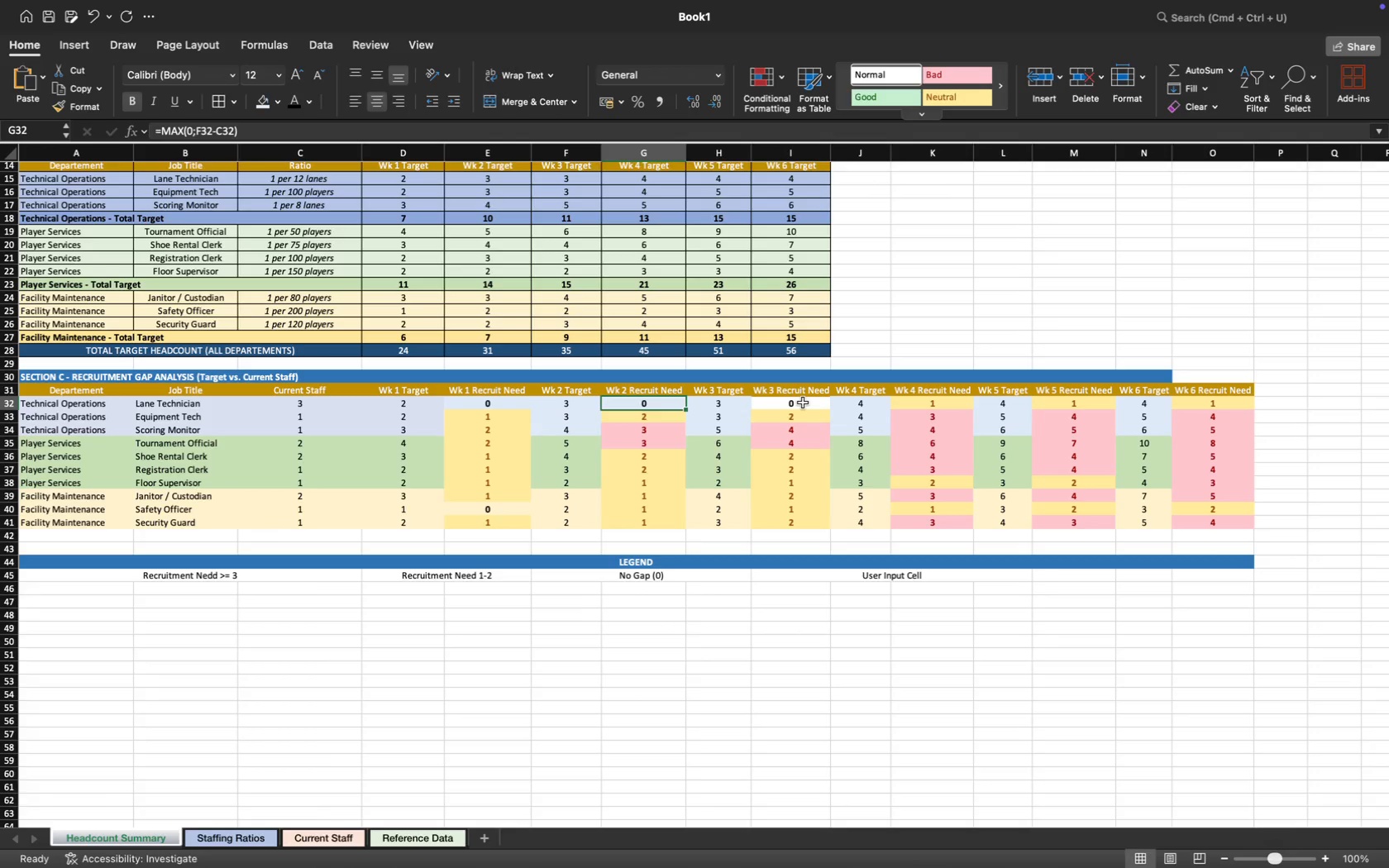 
left_click([800, 399])
 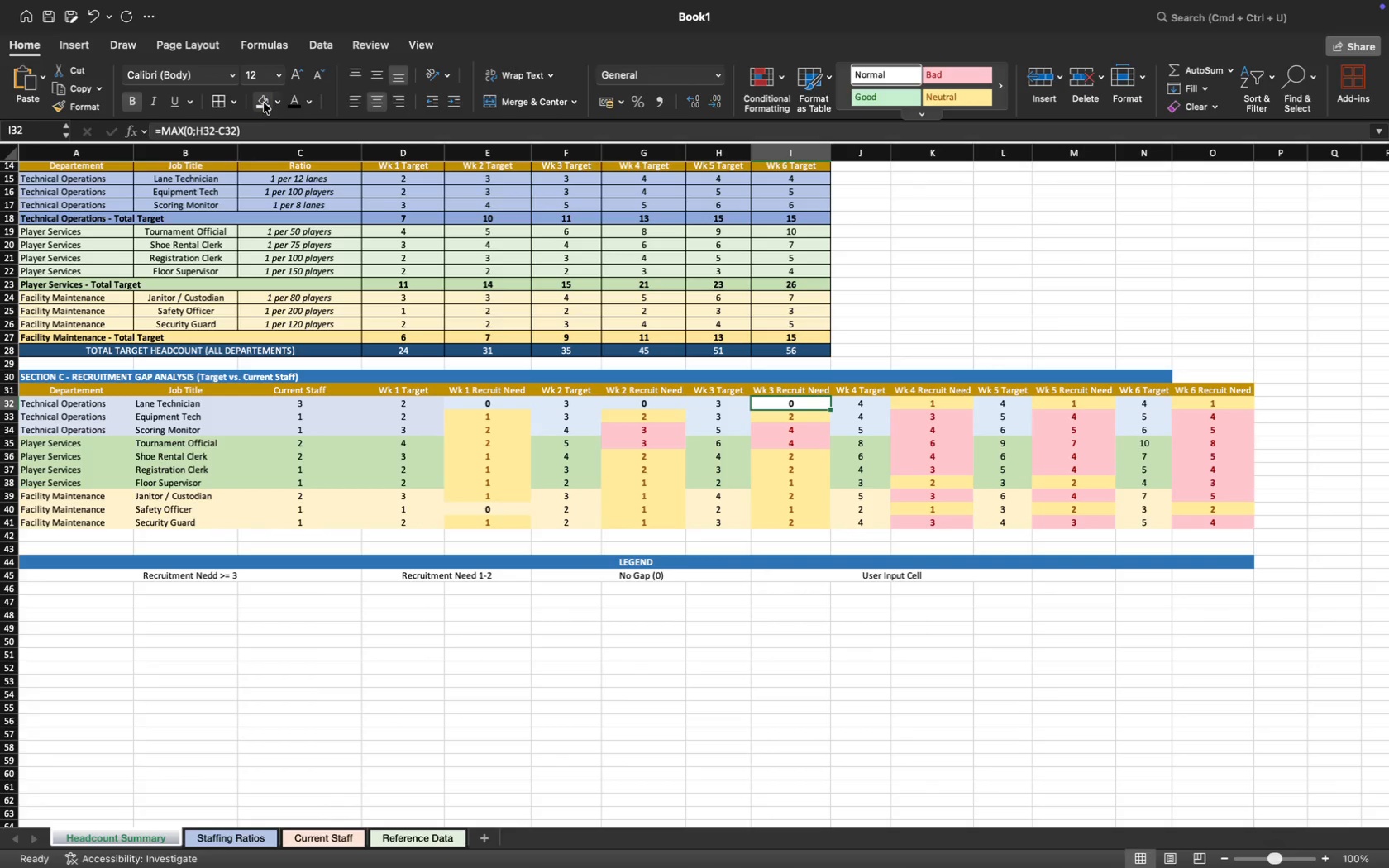 
left_click([264, 102])
 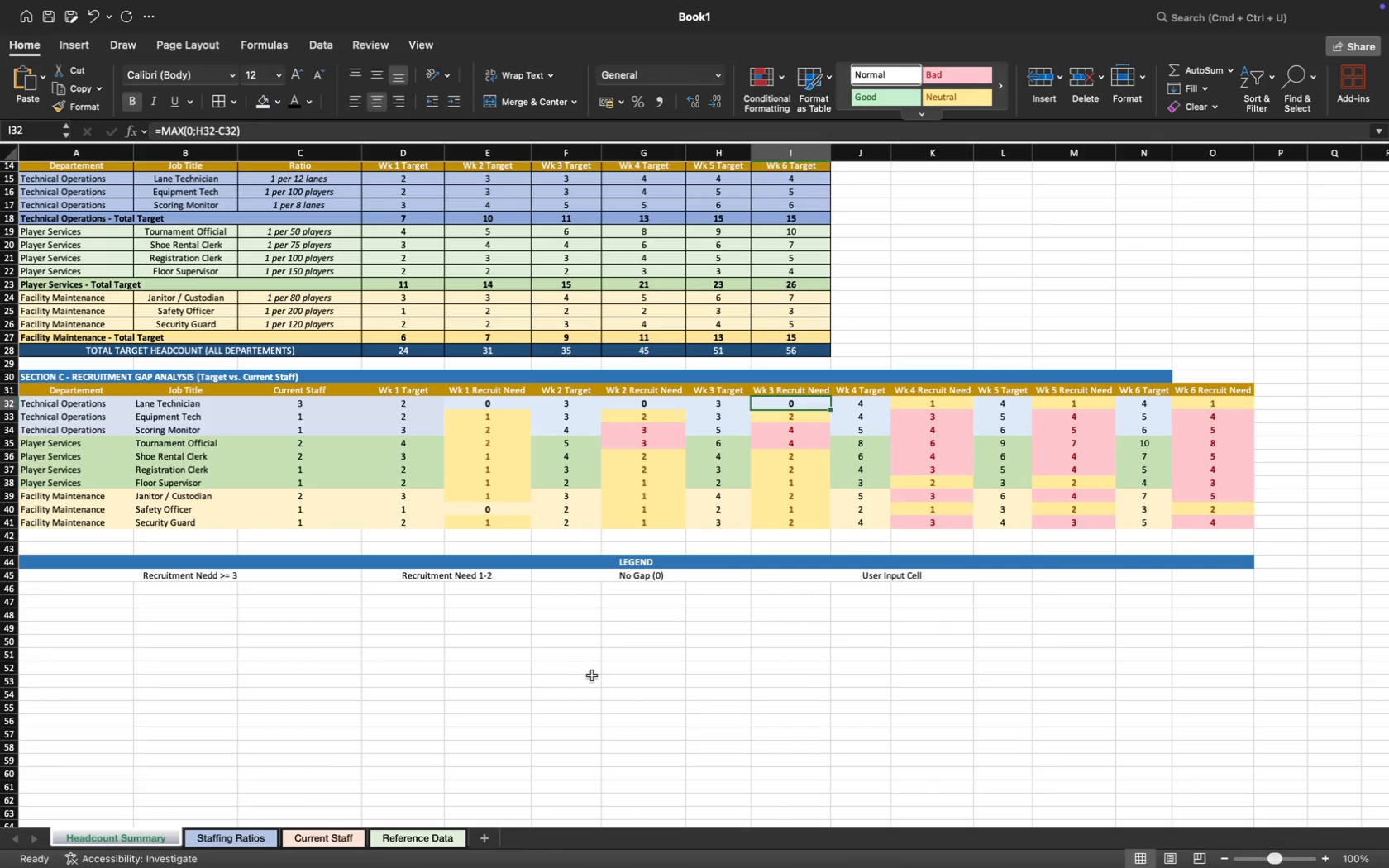 
left_click([593, 677])
 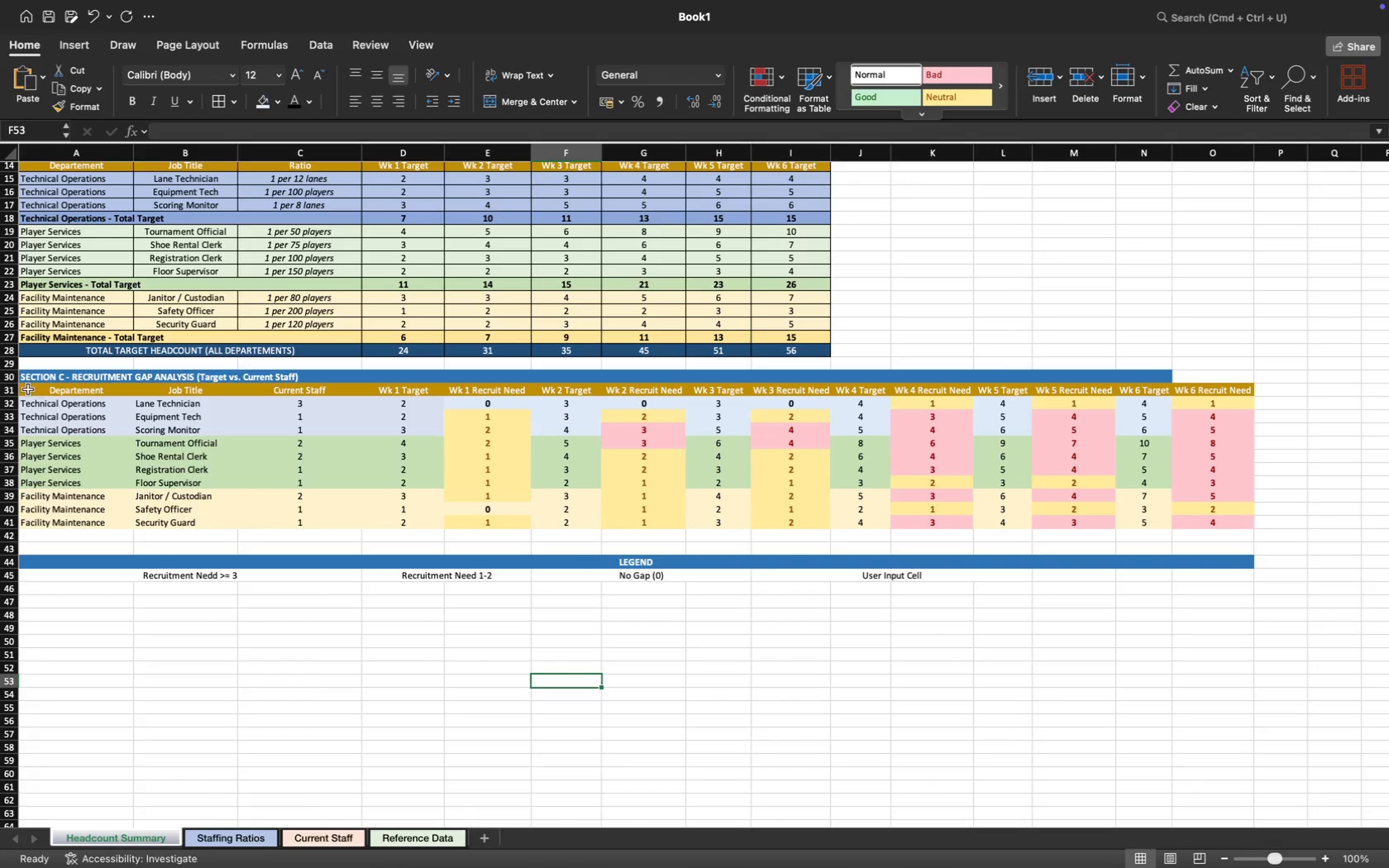 
left_click_drag(start_coordinate=[26, 389], to_coordinate=[1205, 529])
 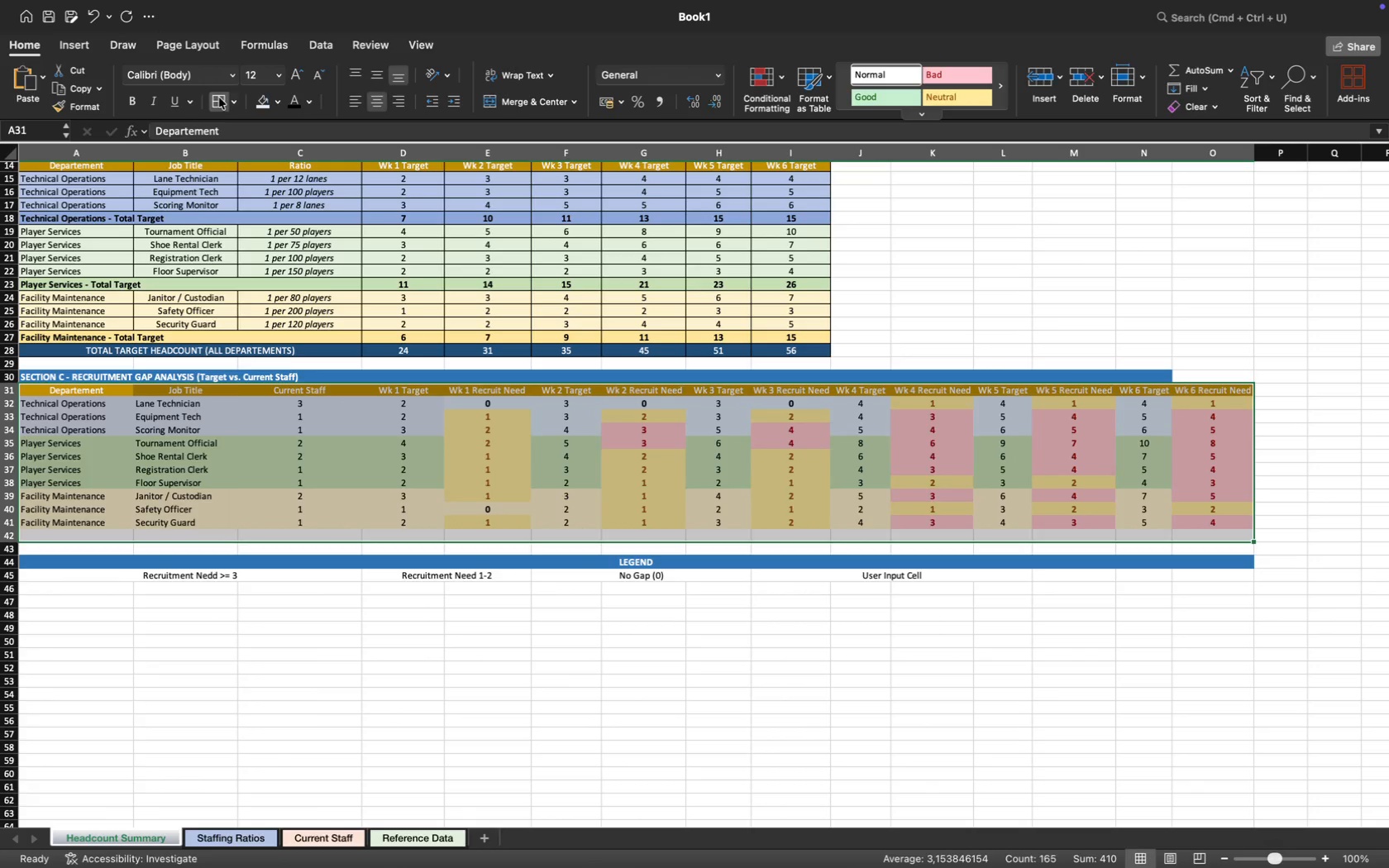 
left_click([366, 697])
 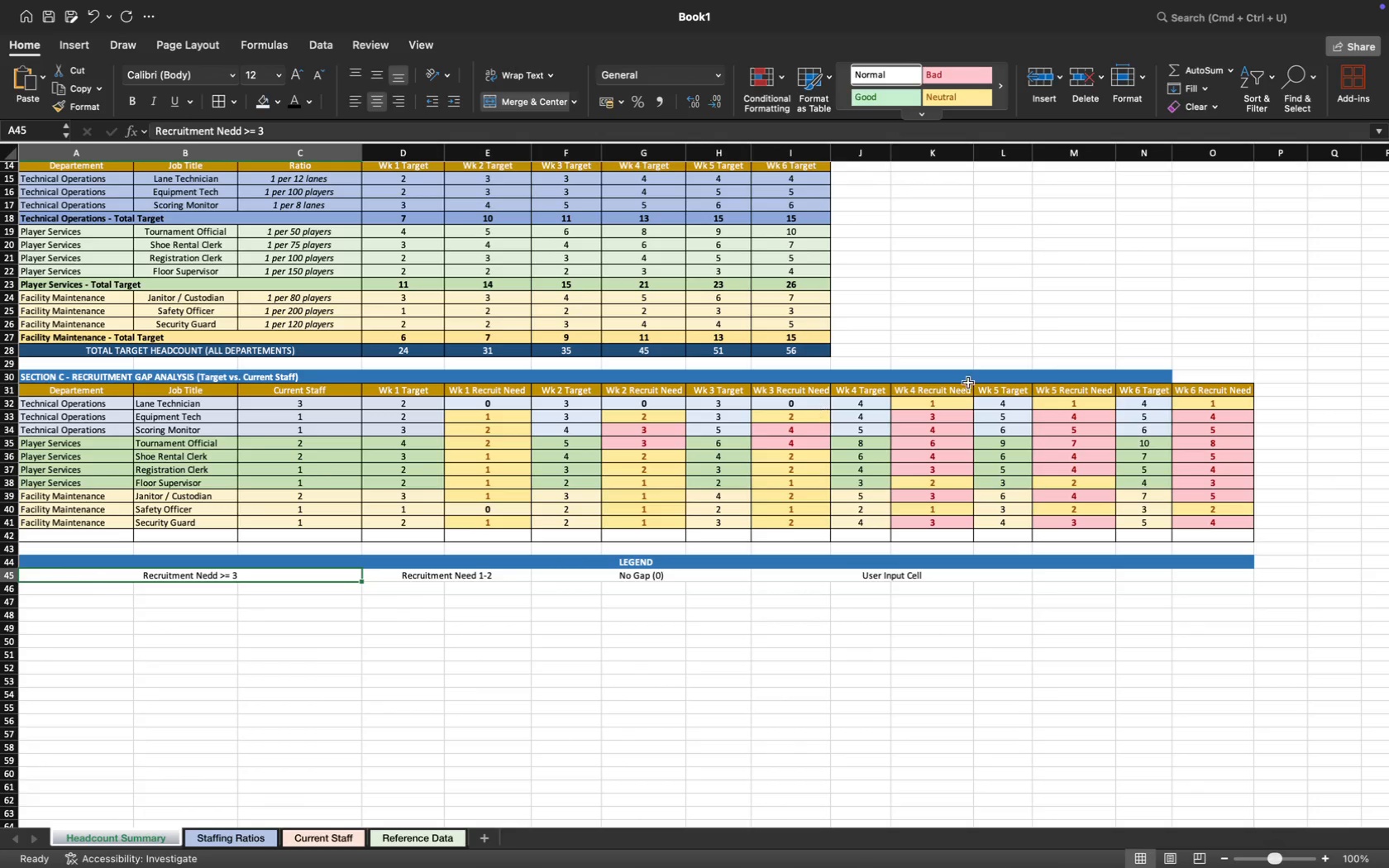 
wait(7.75)
 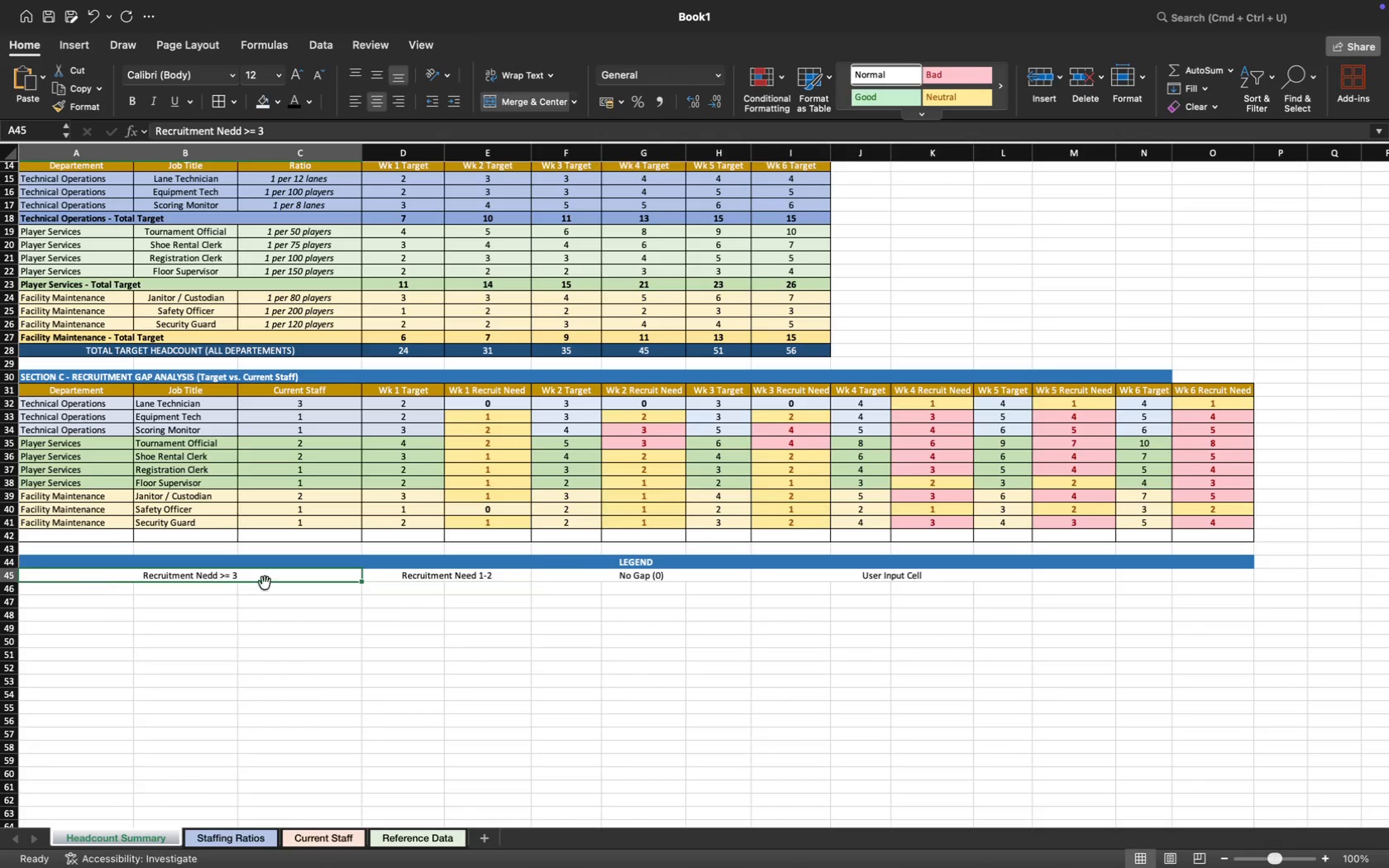 
left_click([666, 425])
 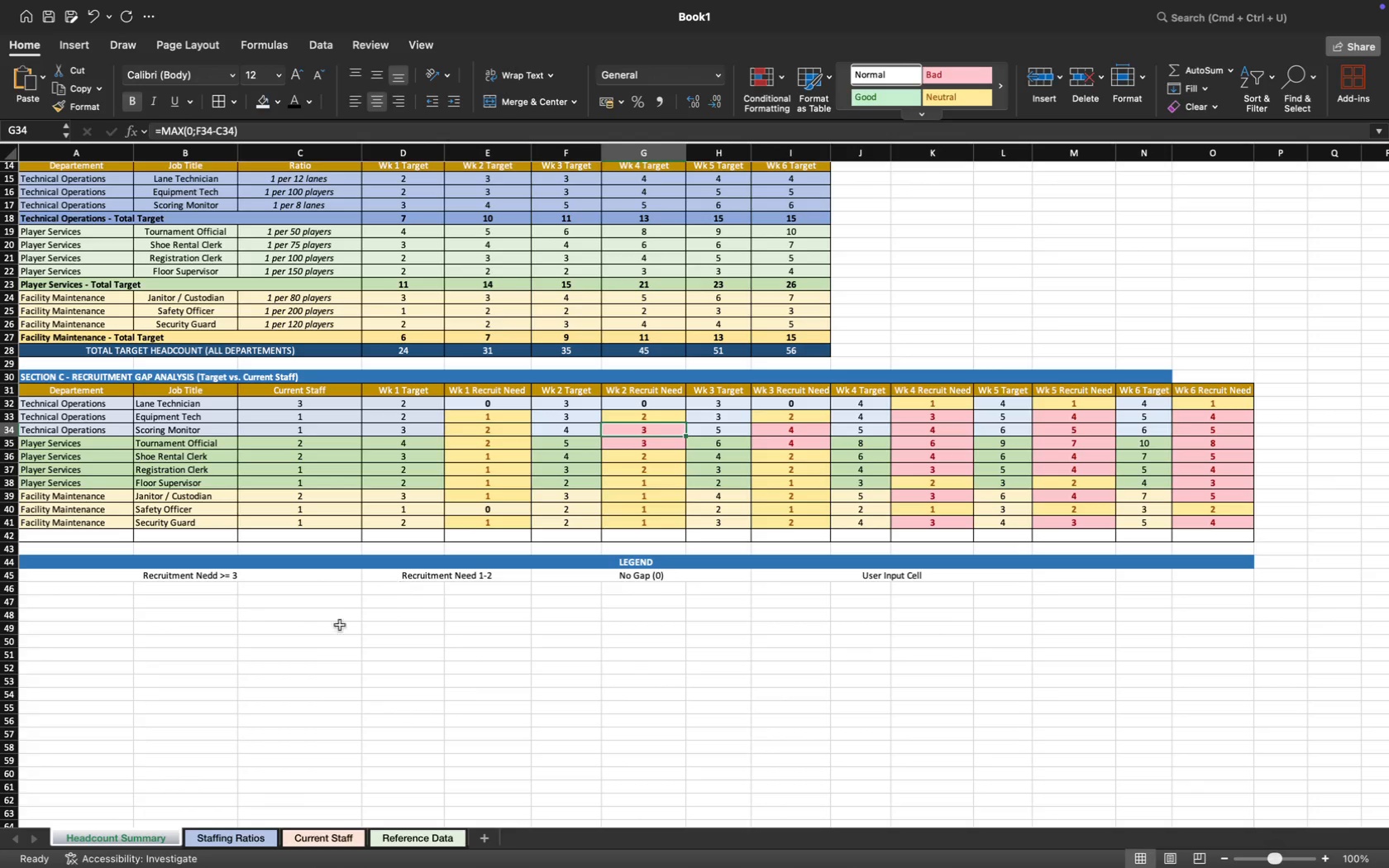 
left_click([277, 576])
 